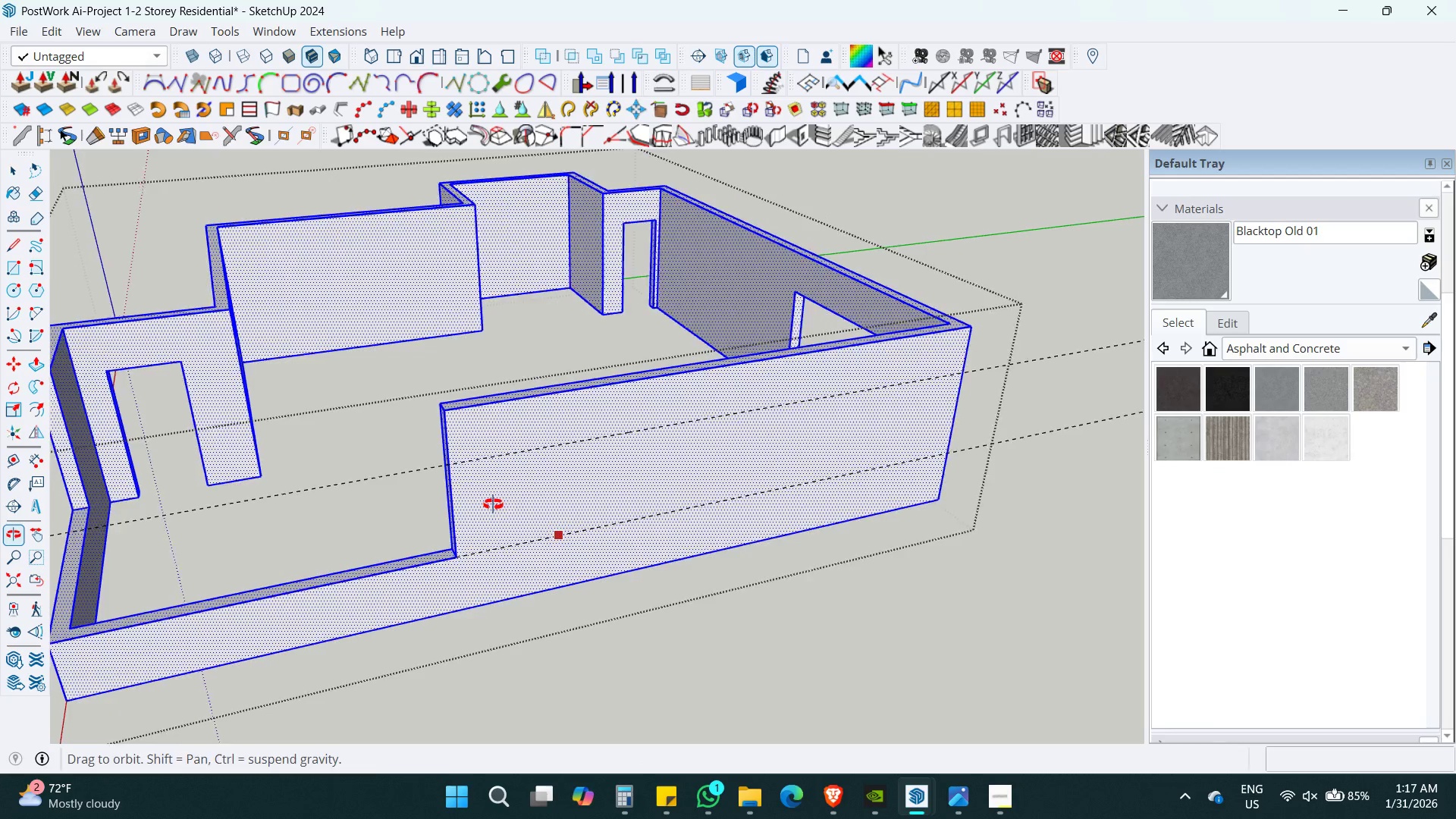 
hold_key(key=AltLeft, duration=0.31)
 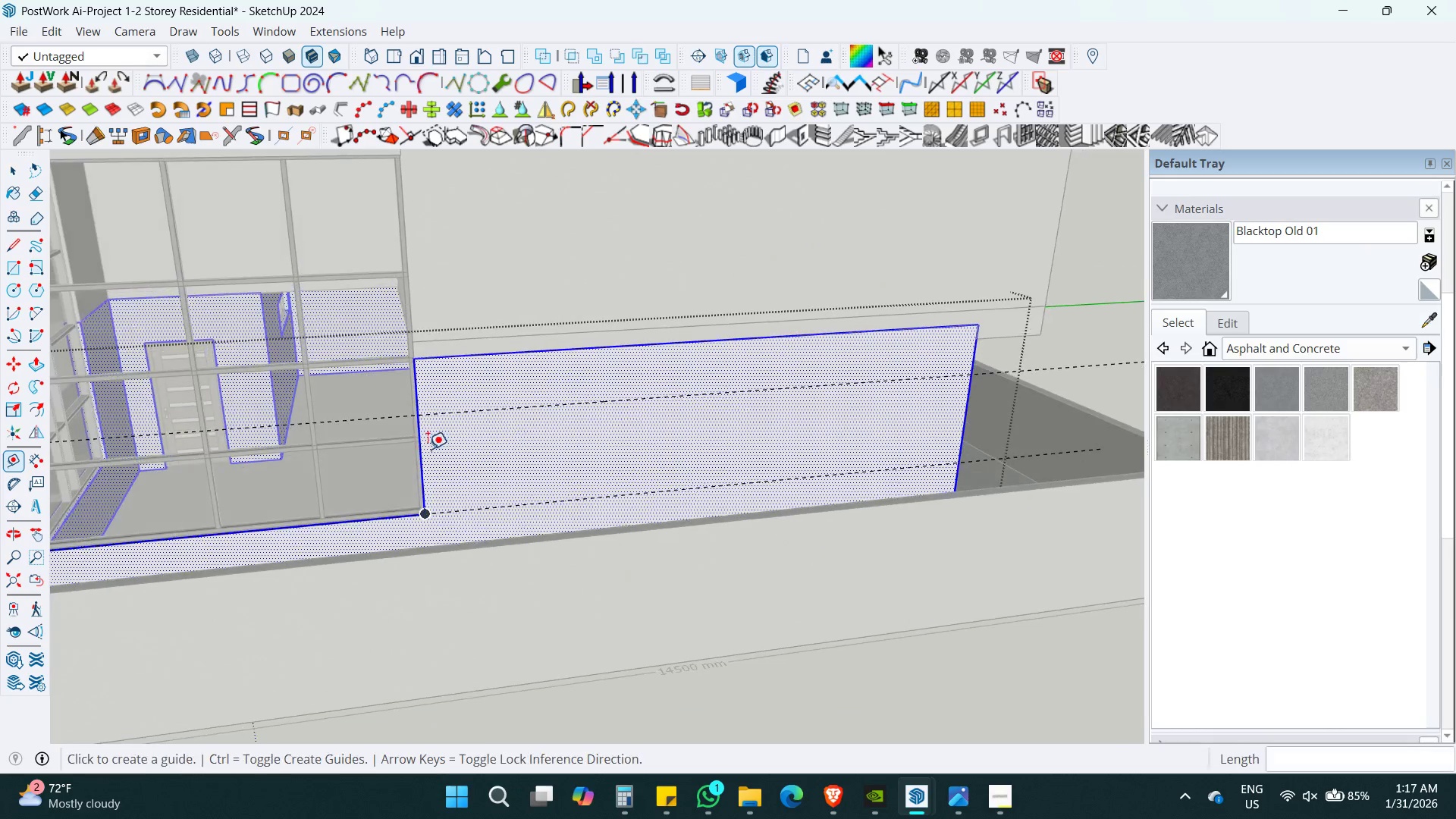 
key(Z)
 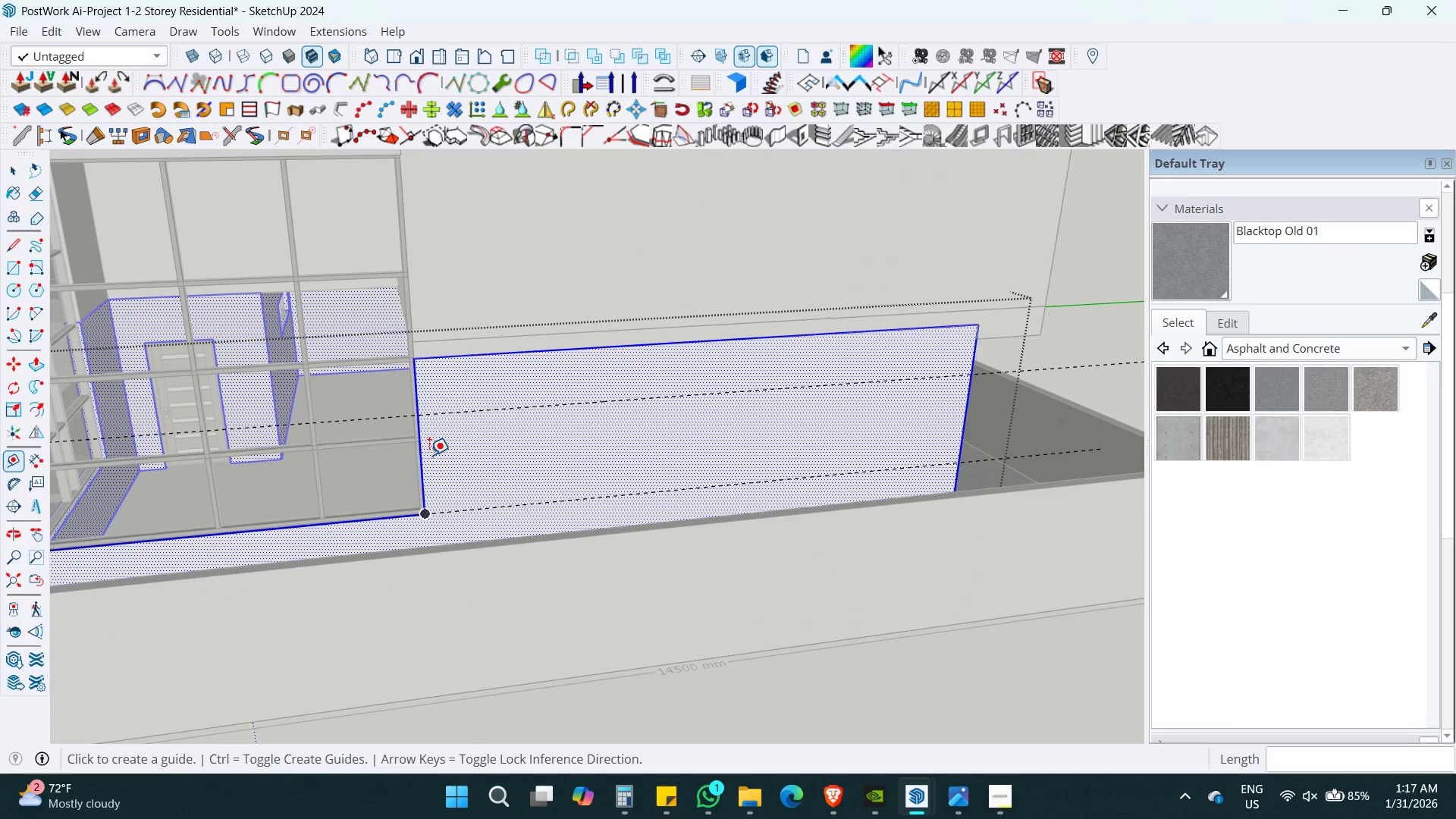 
left_click([420, 447])
 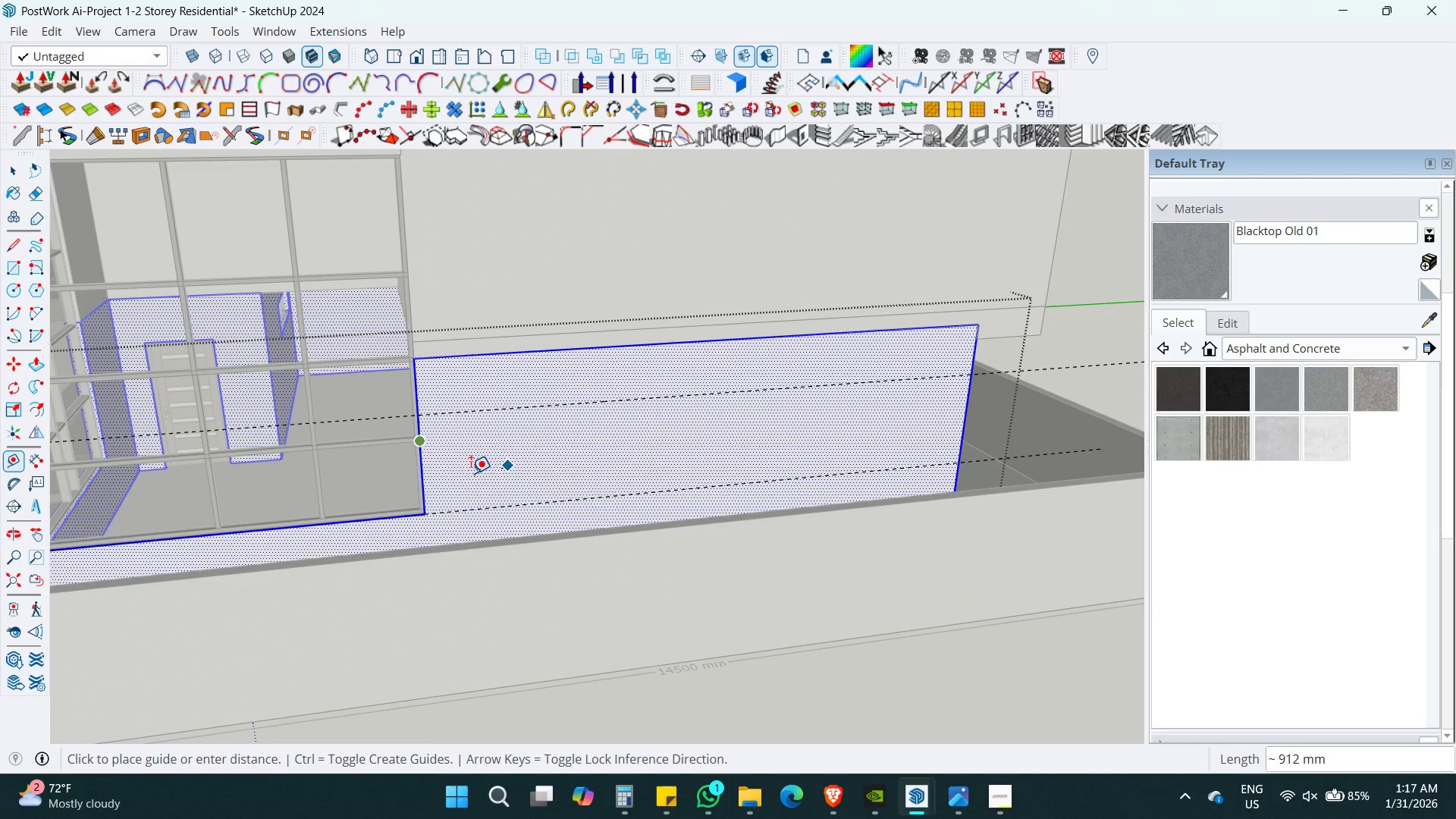 
key(Alt+AltLeft)
 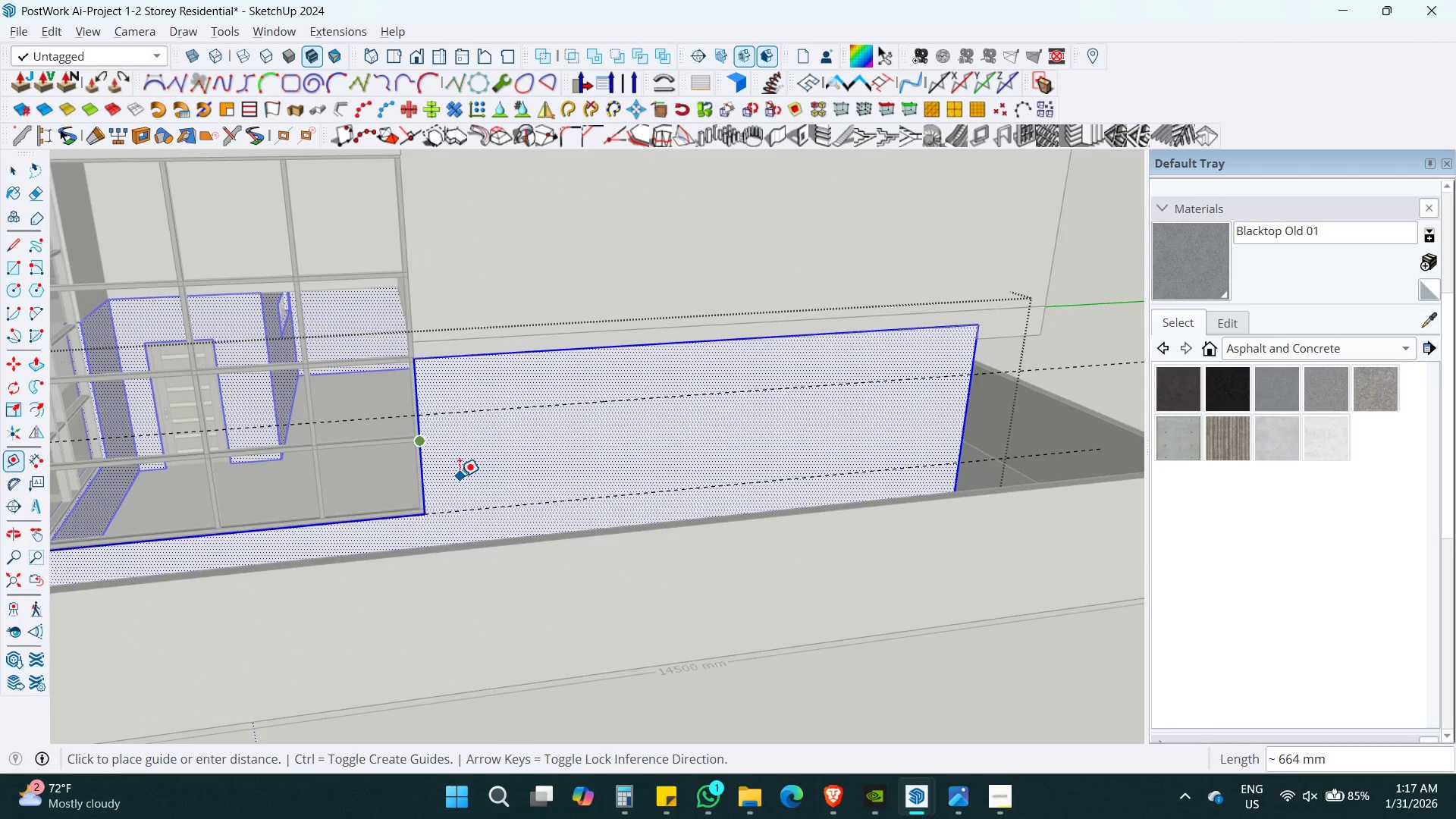 
key(Alt+Z)
 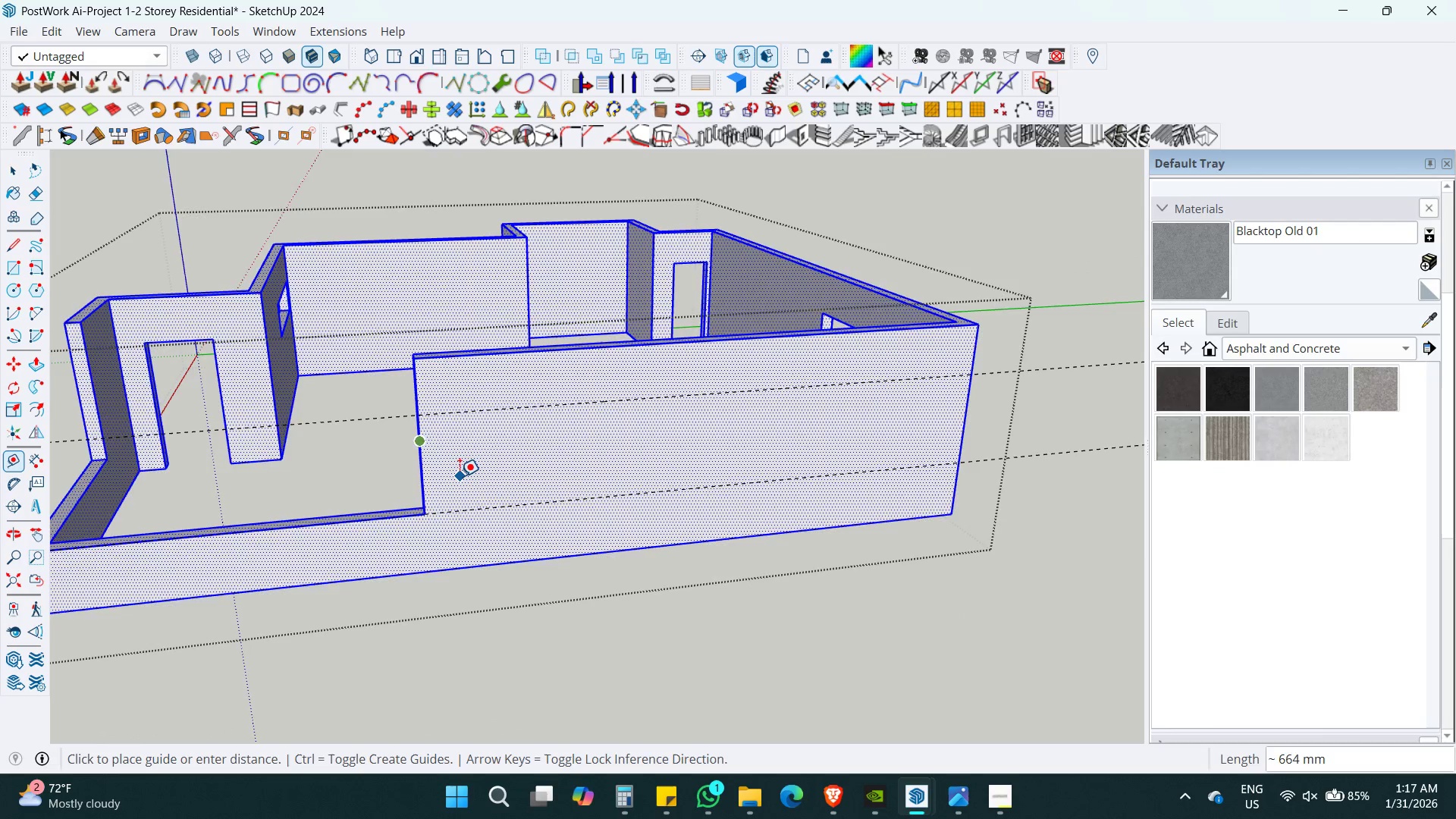 
key(Escape)
 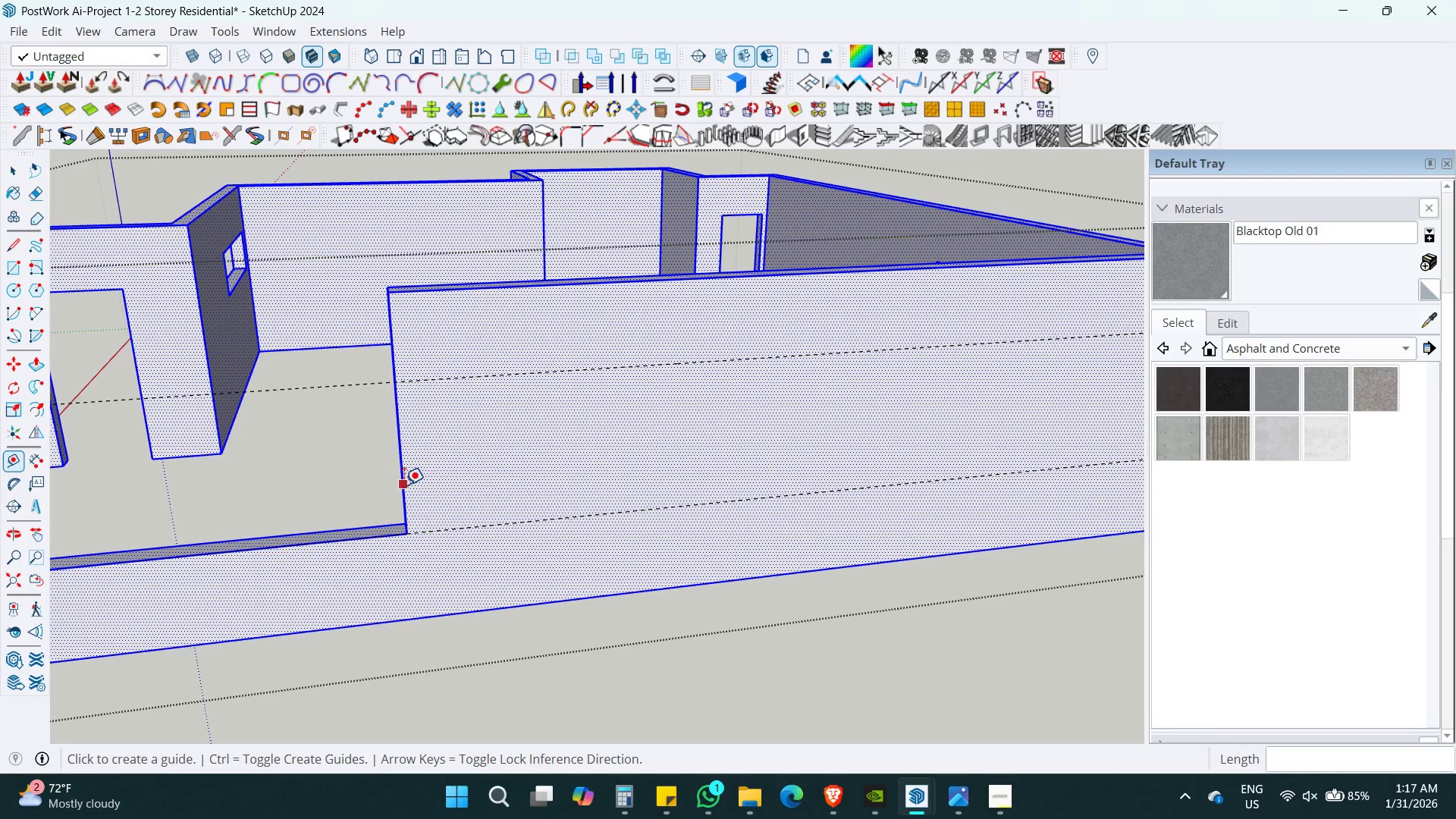 
scroll: coordinate [460, 476], scroll_direction: up, amount: 4.0
 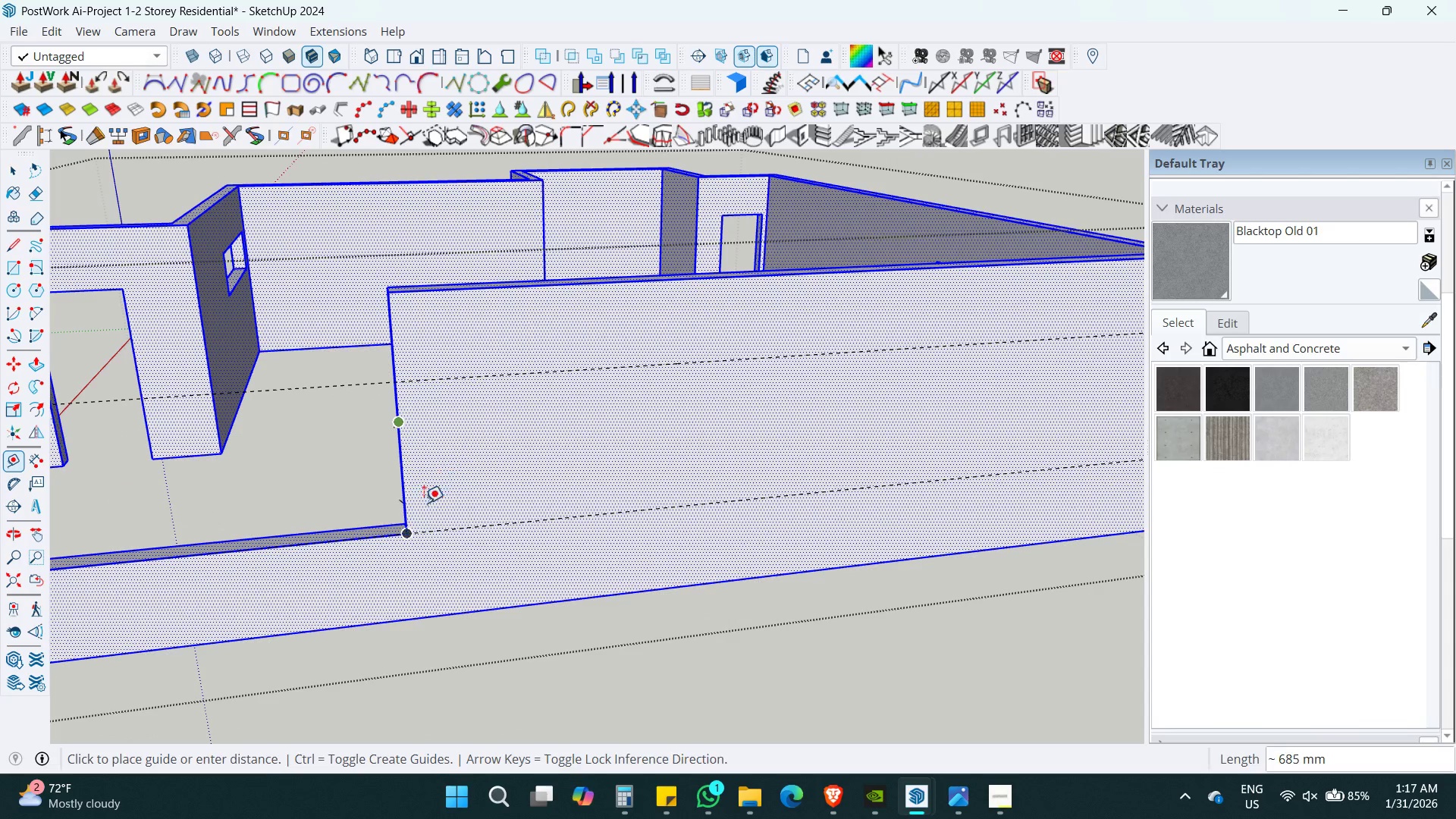 
left_click([407, 484])
 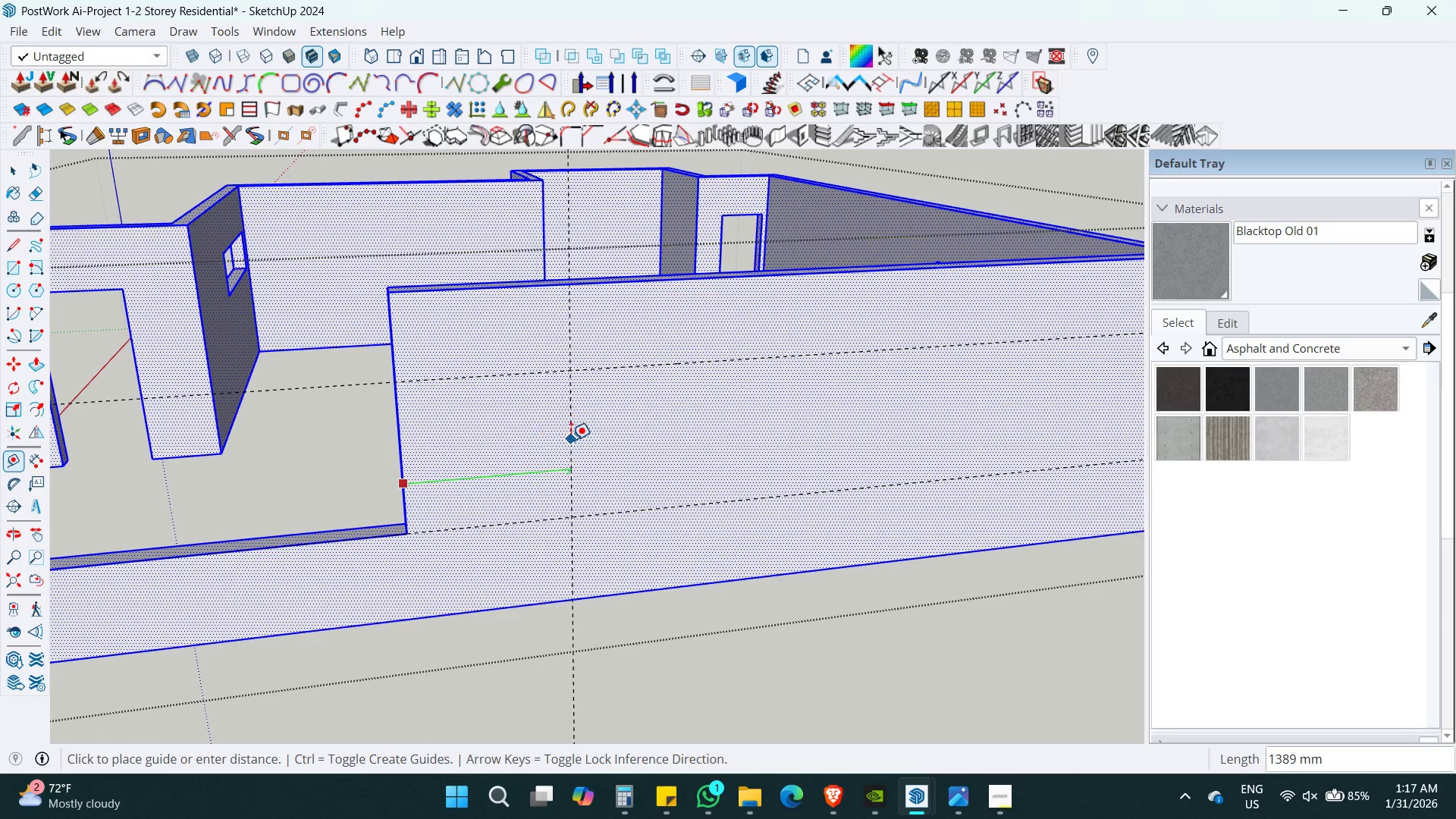 
key(Alt+AltLeft)
 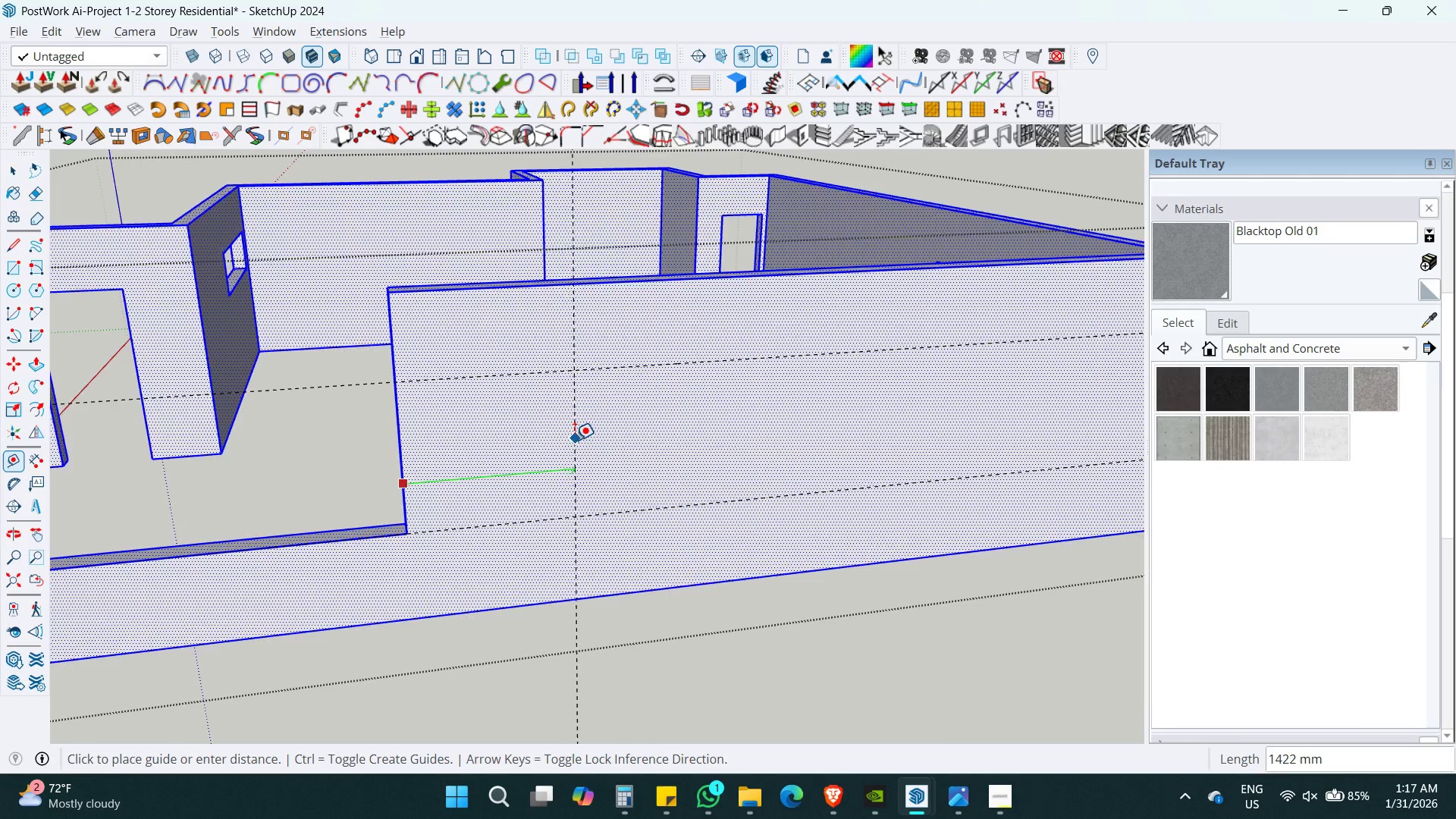 
key(Alt+Z)
 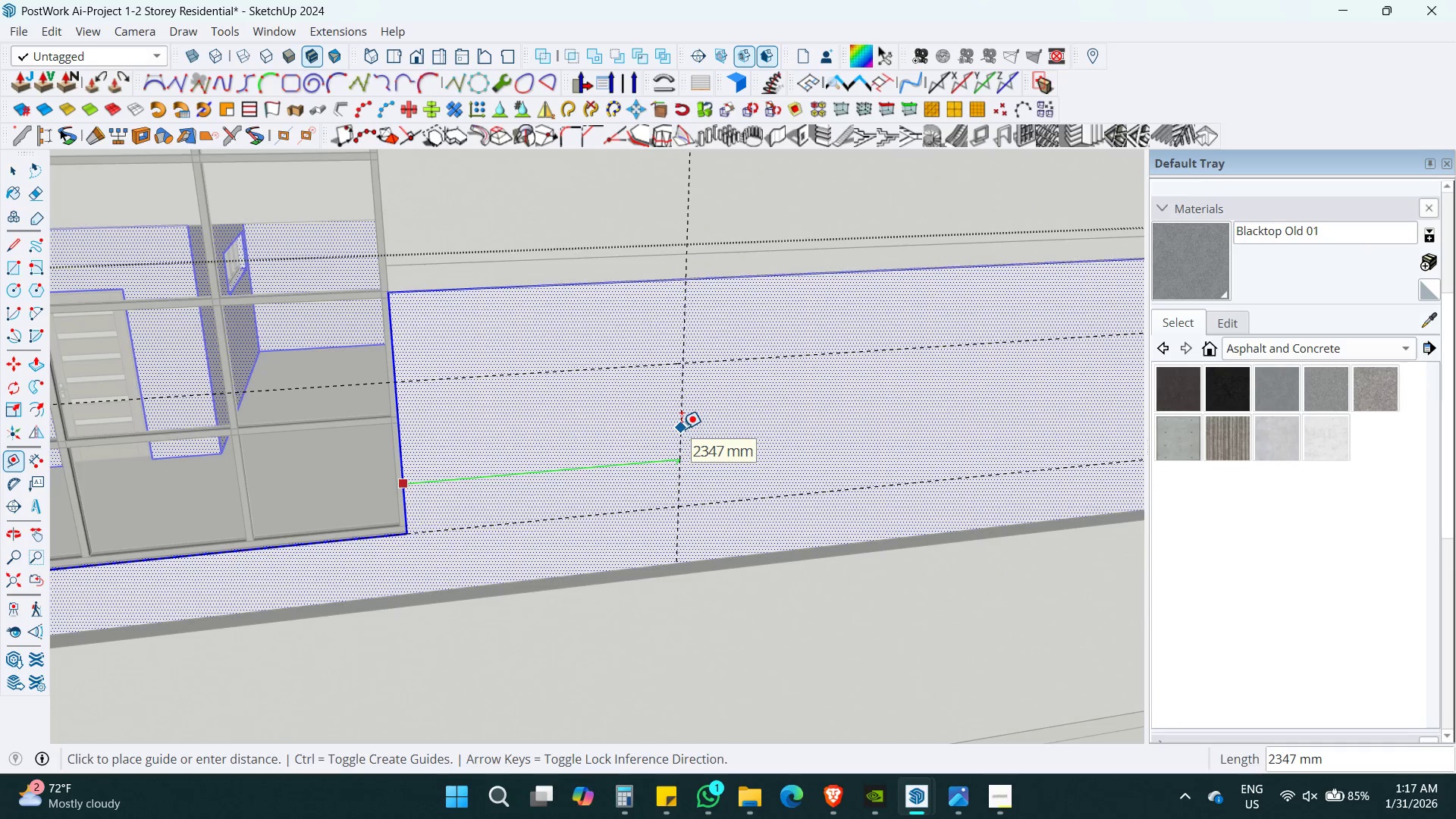 
key(Numpad2)
 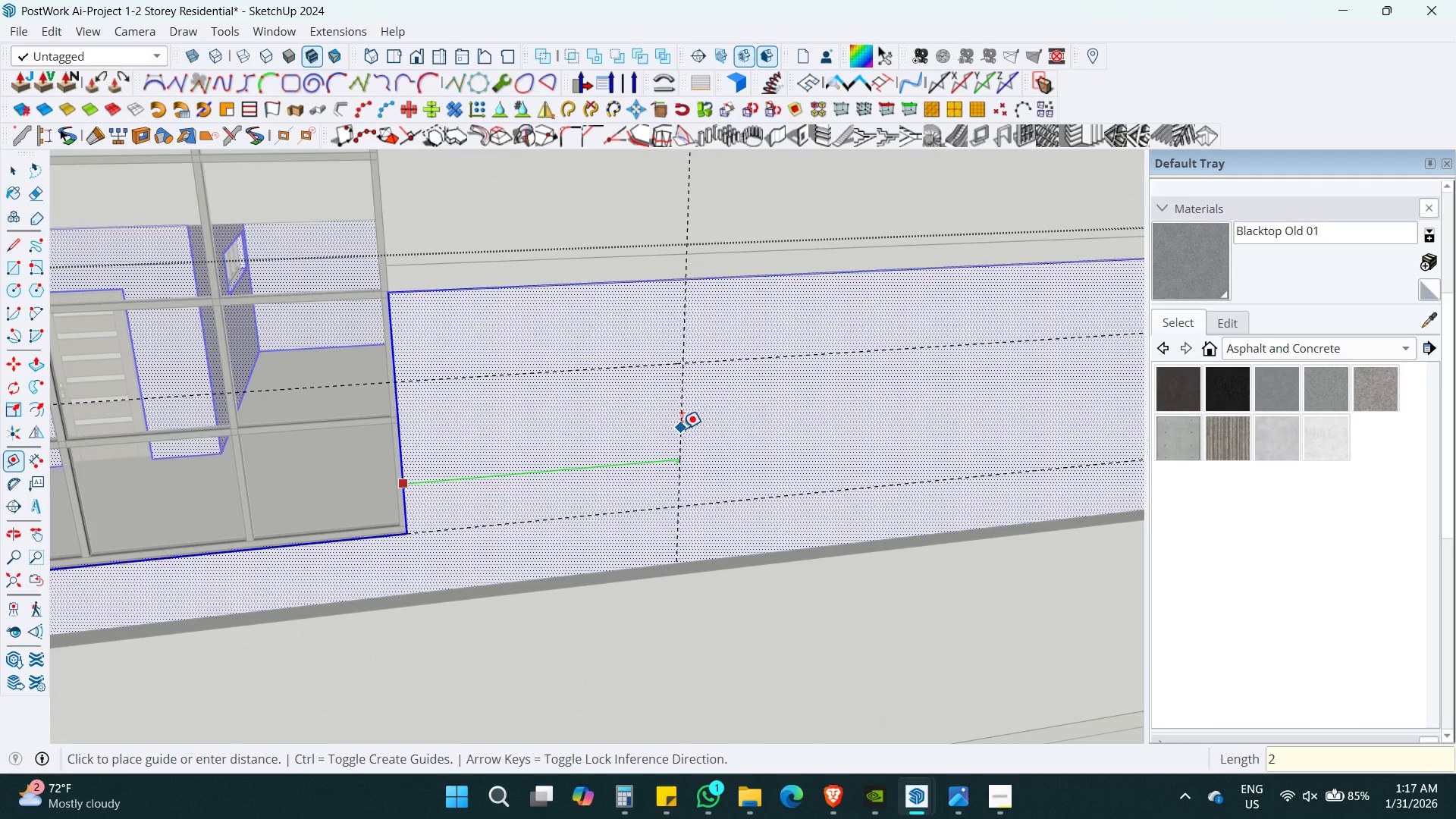 
key(Numpad5)
 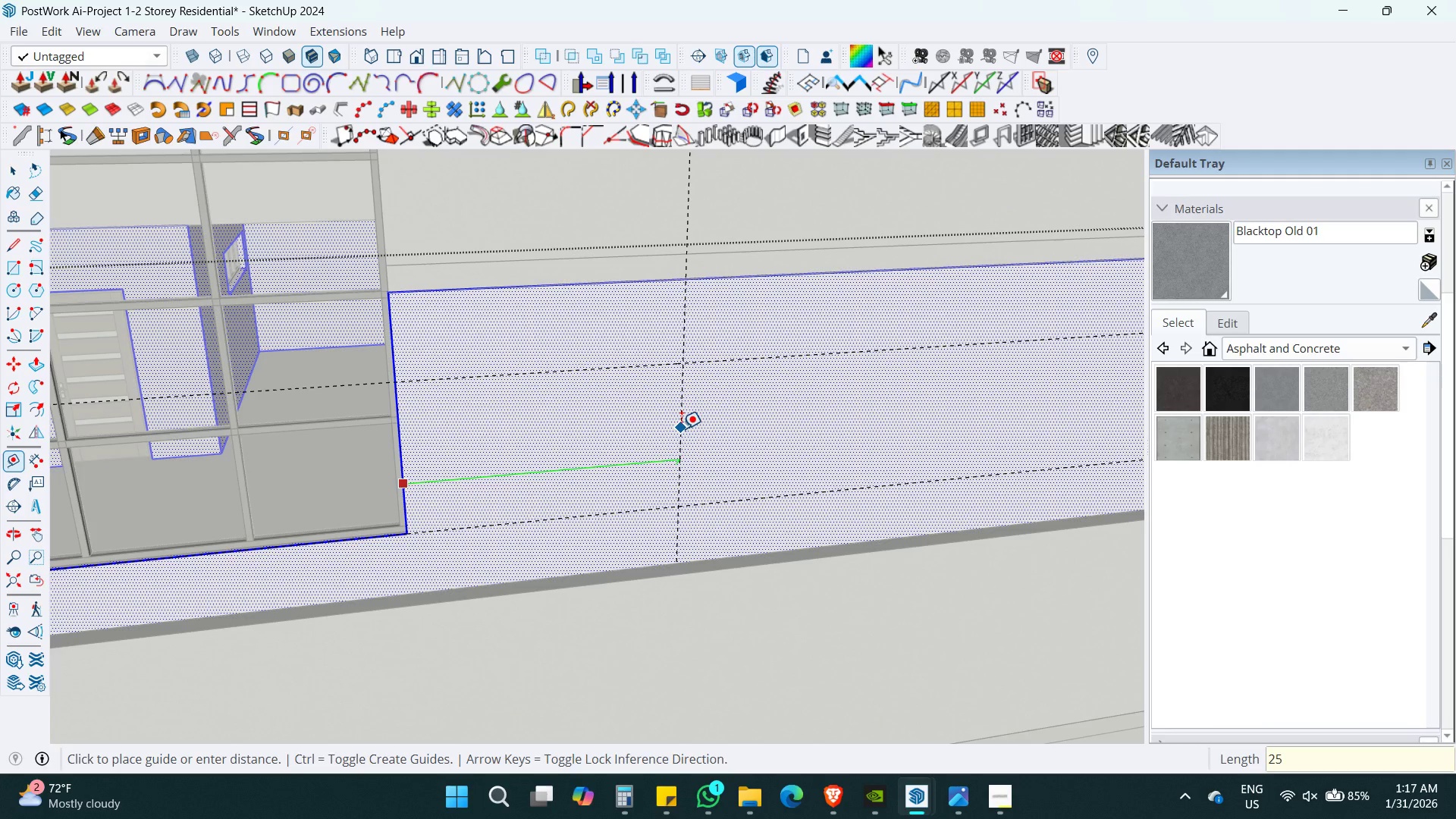 
key(Numpad0)
 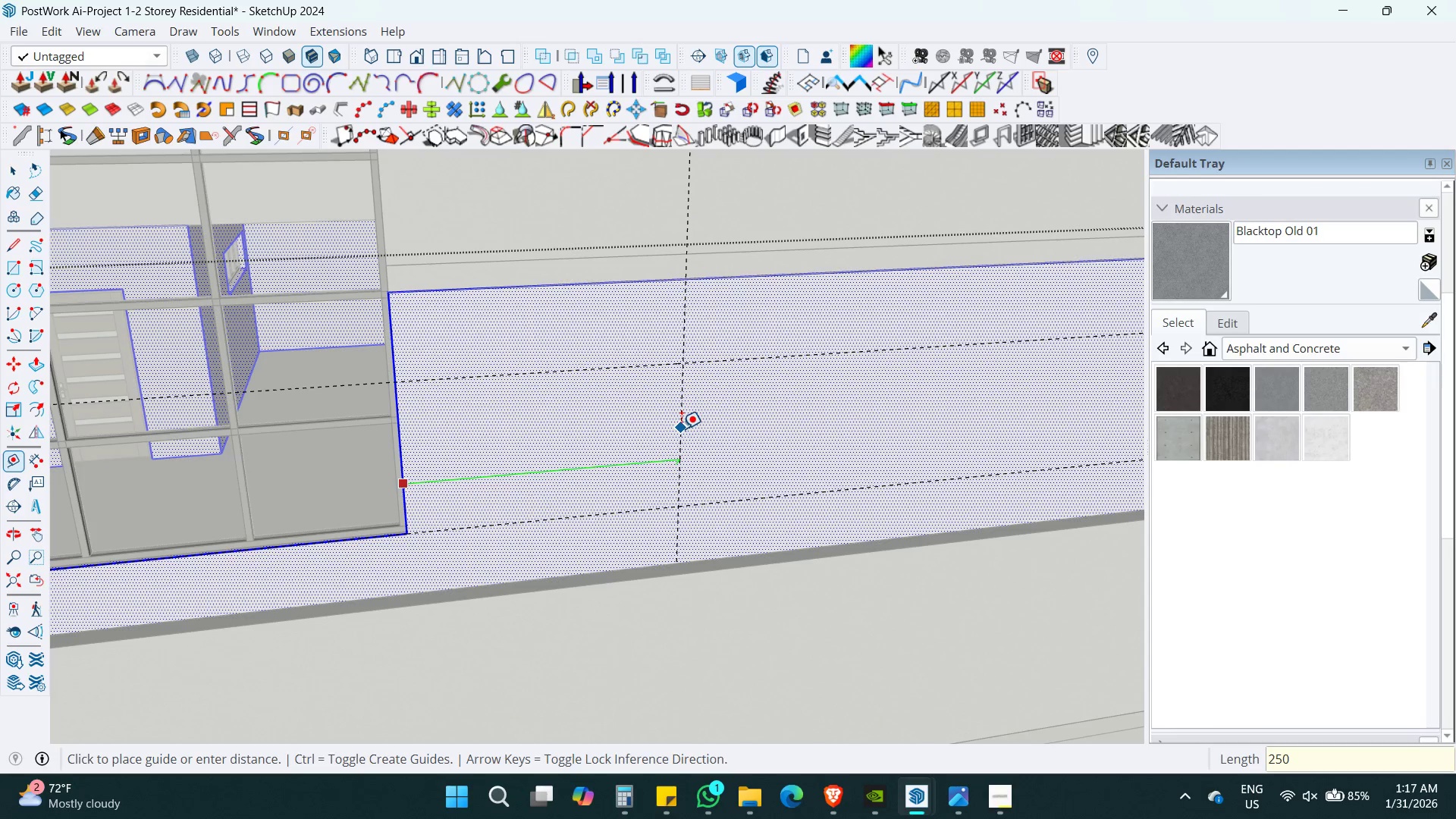 
key(Numpad0)
 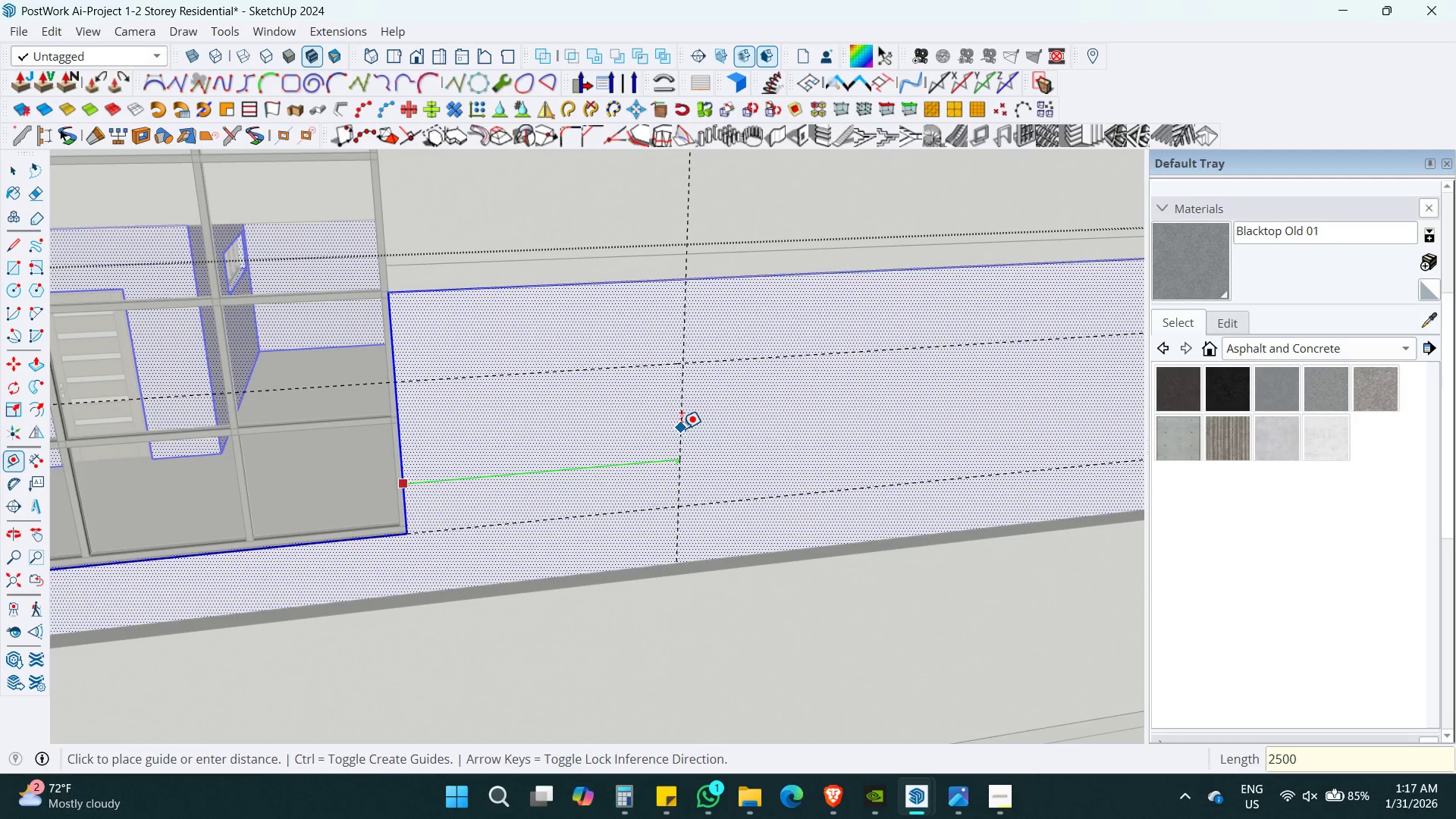 
key(Enter)
 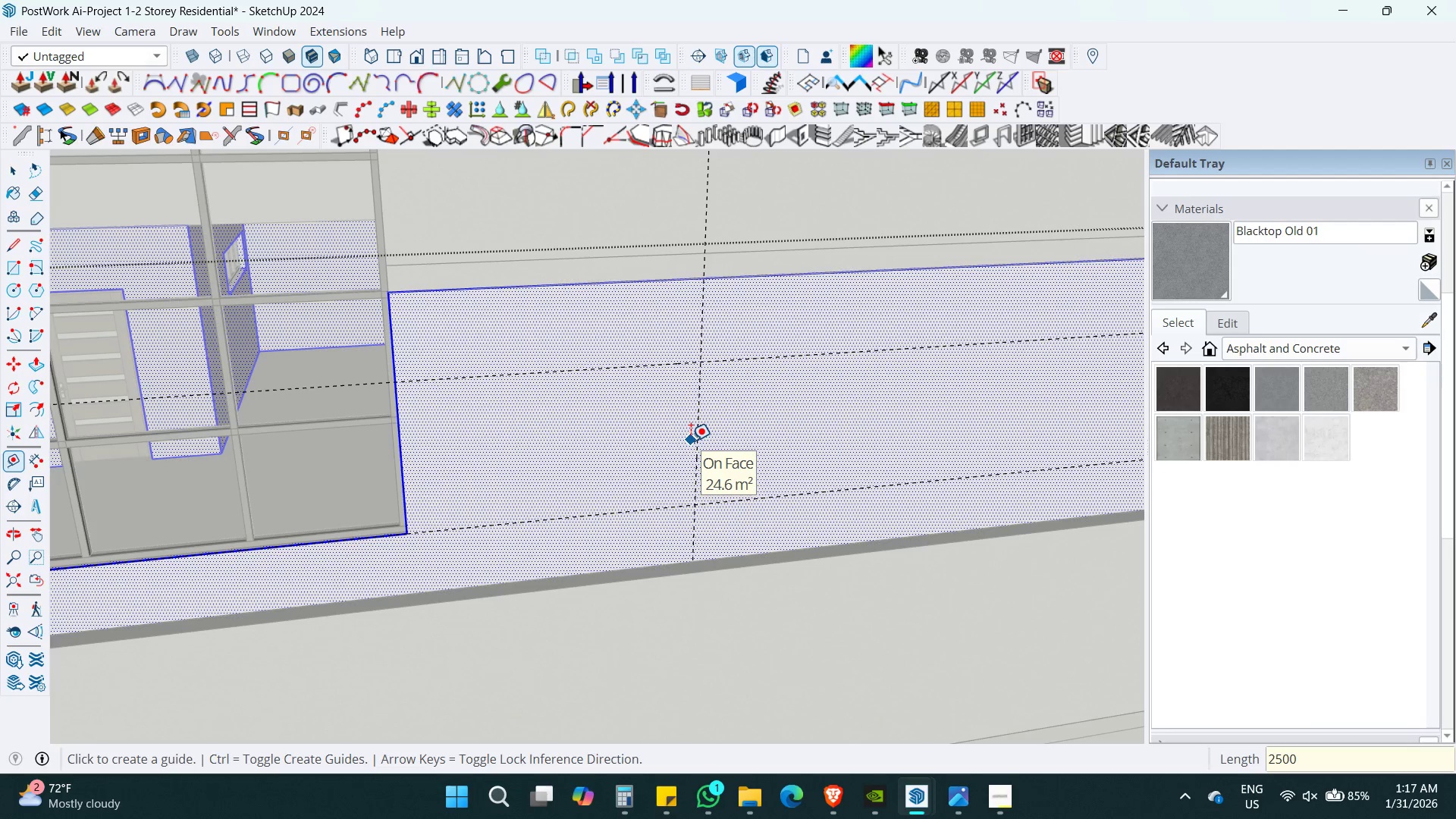 
left_click([696, 435])
 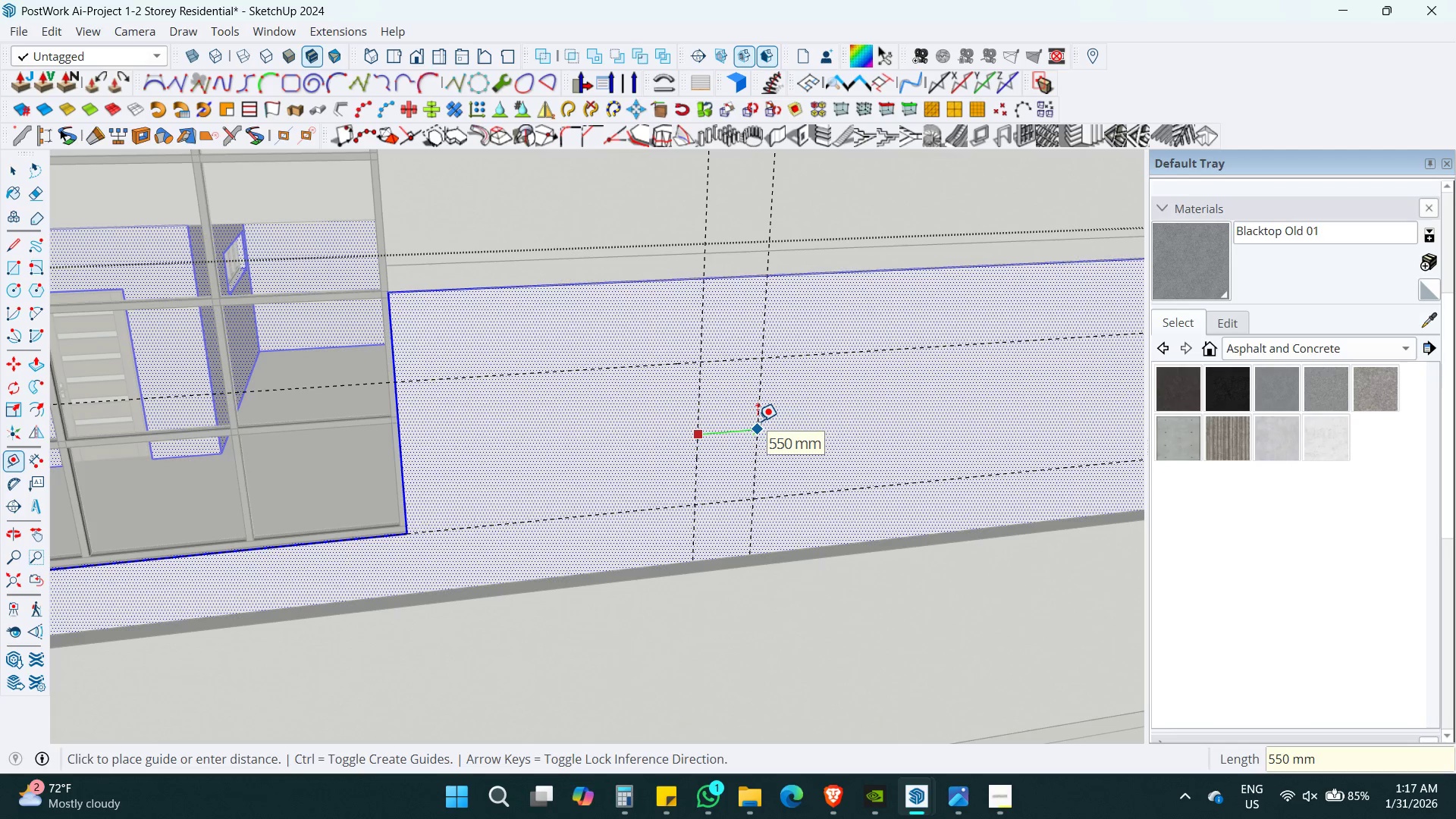 
key(Numpad5)
 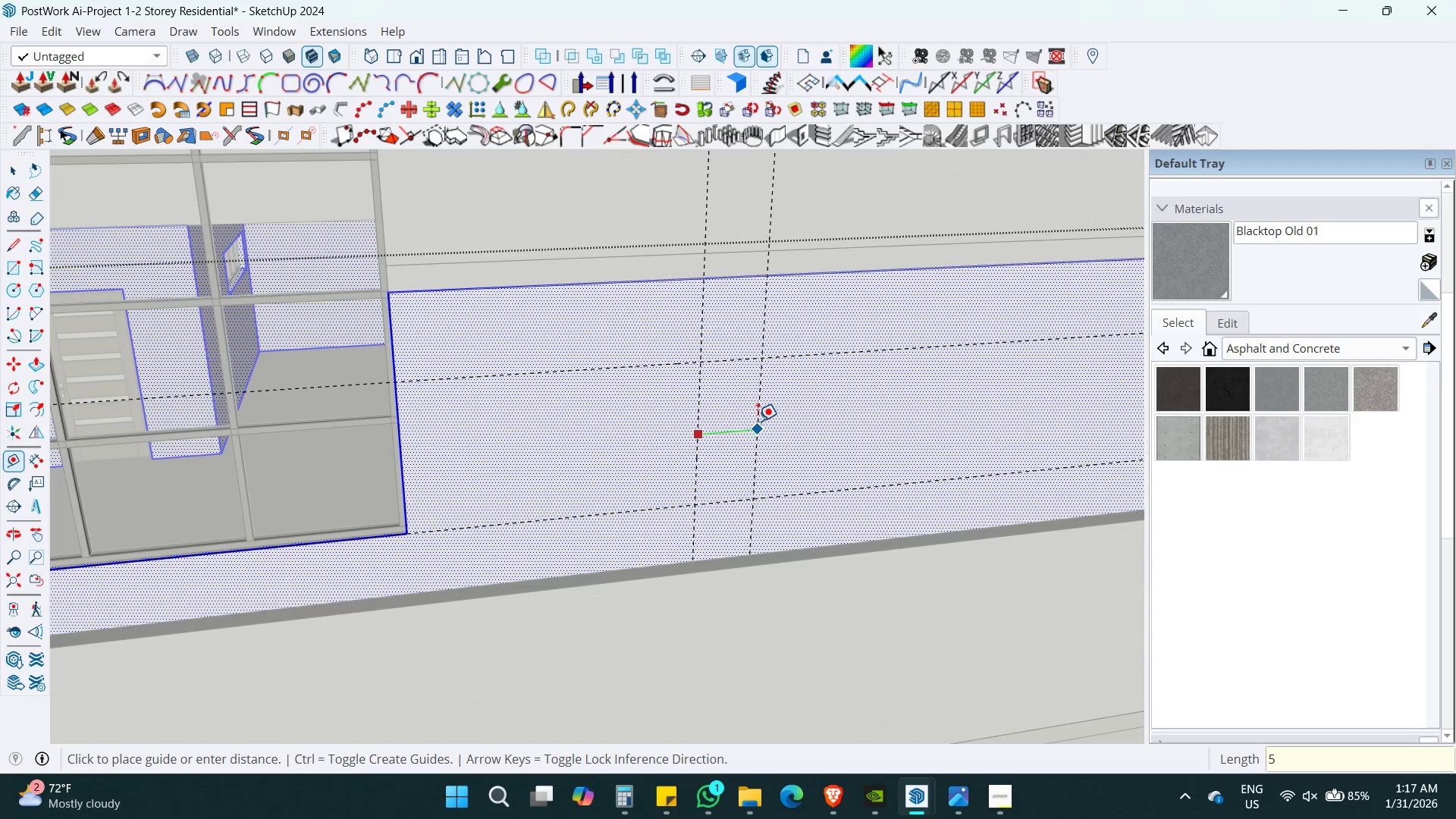 
key(Numpad0)
 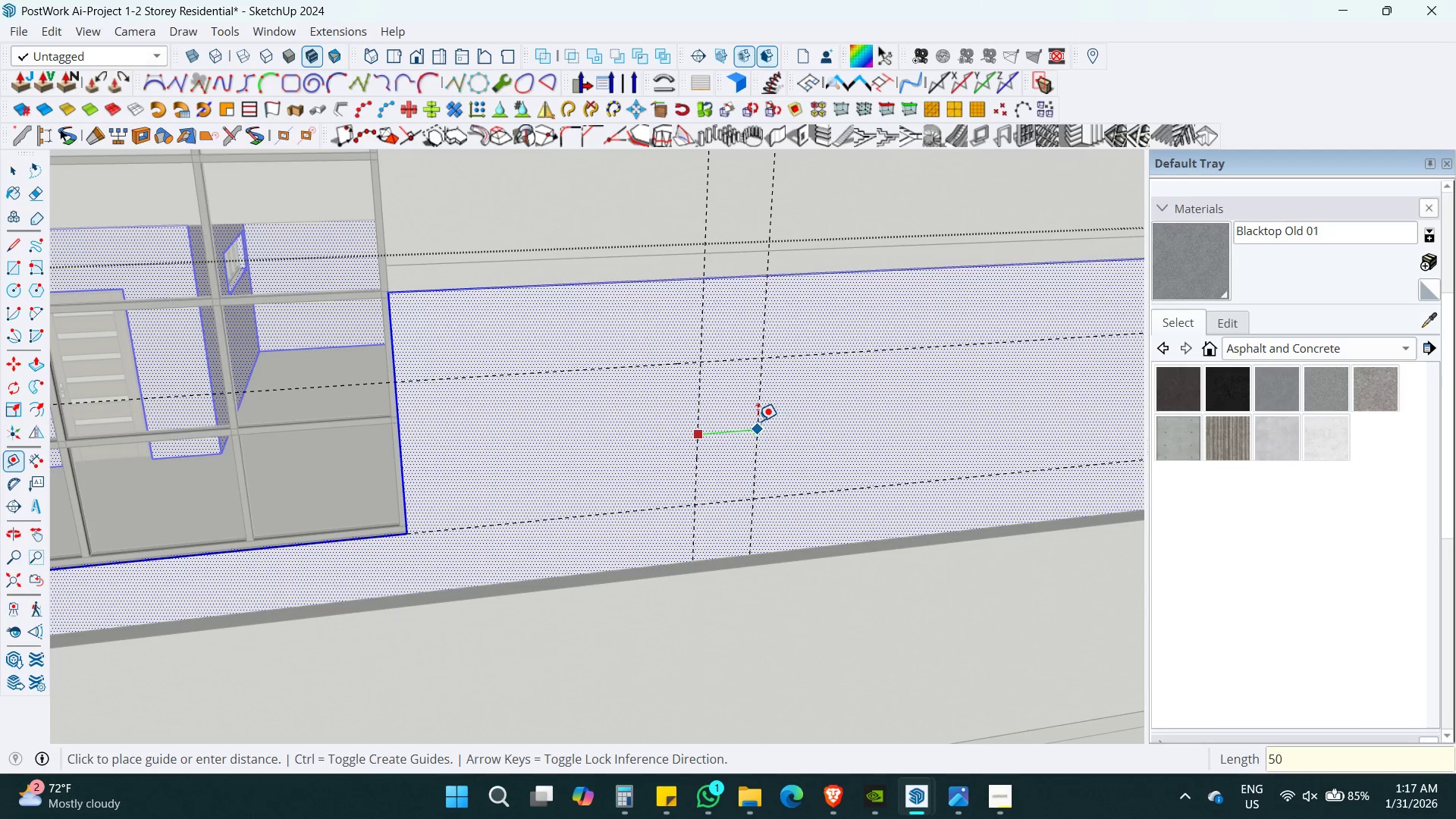 
key(Numpad0)
 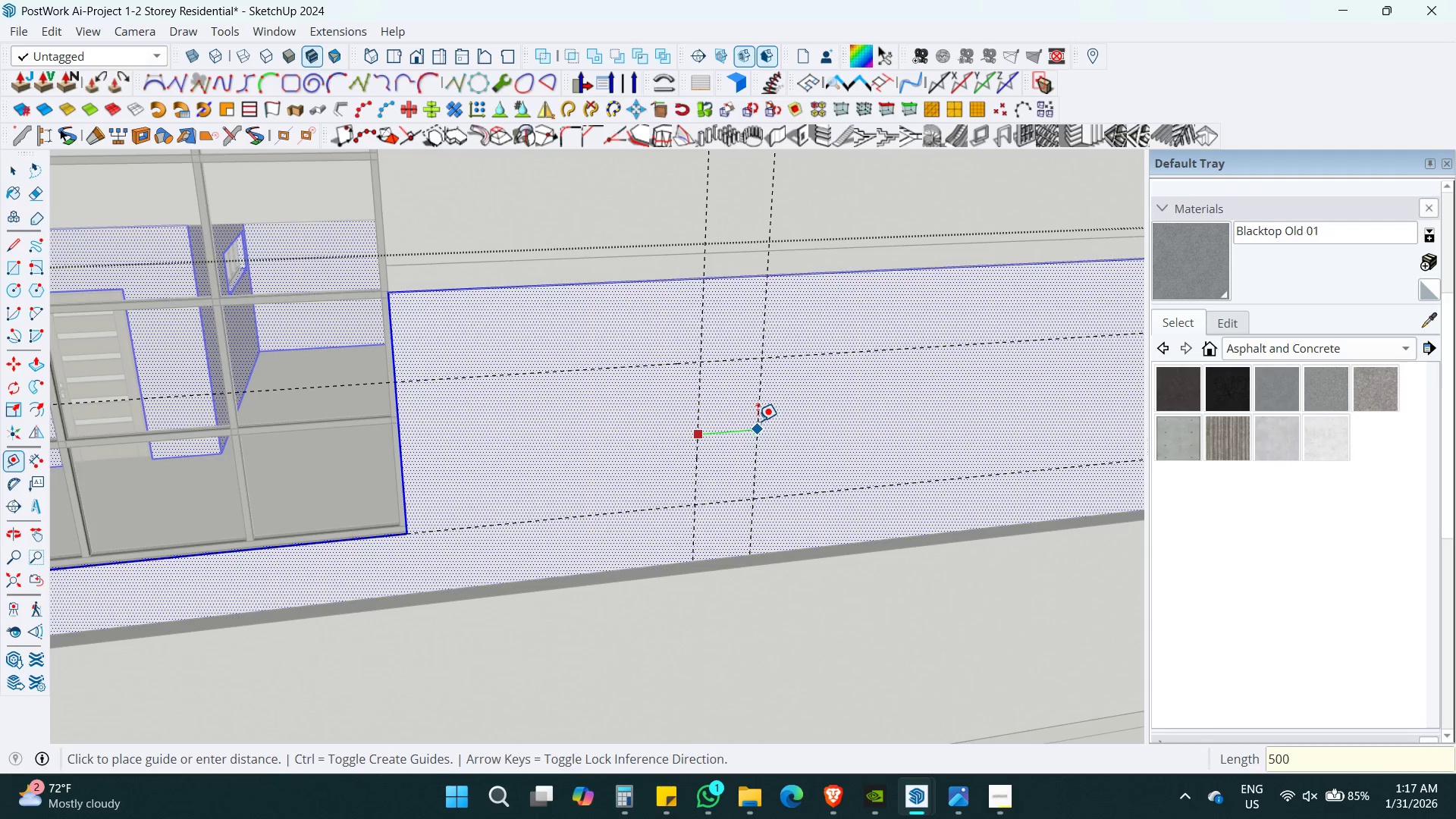 
key(Enter)
 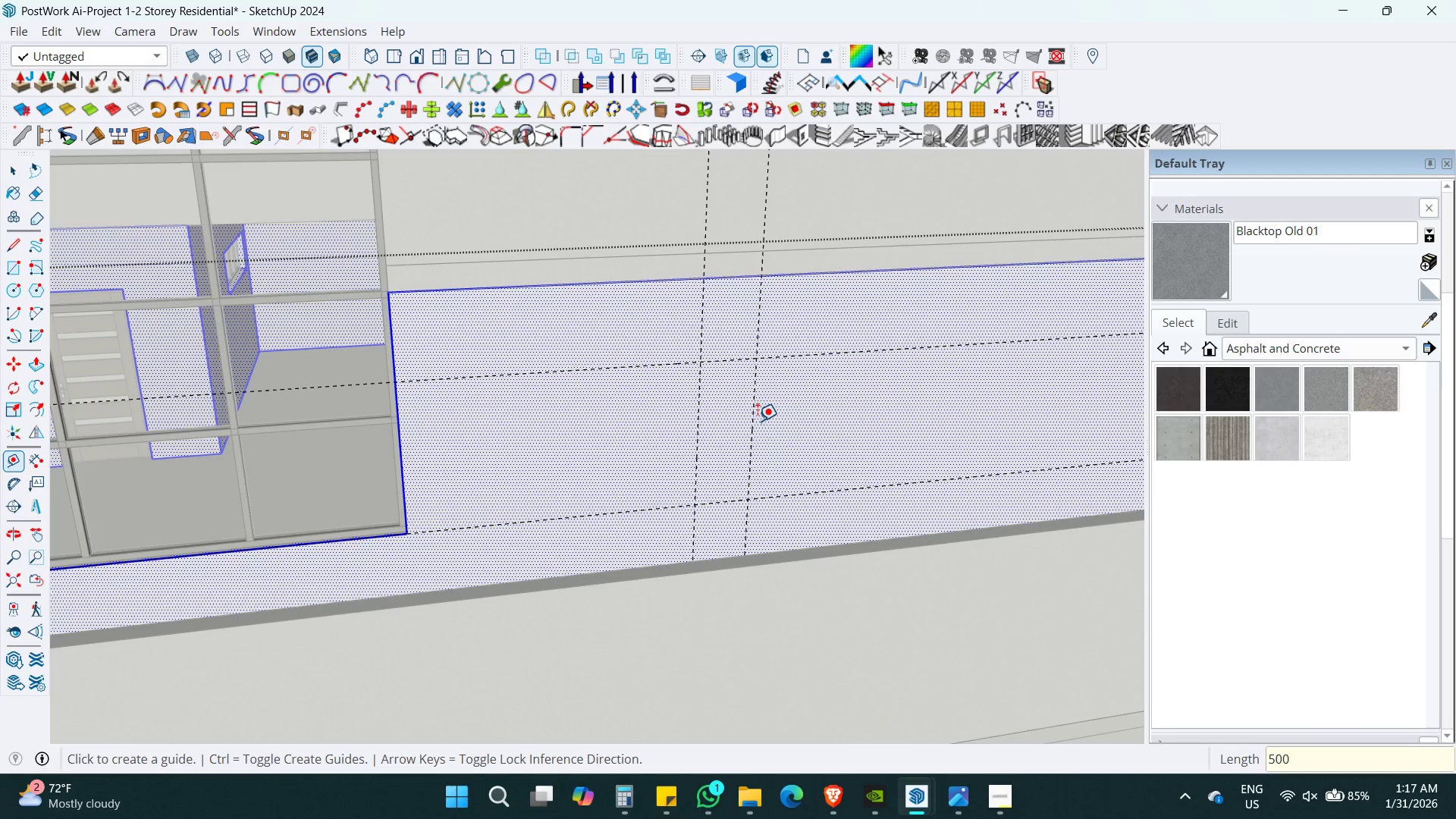 
hold_key(key=ShiftLeft, duration=0.31)
 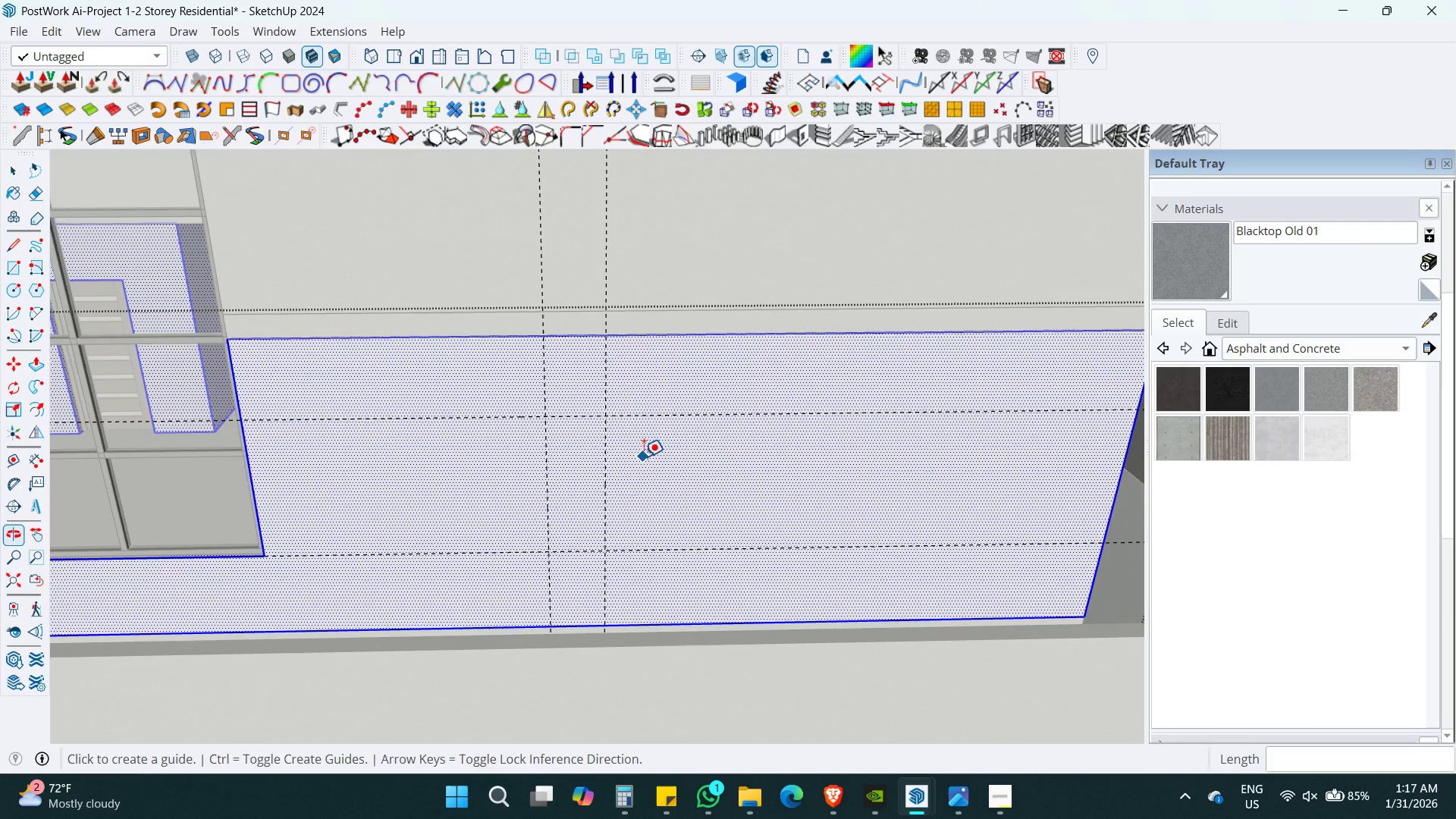 
key(Space)
 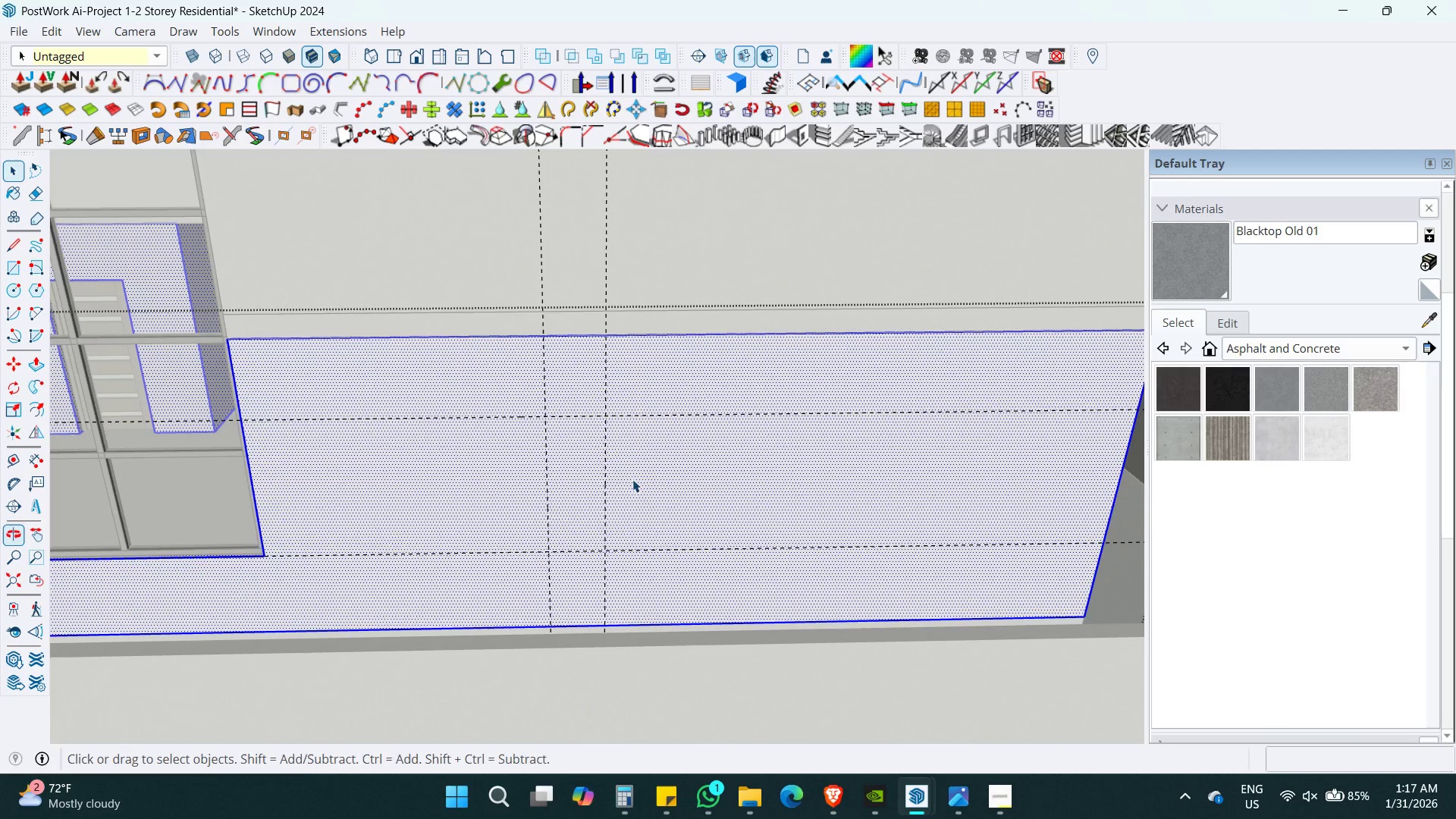 
key(Shift+ShiftLeft)
 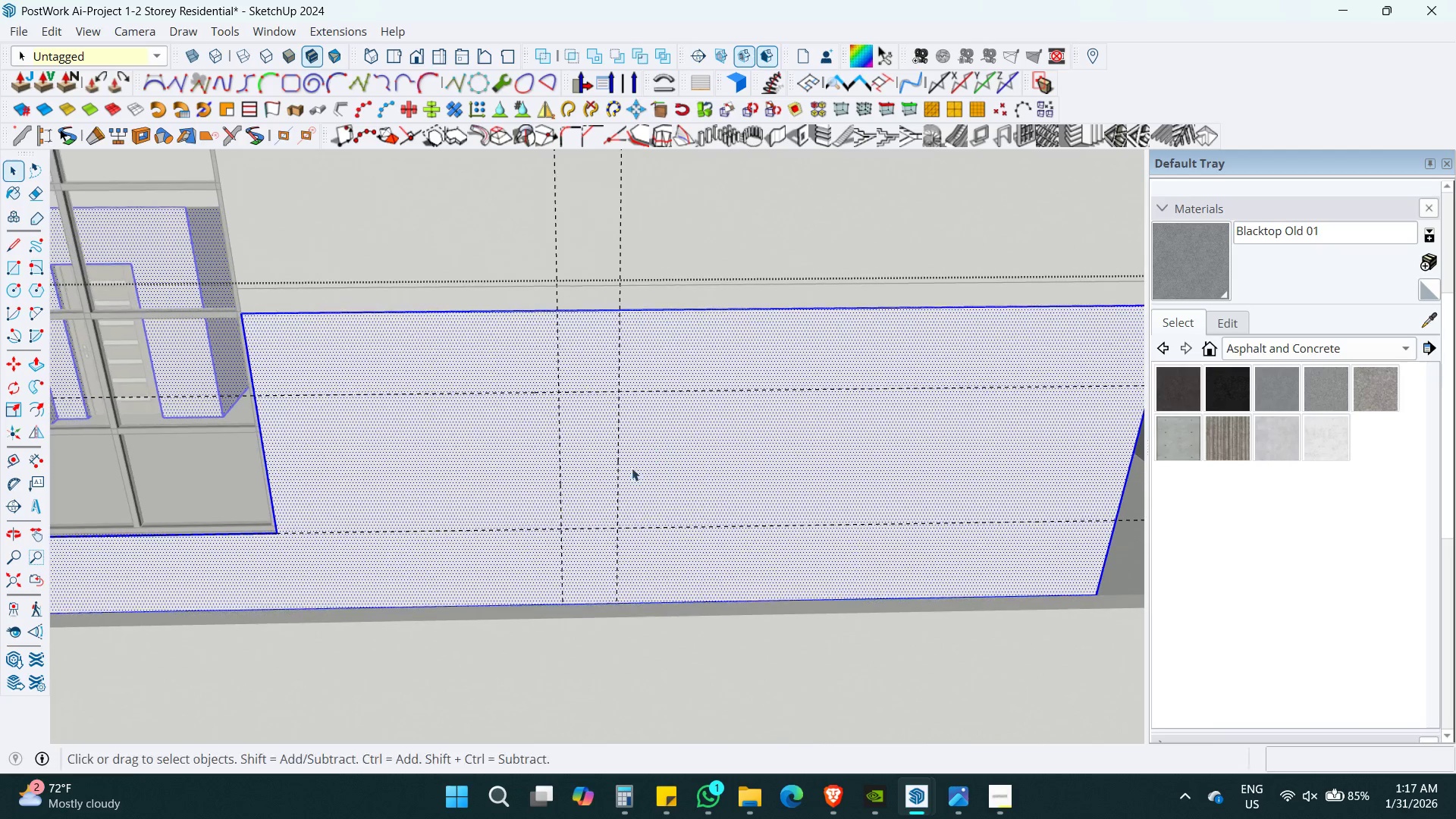 
key(R)
 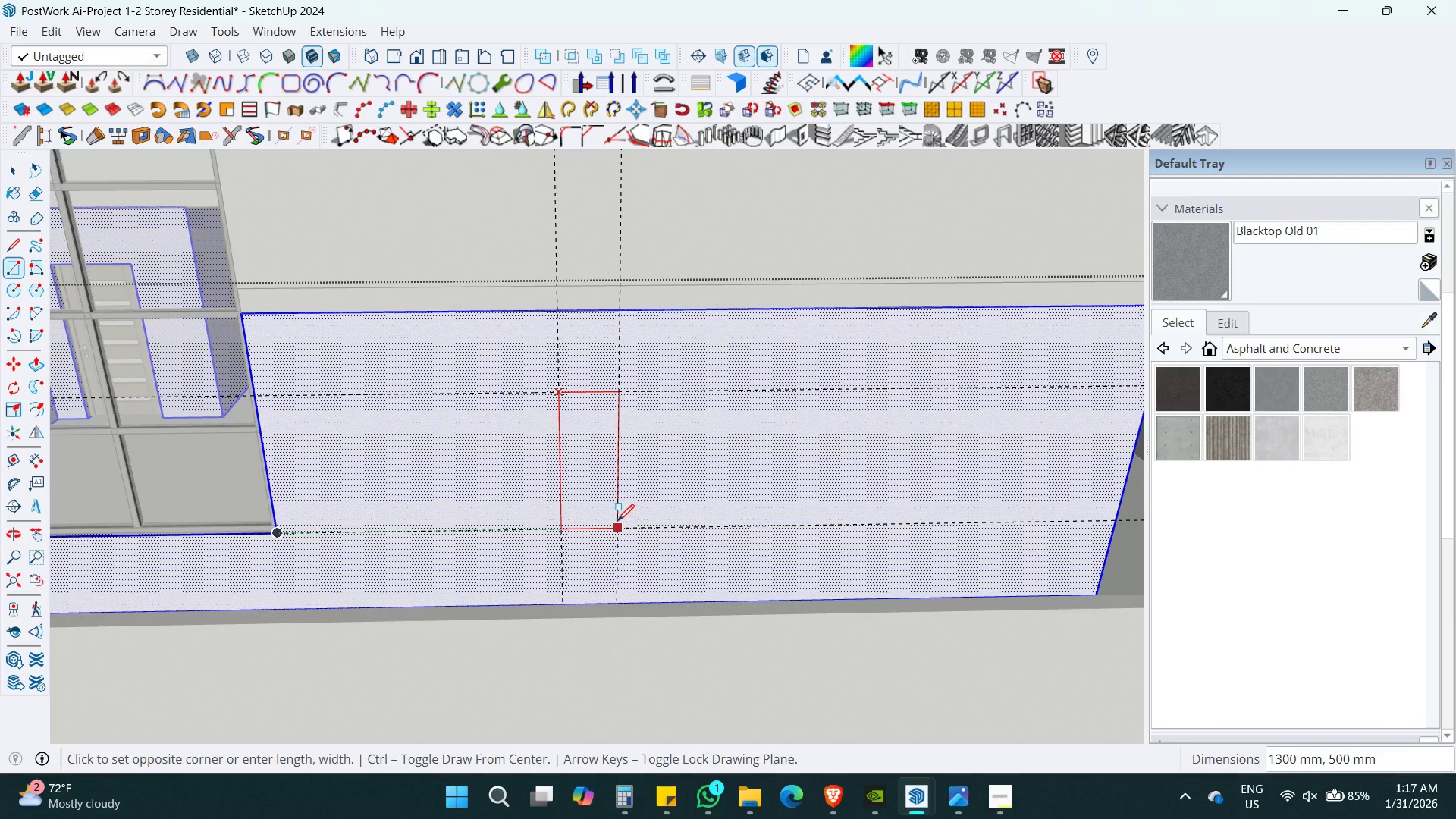 
left_click([621, 523])
 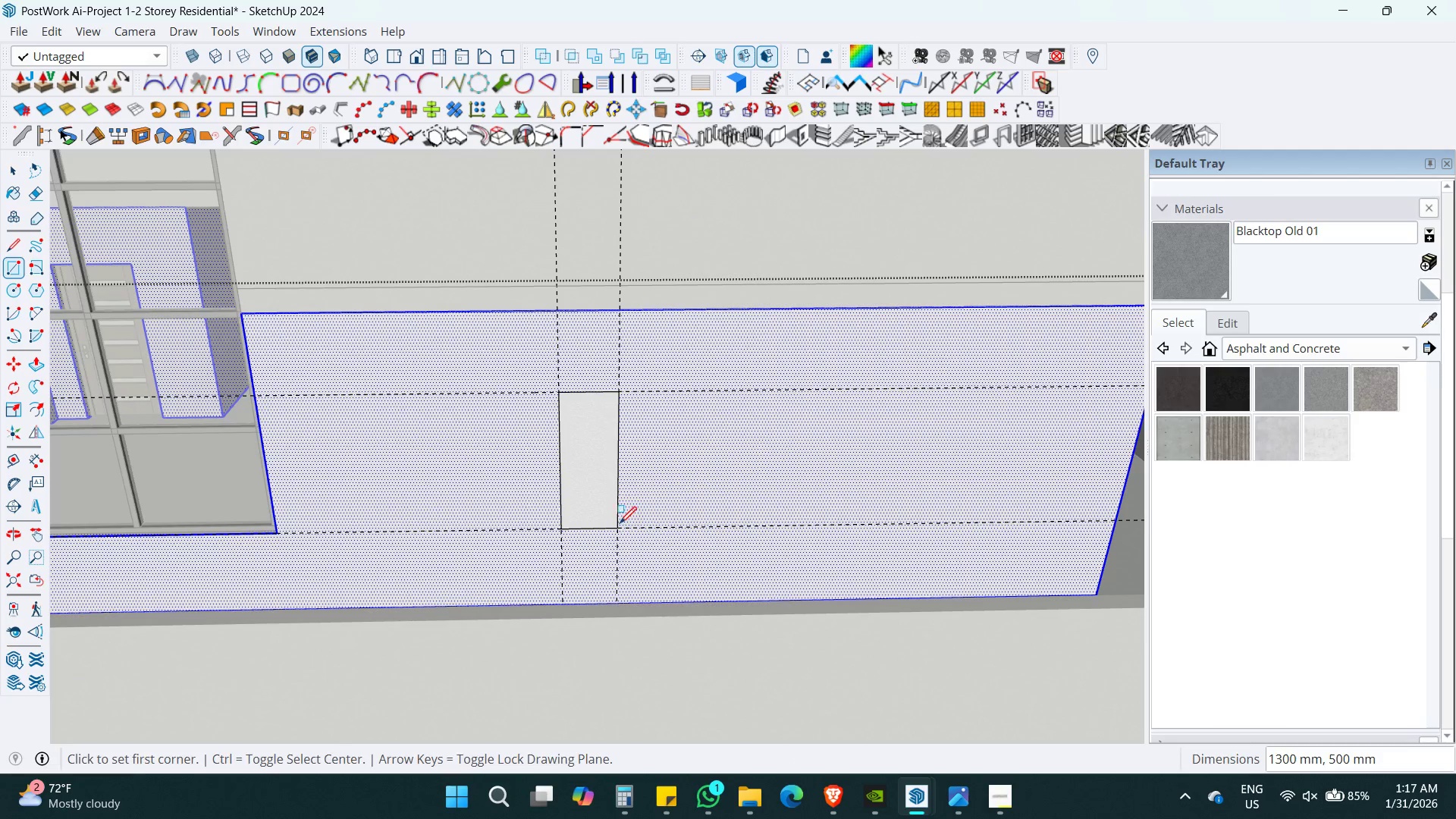 
key(Space)
 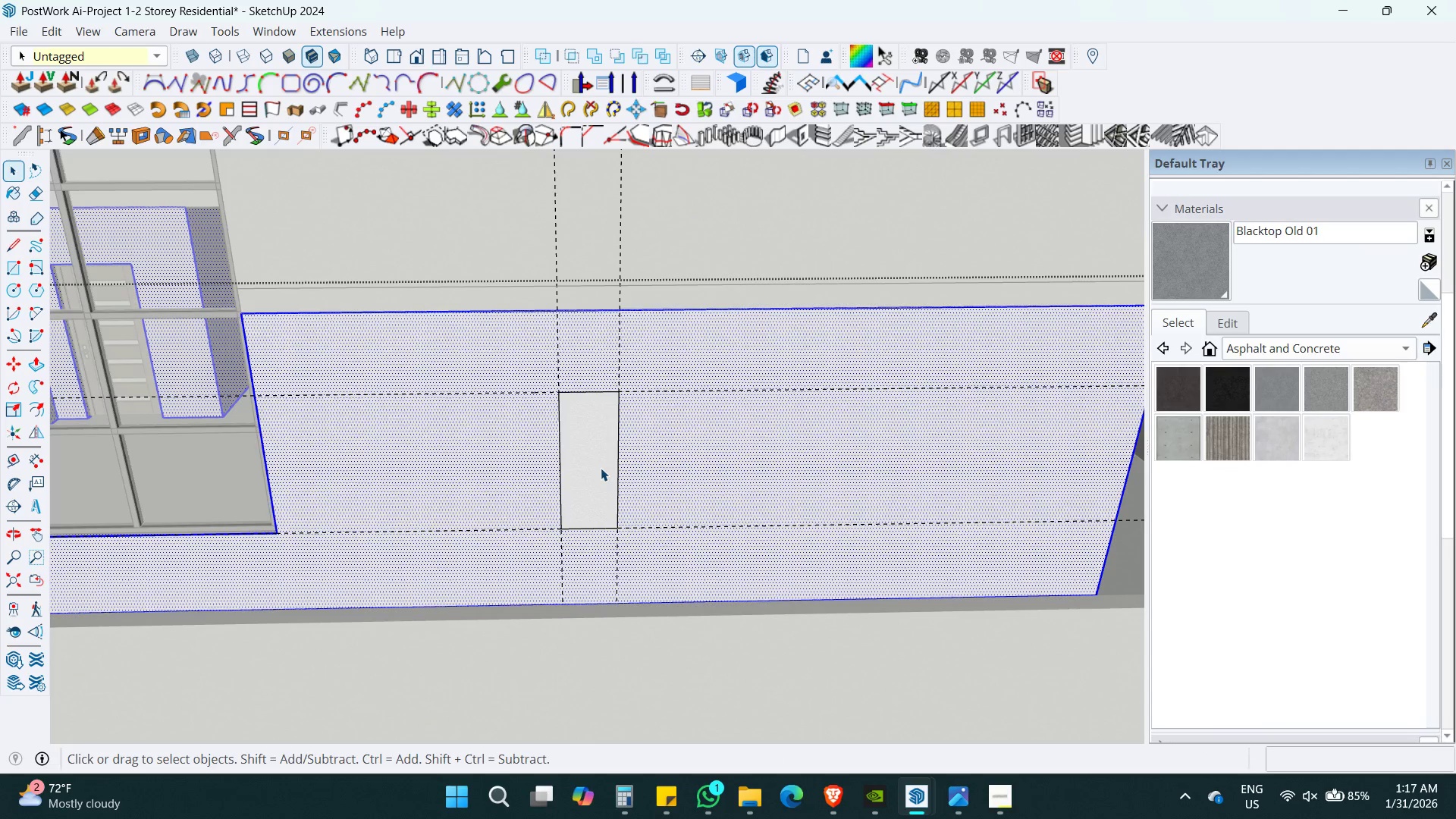 
double_click([601, 468])
 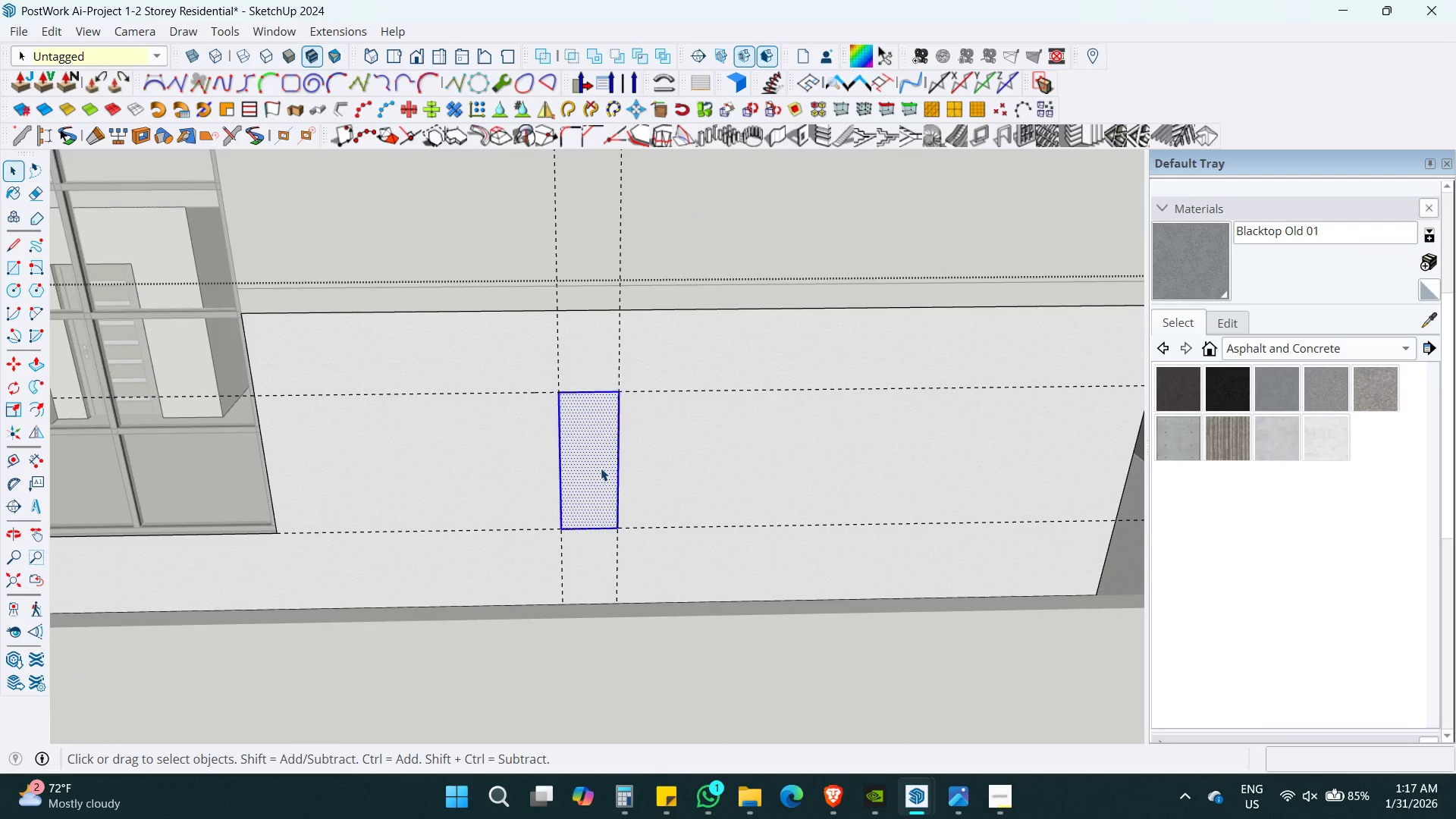 
key(M)
 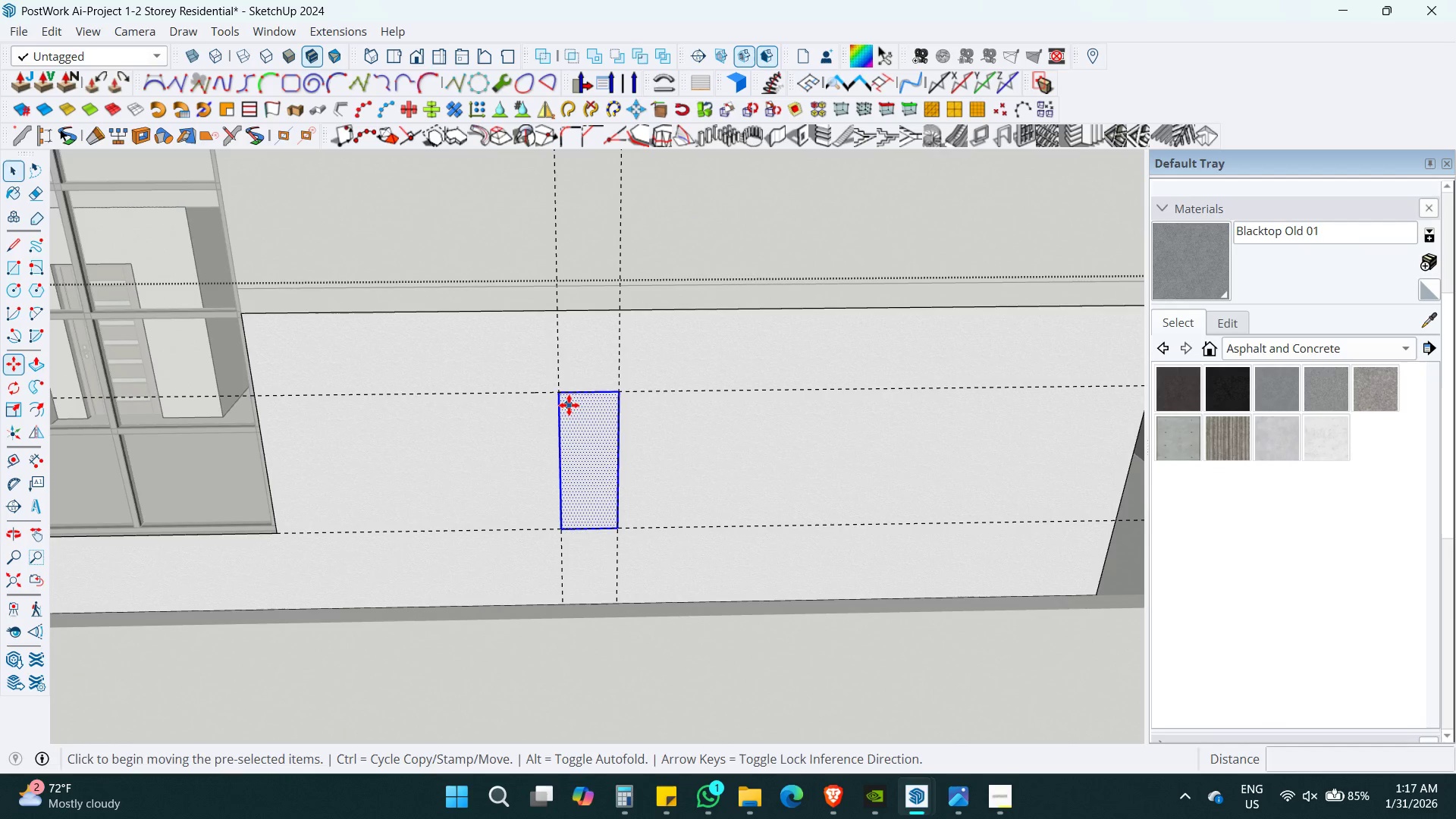 
key(Control+ControlLeft)
 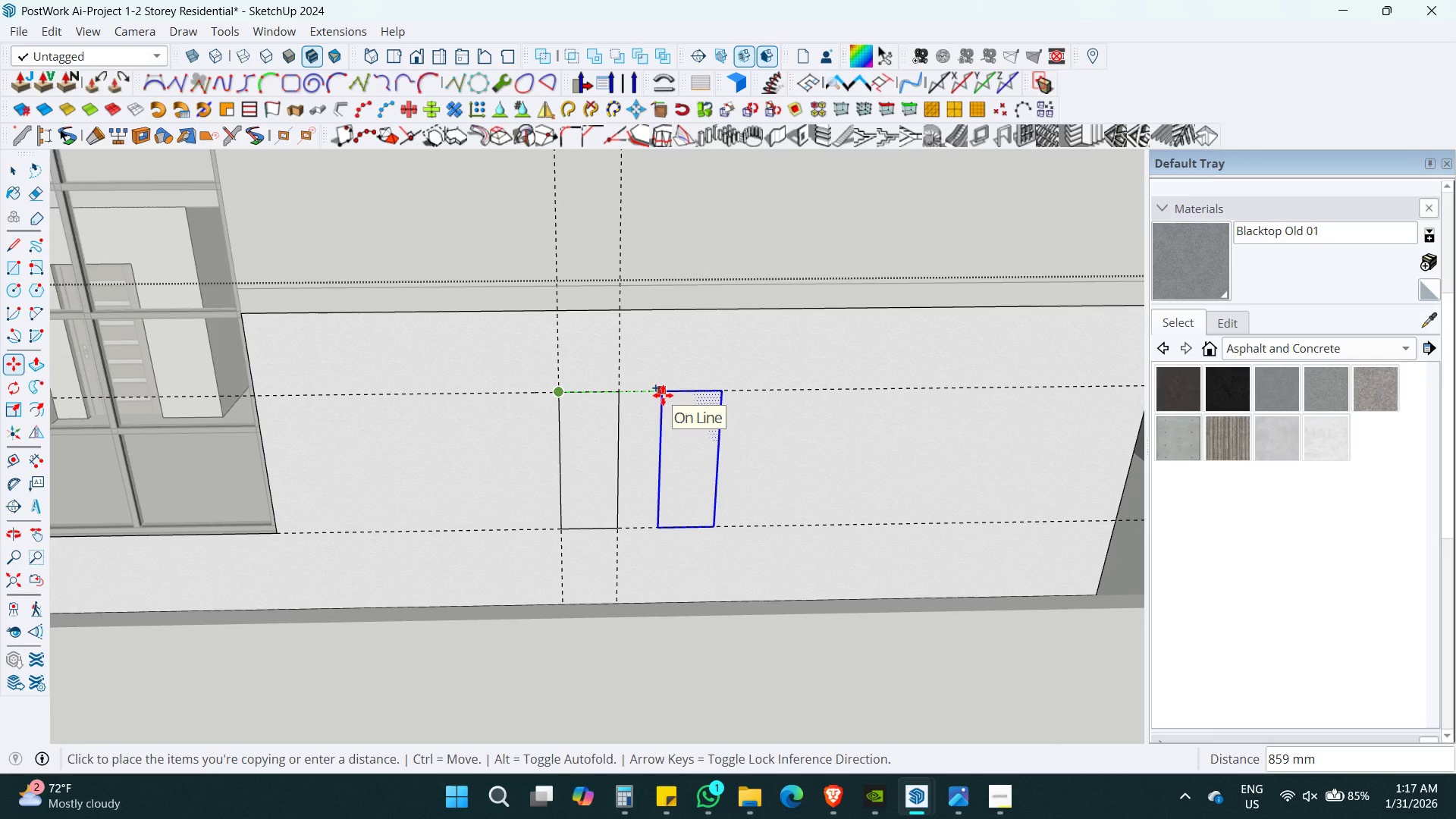 
key(Numpad8)
 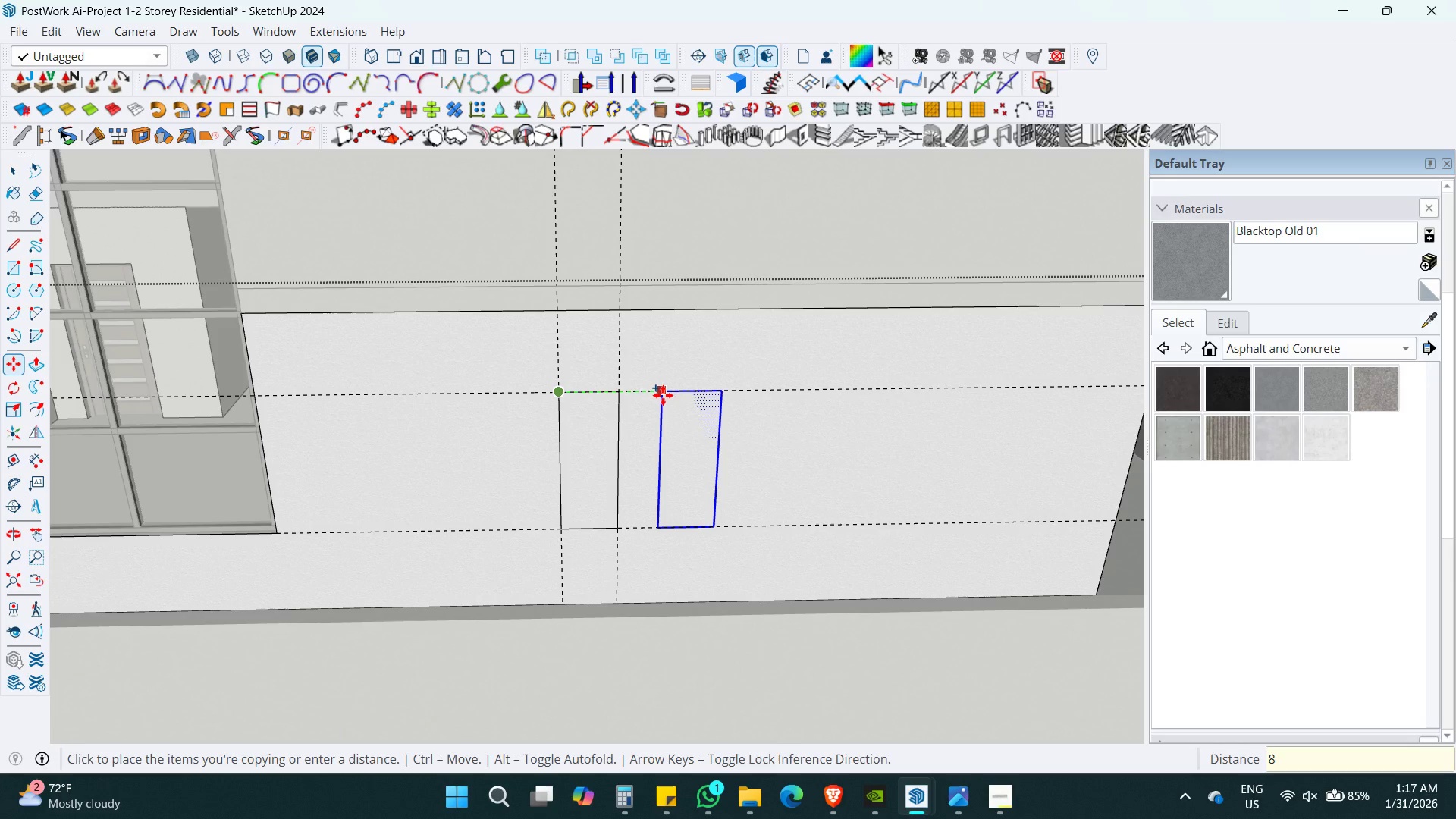 
key(Numpad0)
 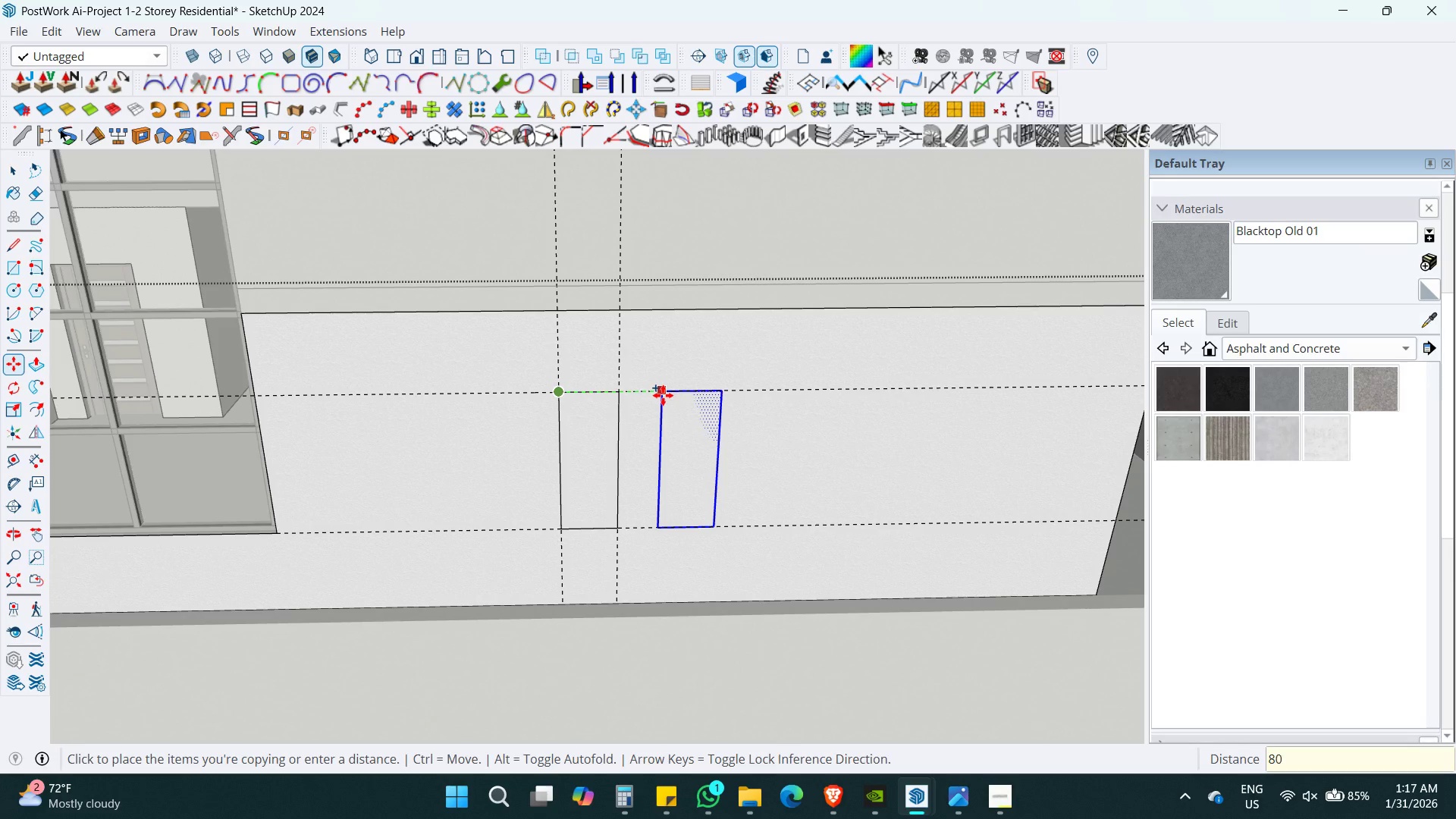 
key(Numpad0)
 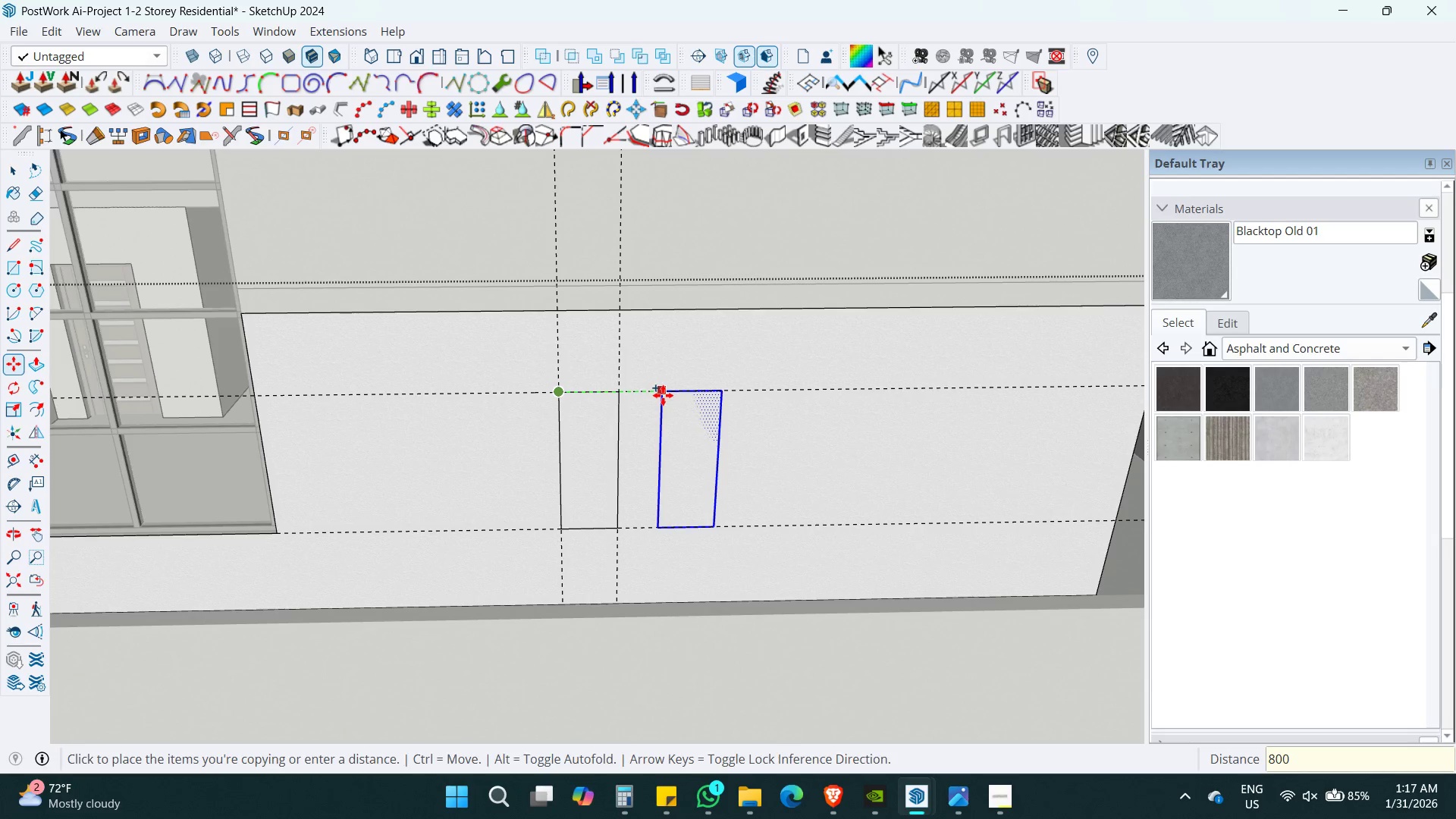 
key(Enter)
 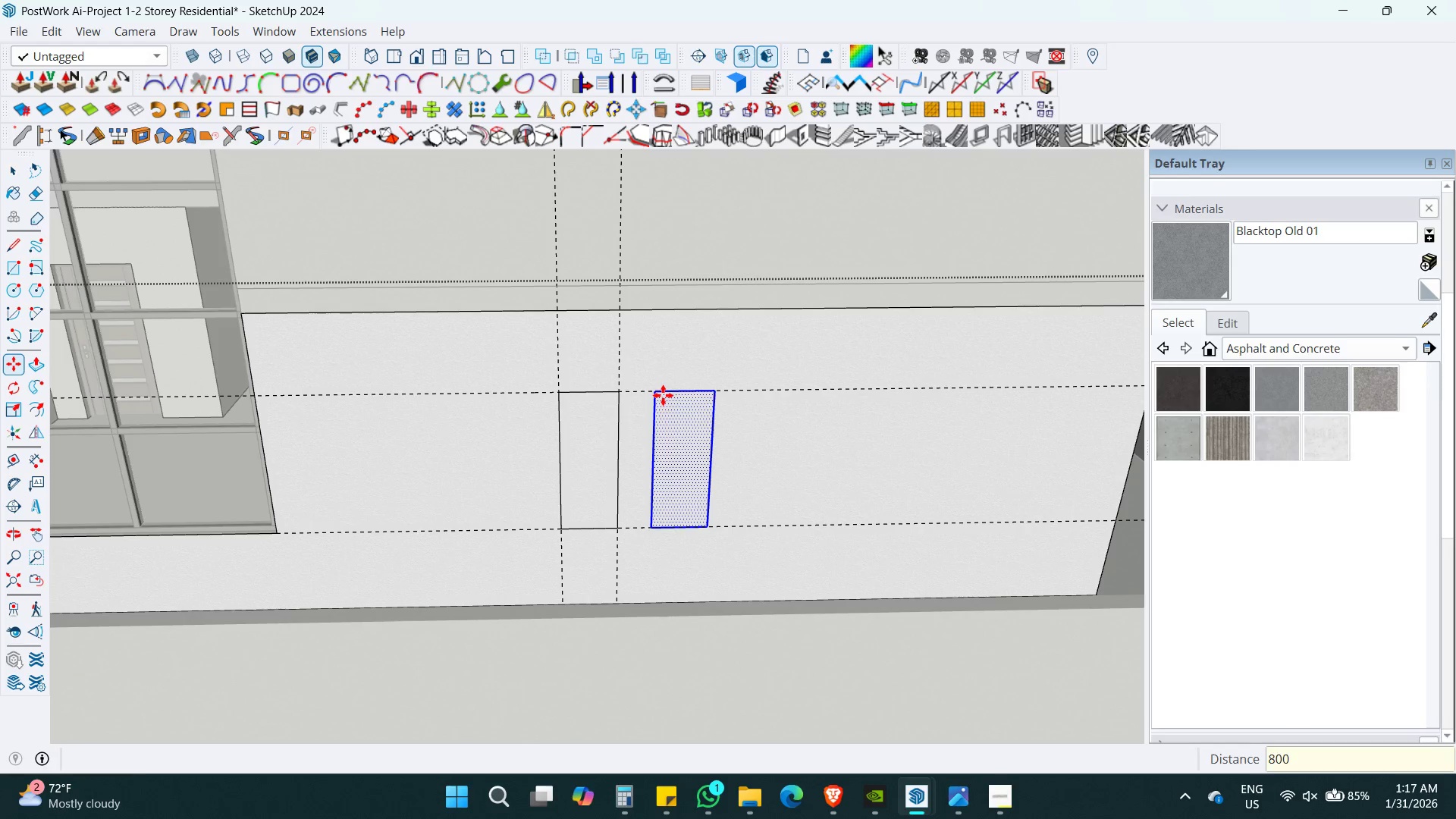 
key(Space)
 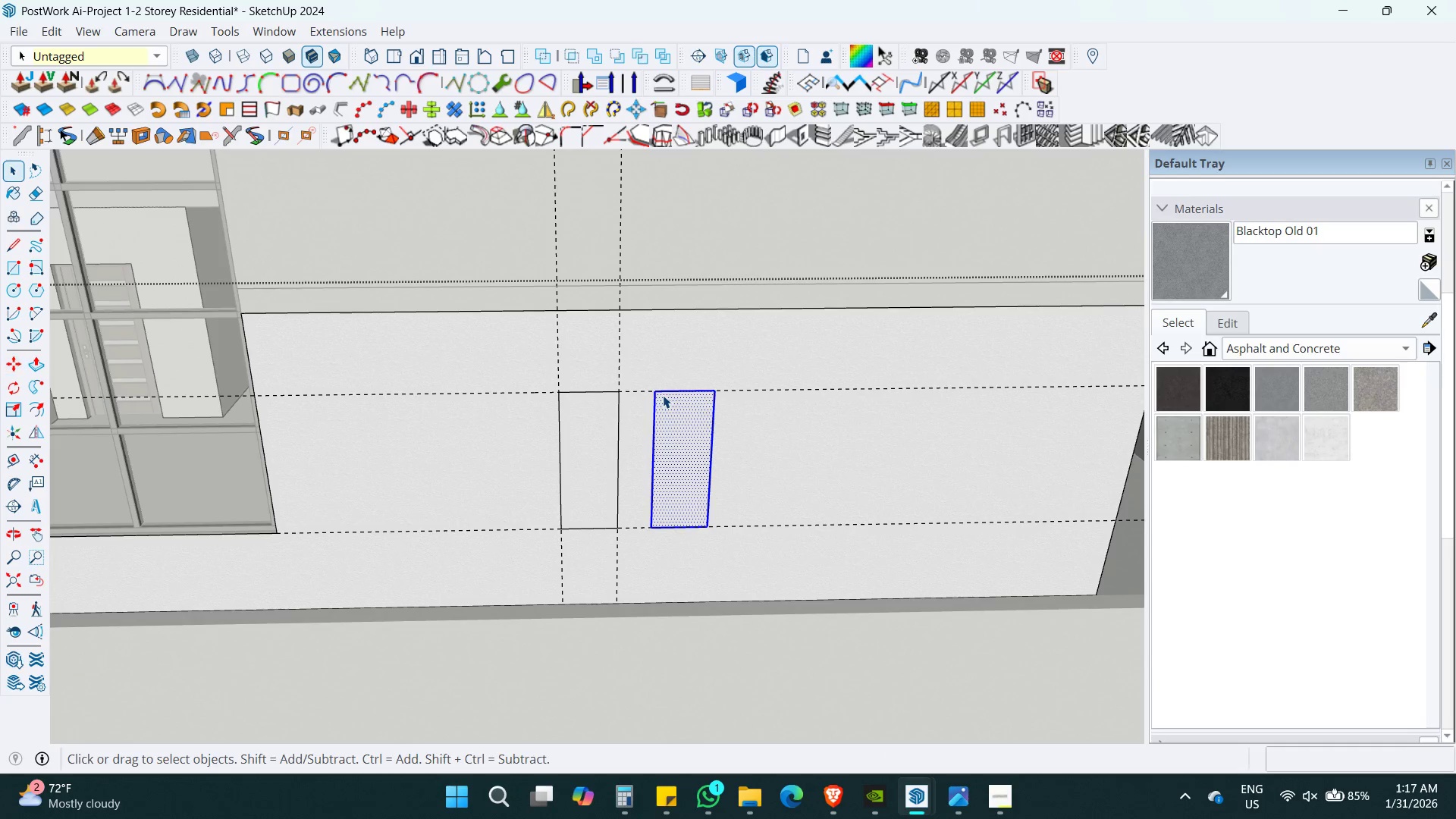 
key(Alt+AltLeft)
 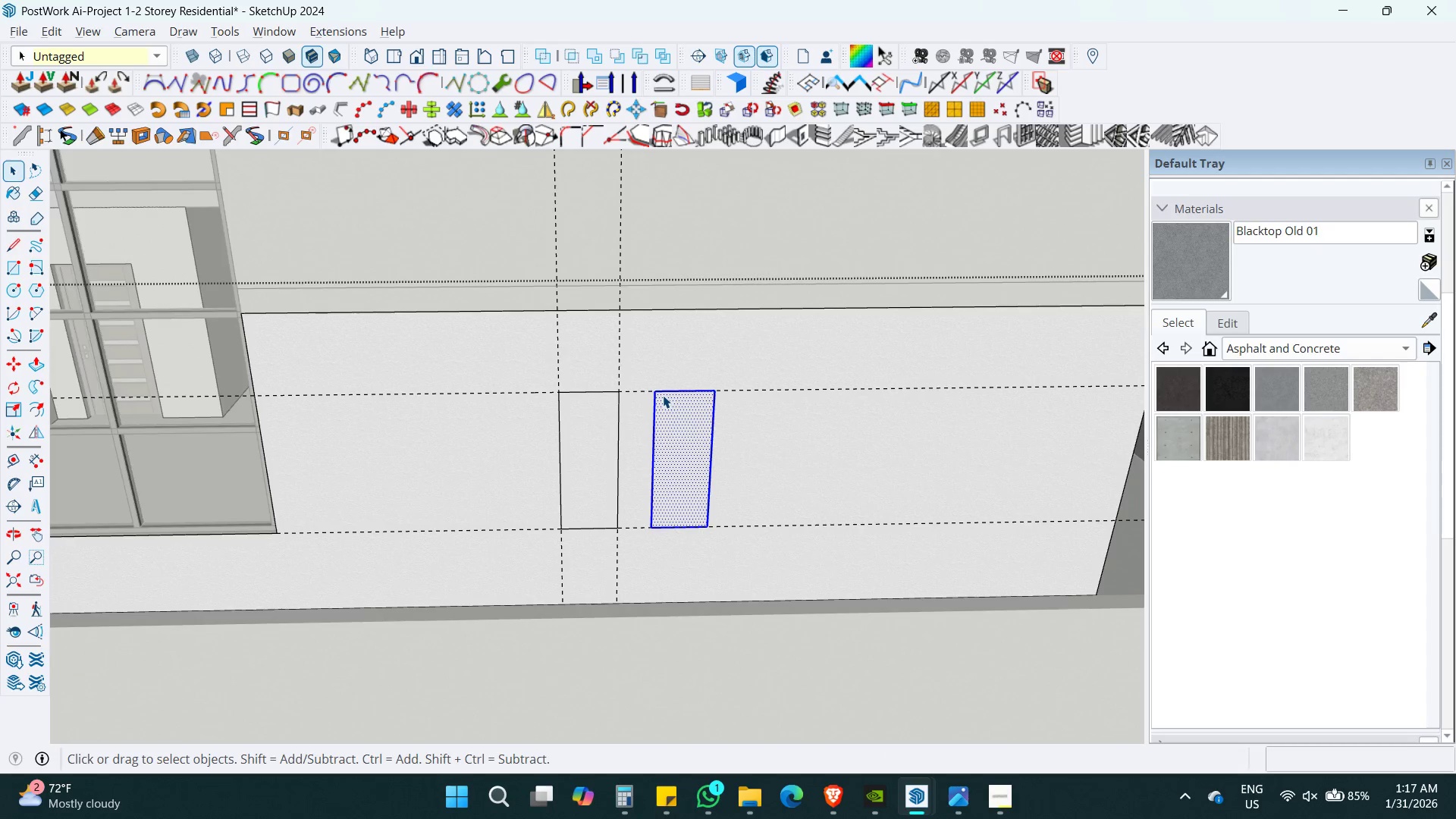 
key(Z)
 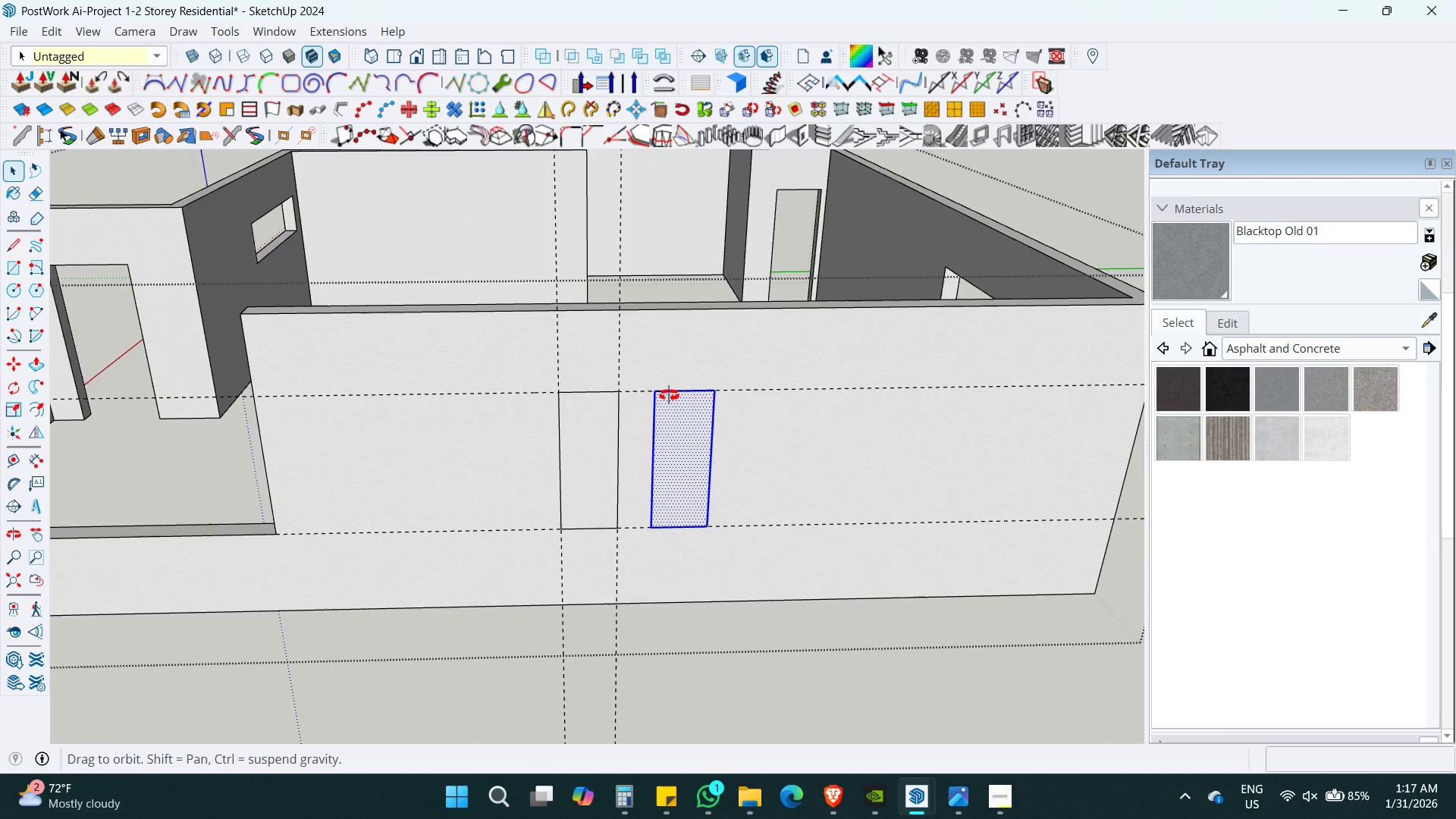 
key(R)
 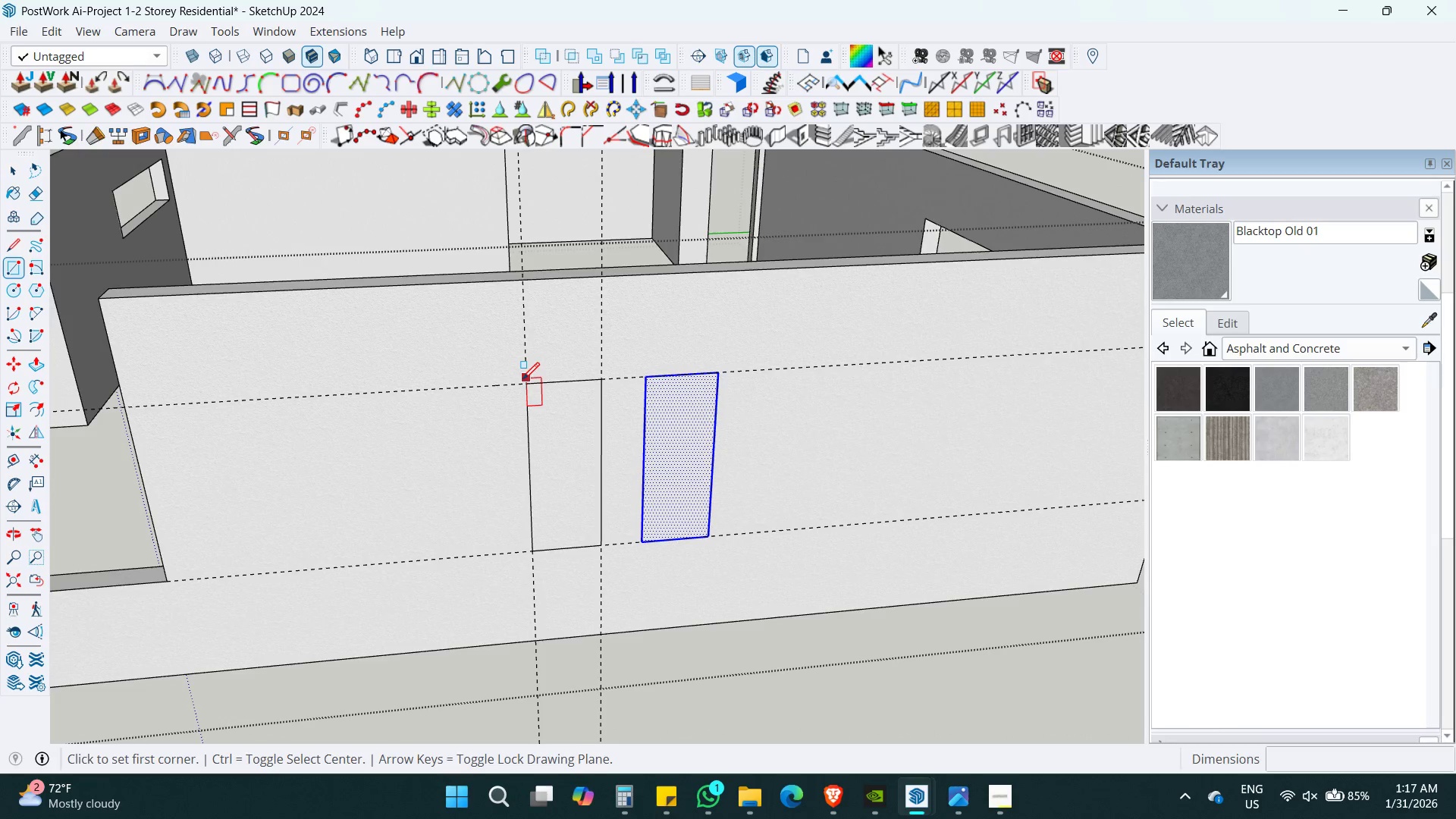 
scroll: coordinate [679, 436], scroll_direction: up, amount: 2.0
 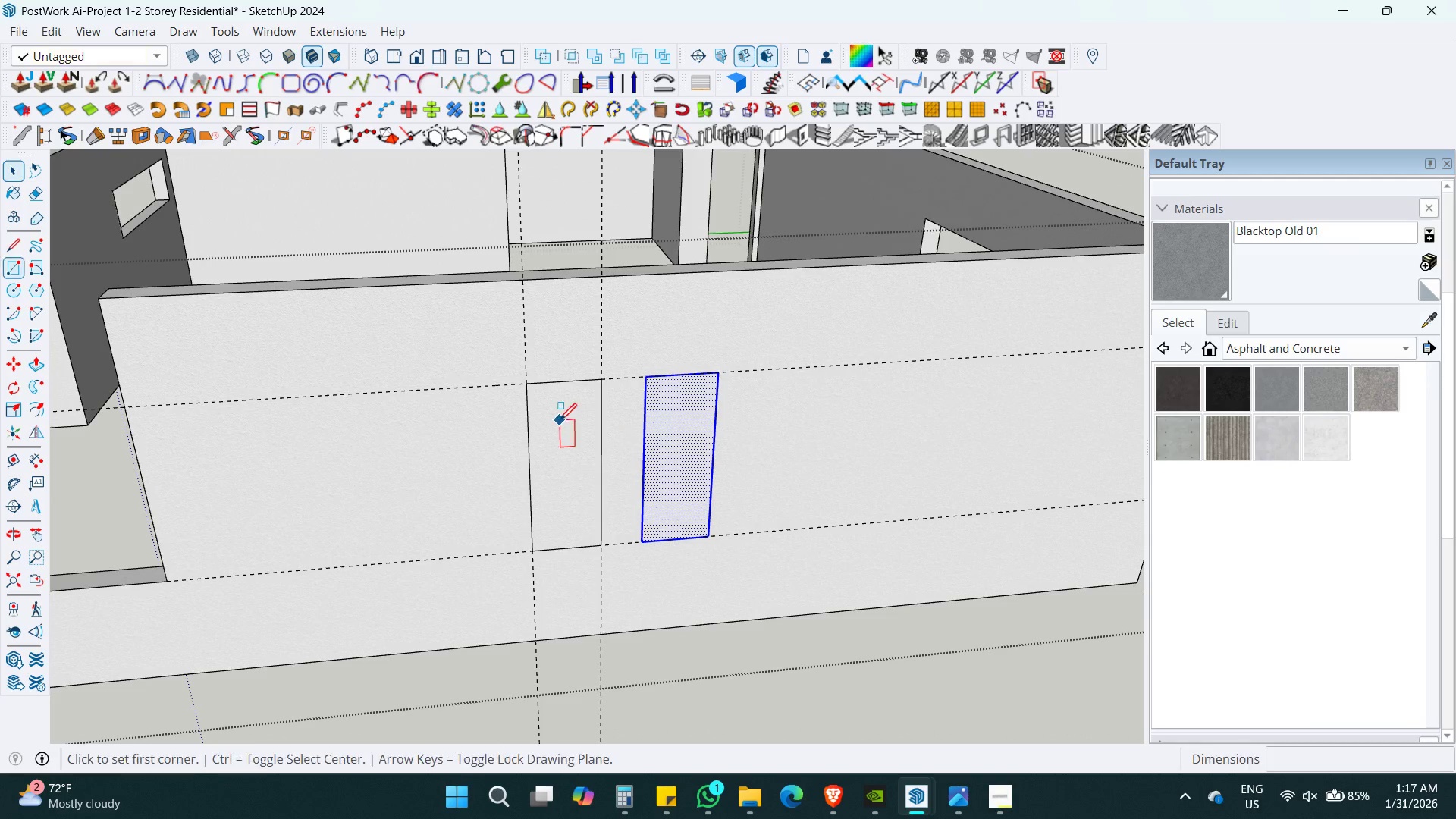 
key(Space)
 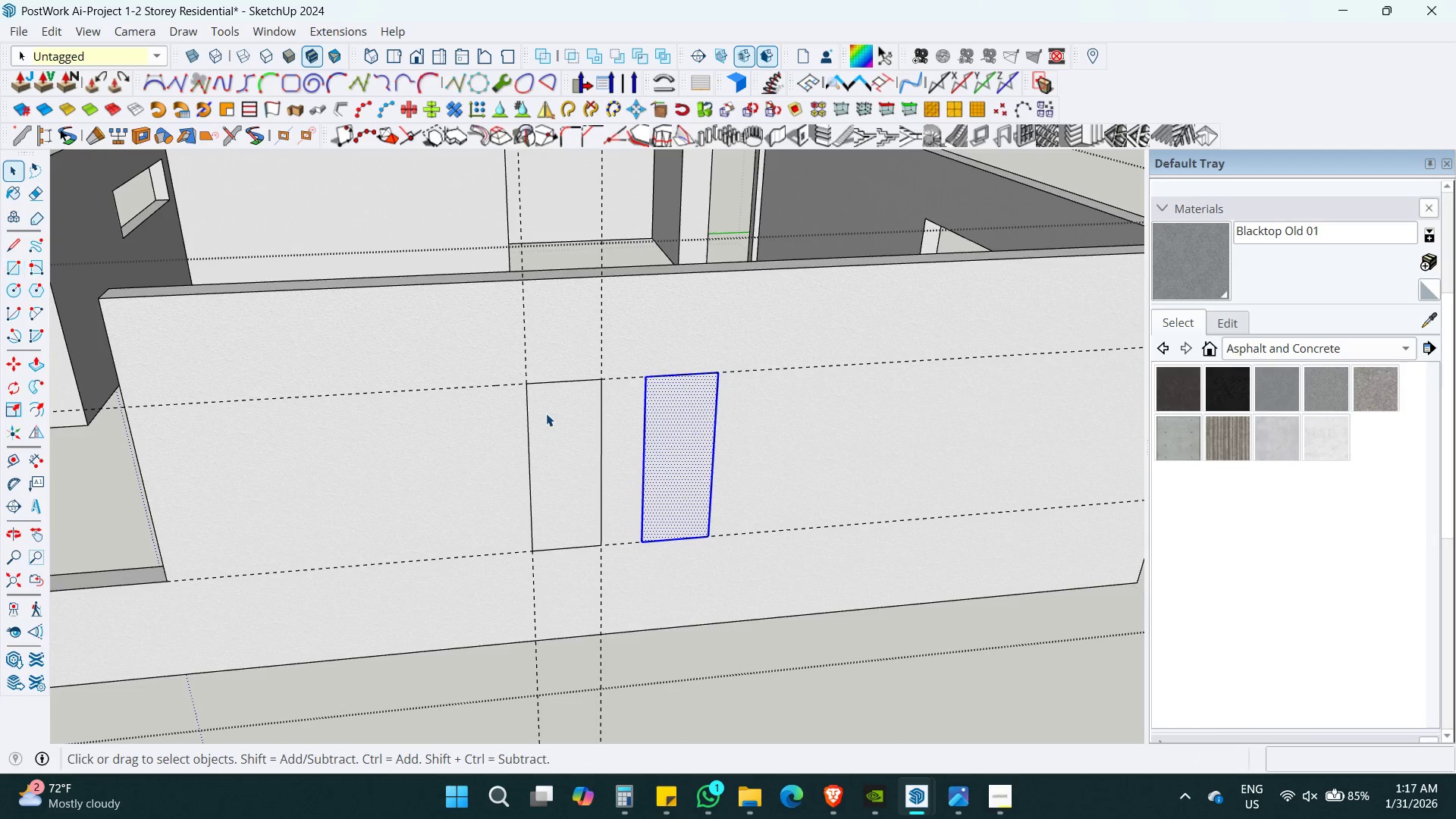 
left_click([546, 413])
 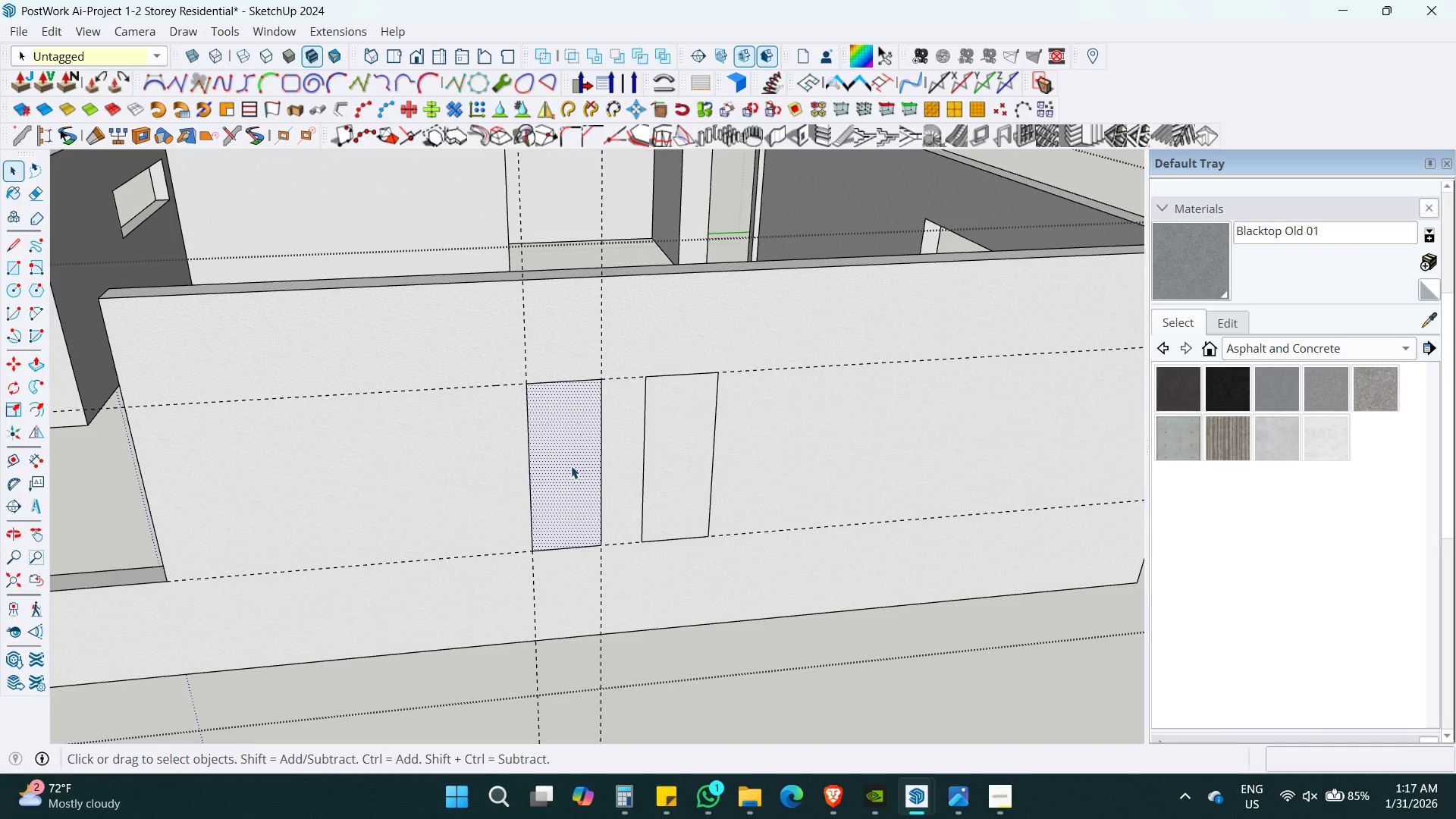 
key(P)
 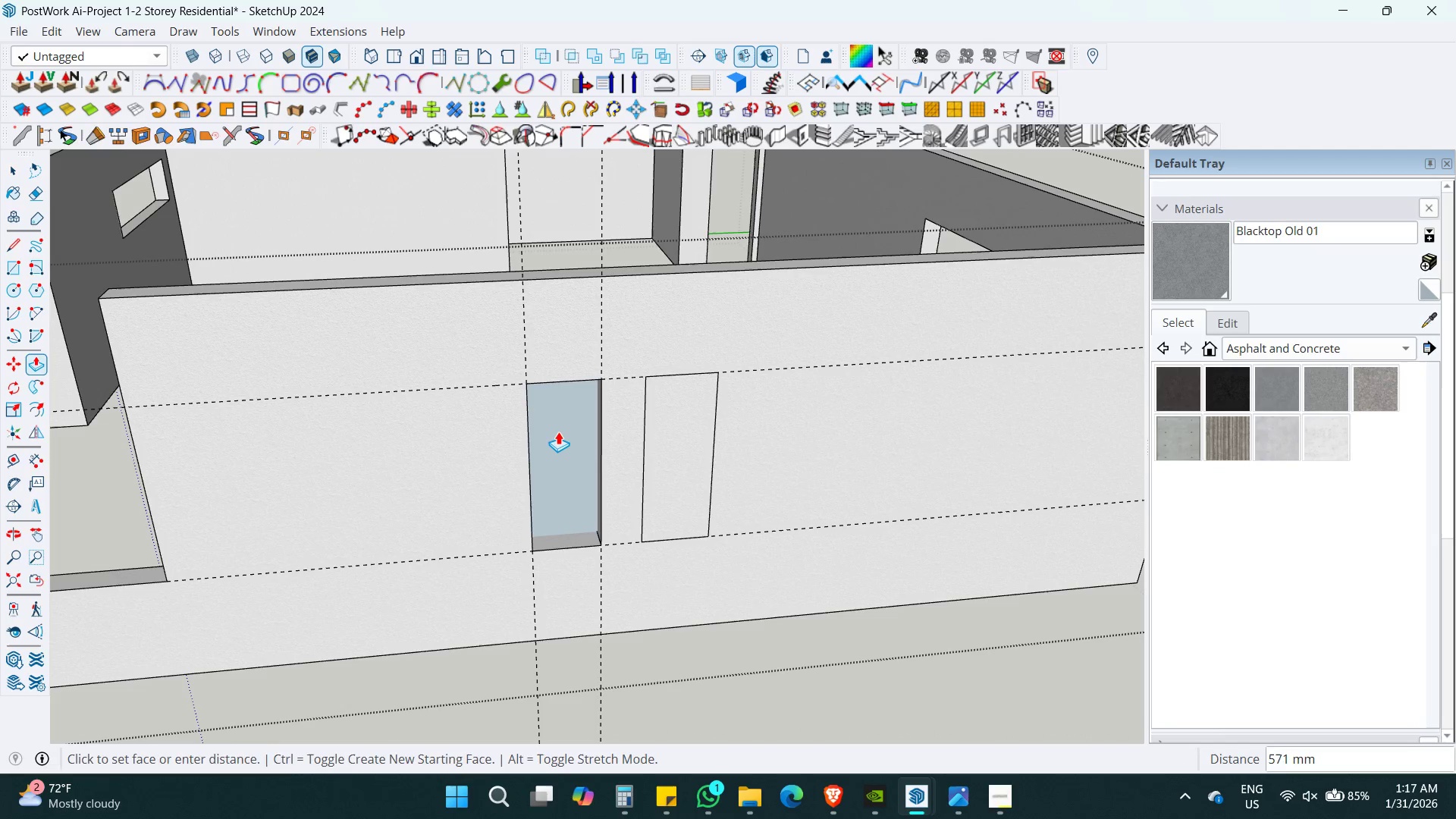 
double_click([557, 428])
 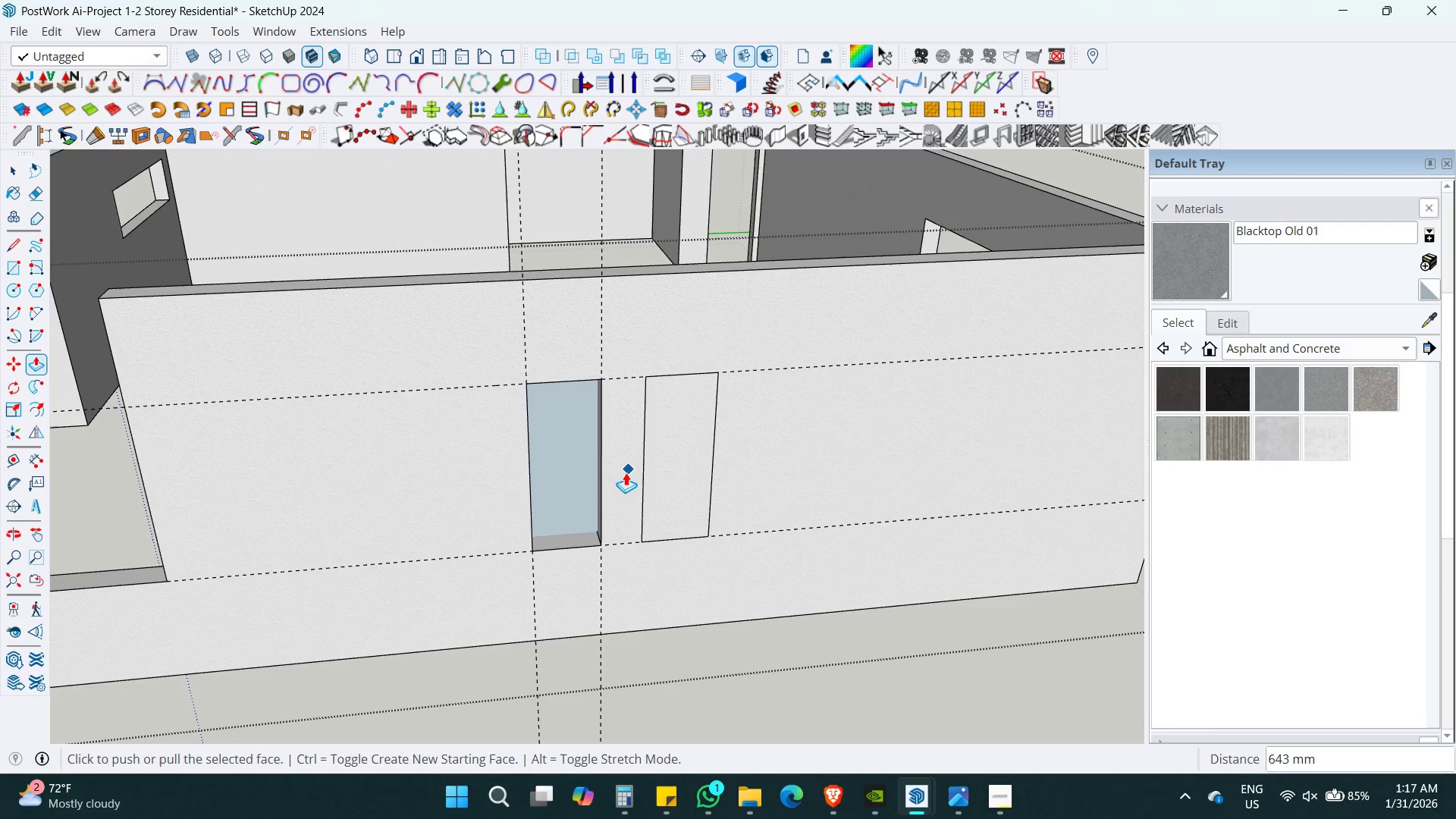 
key(Control+ControlLeft)
 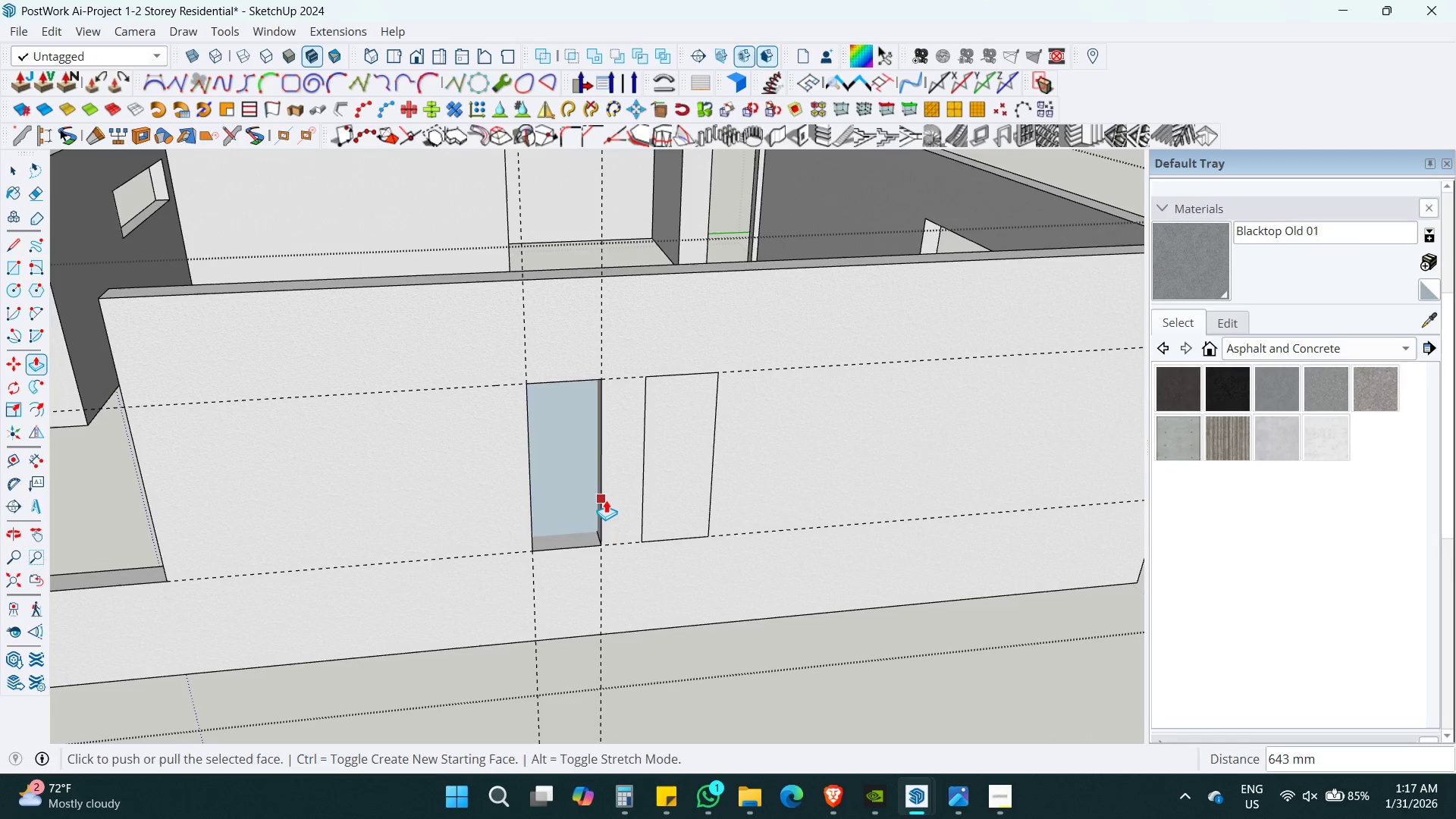 
key(Control+Z)
 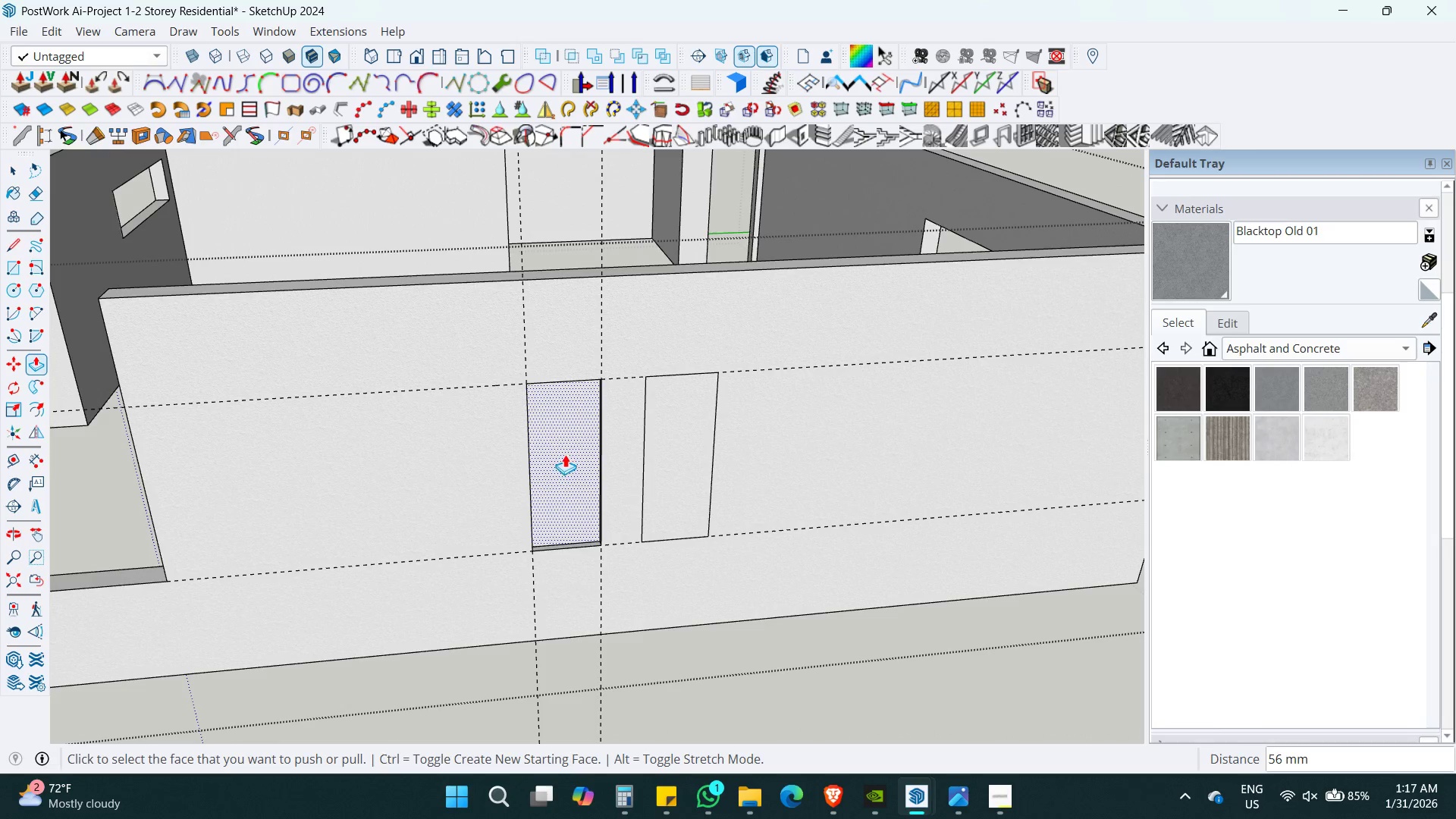 
key(Control+ControlLeft)
 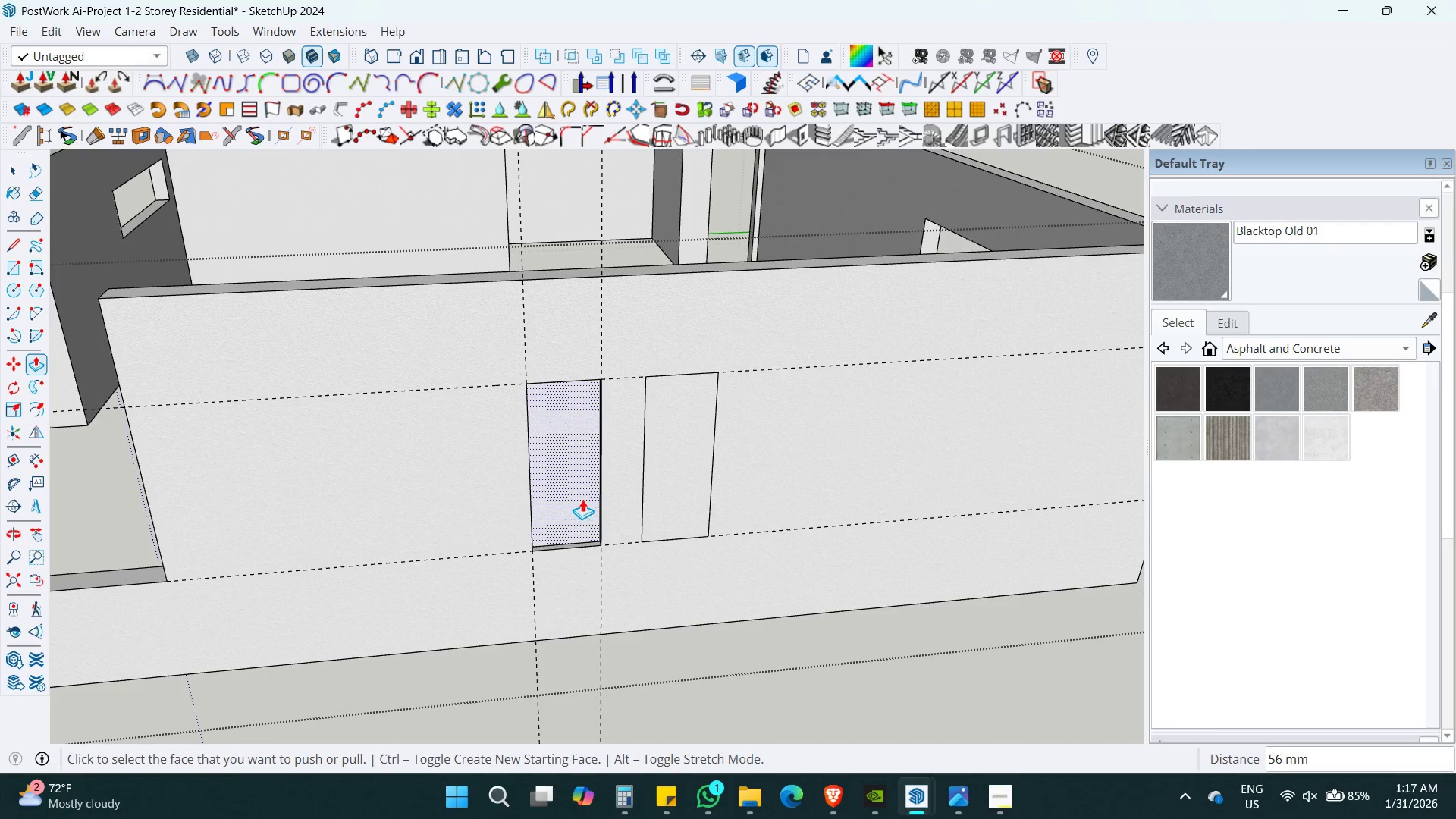 
key(Control+Z)
 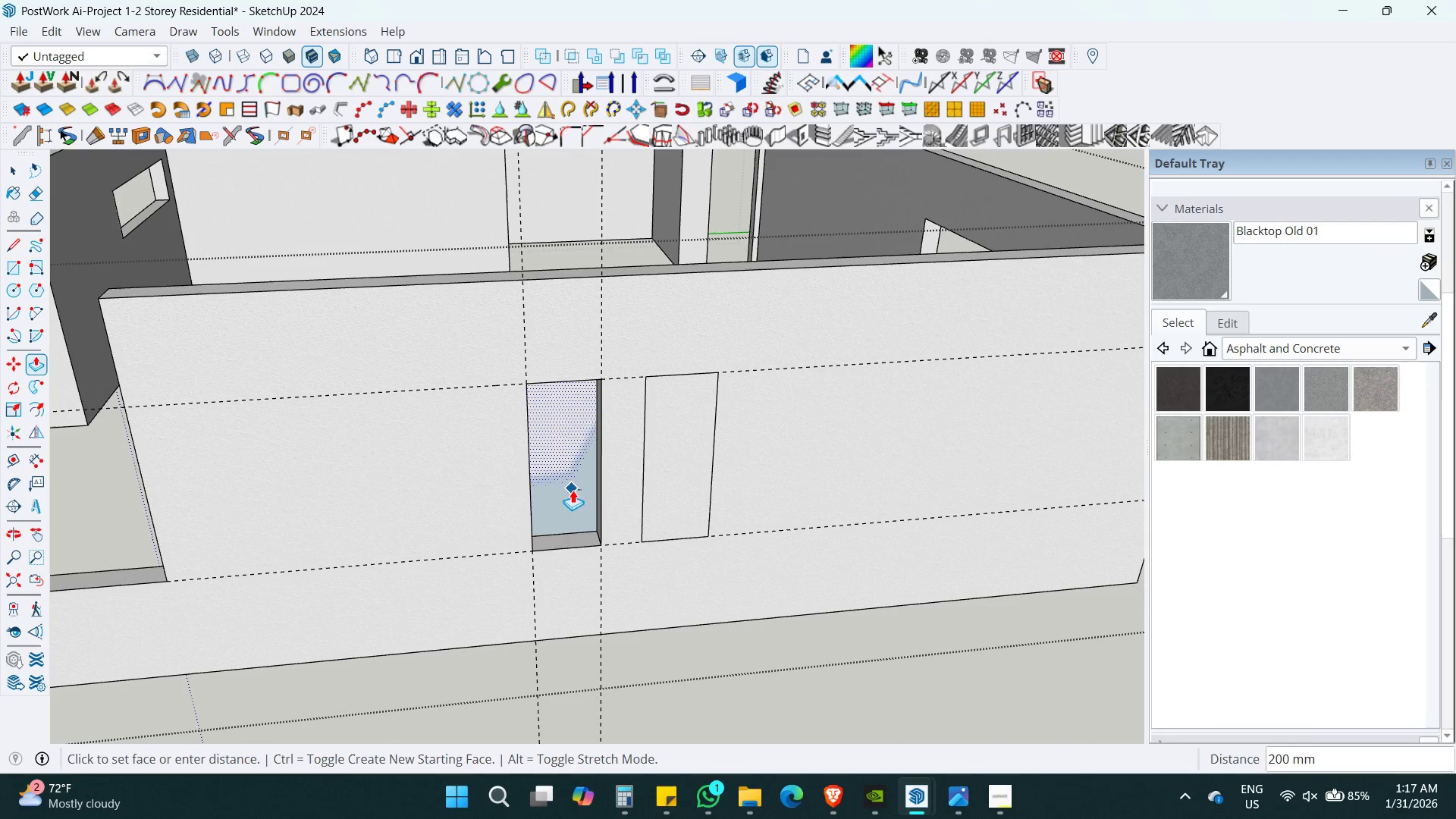 
double_click([558, 483])
 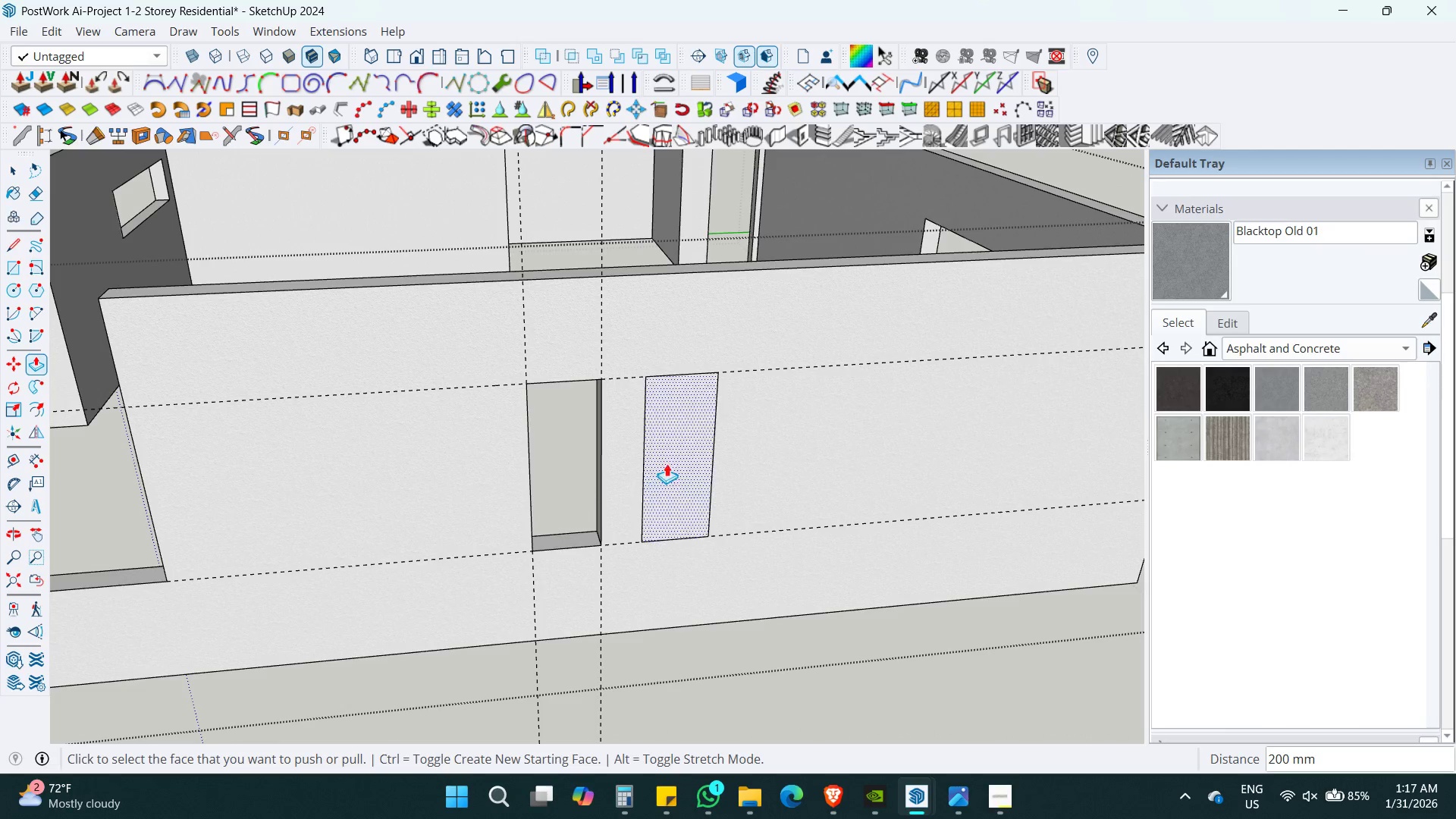 
triple_click([682, 453])
 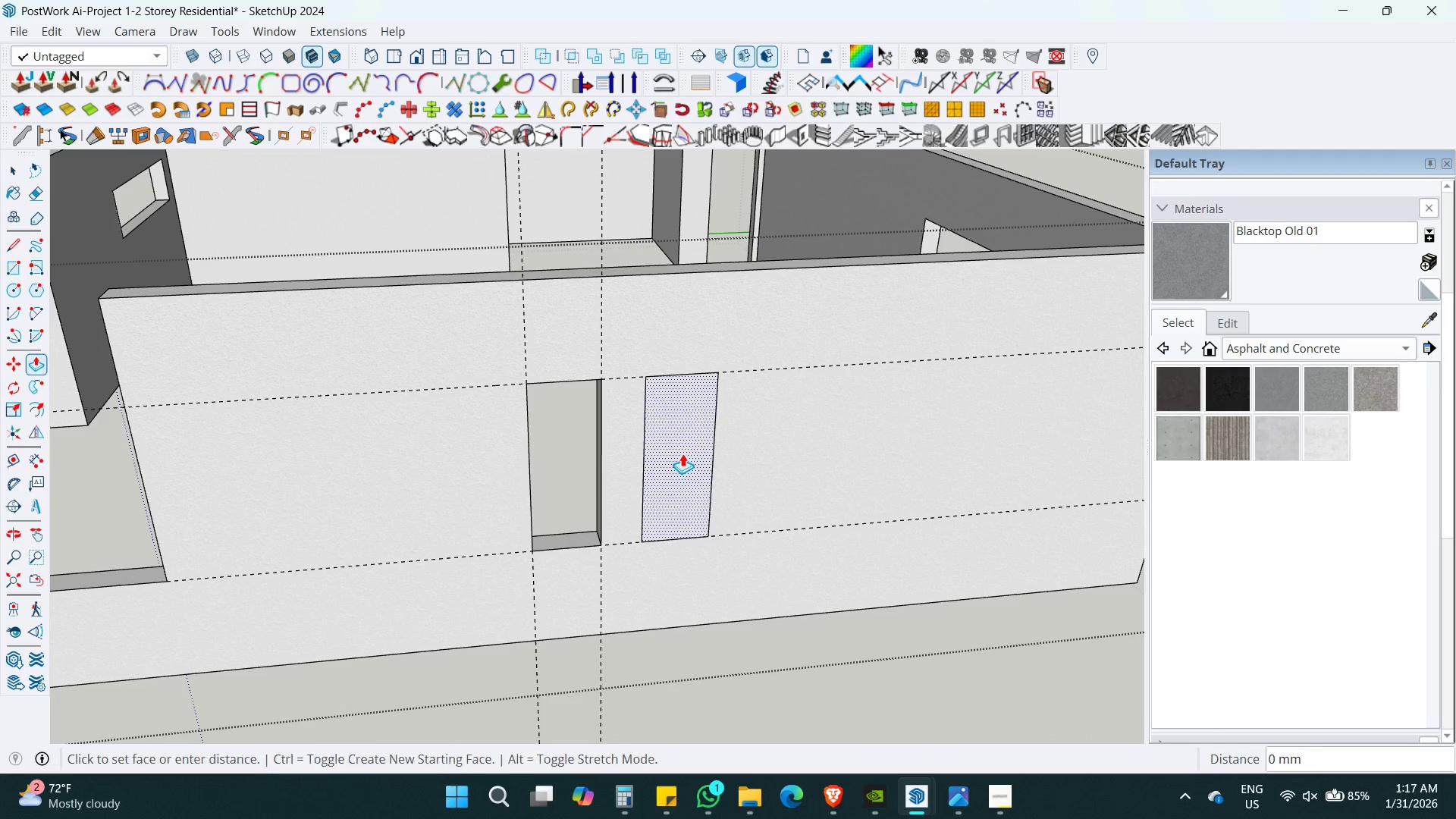 
triple_click([682, 453])
 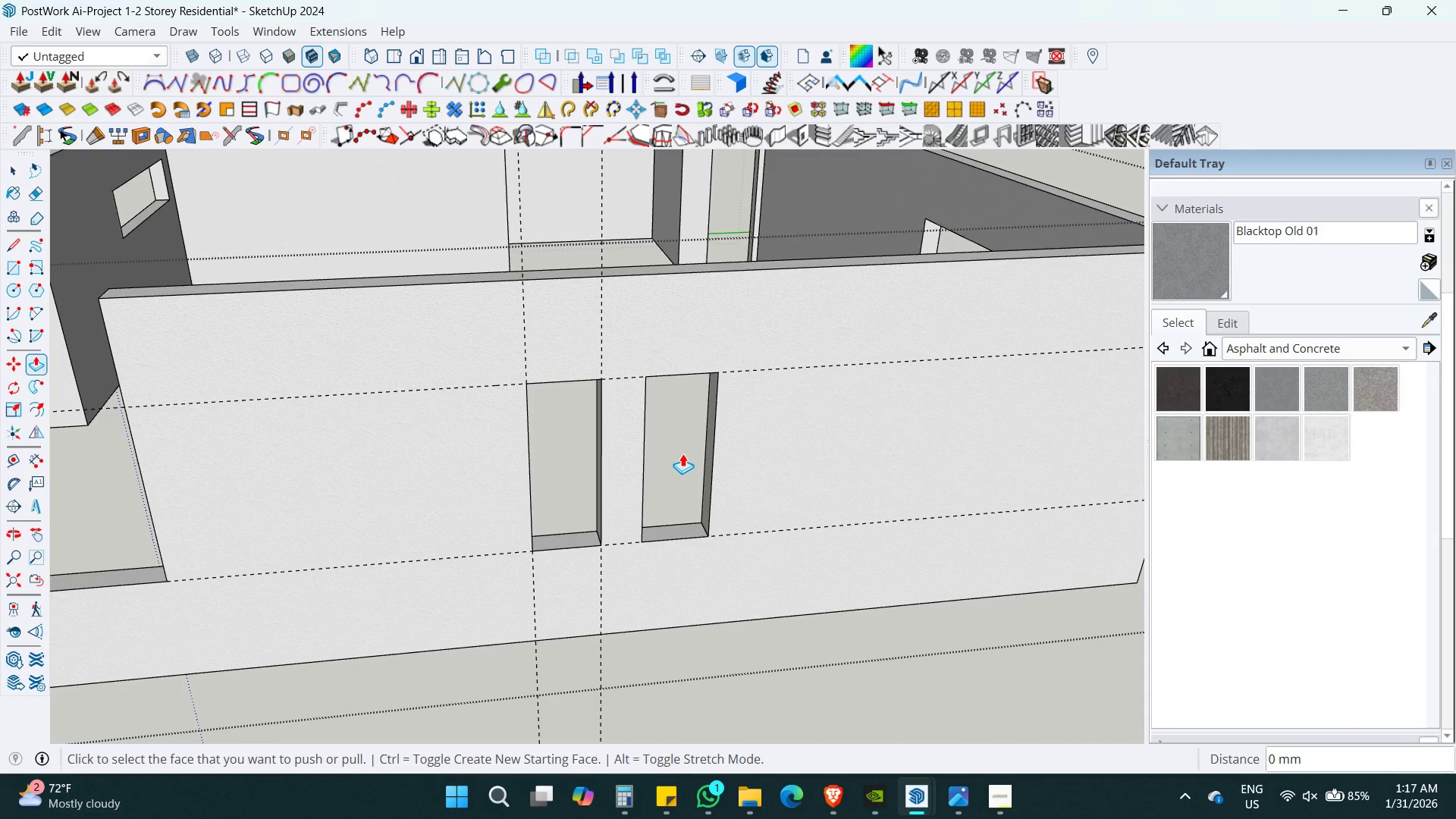 
key(Space)
 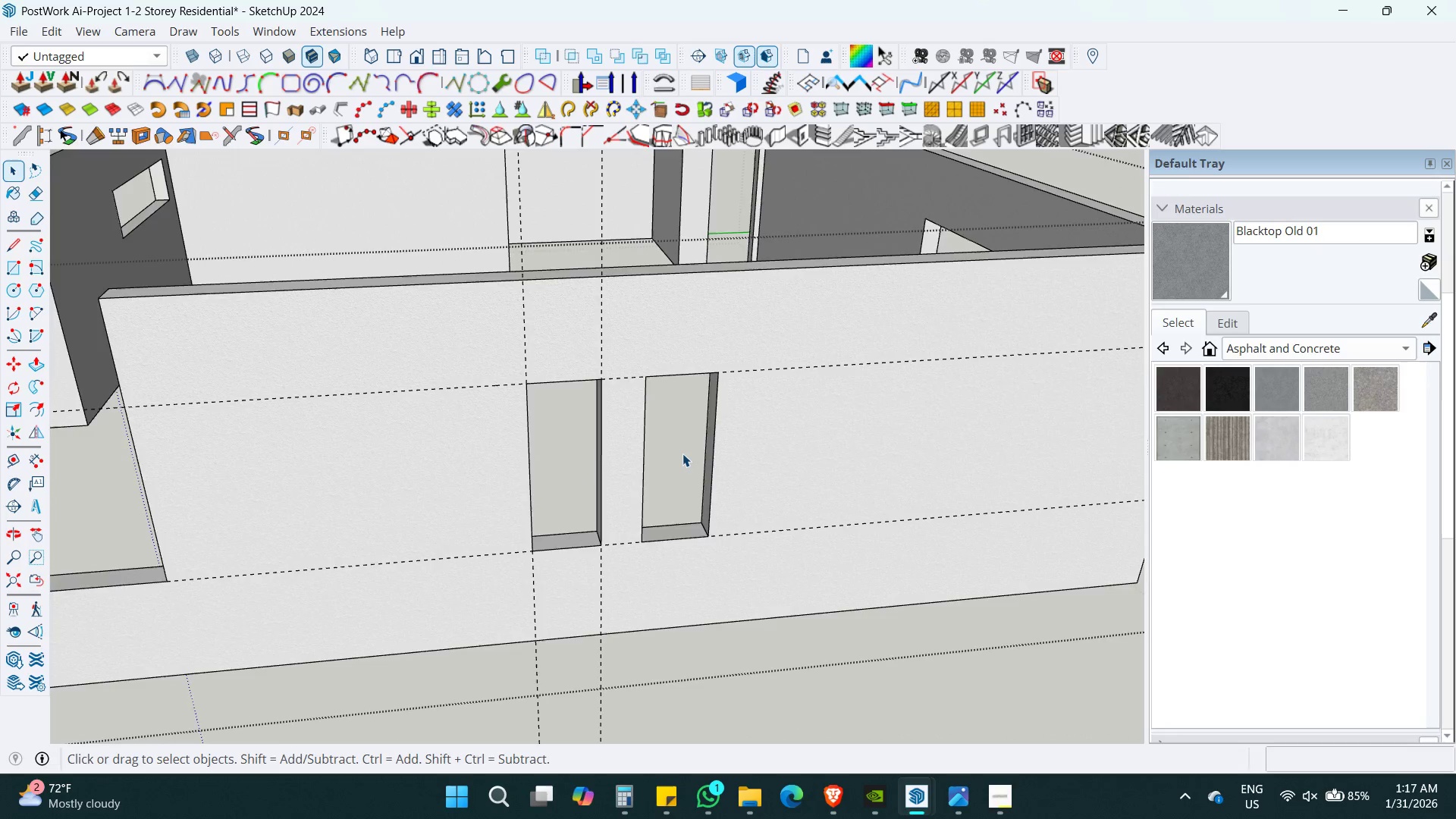 
key(Shift+ShiftLeft)
 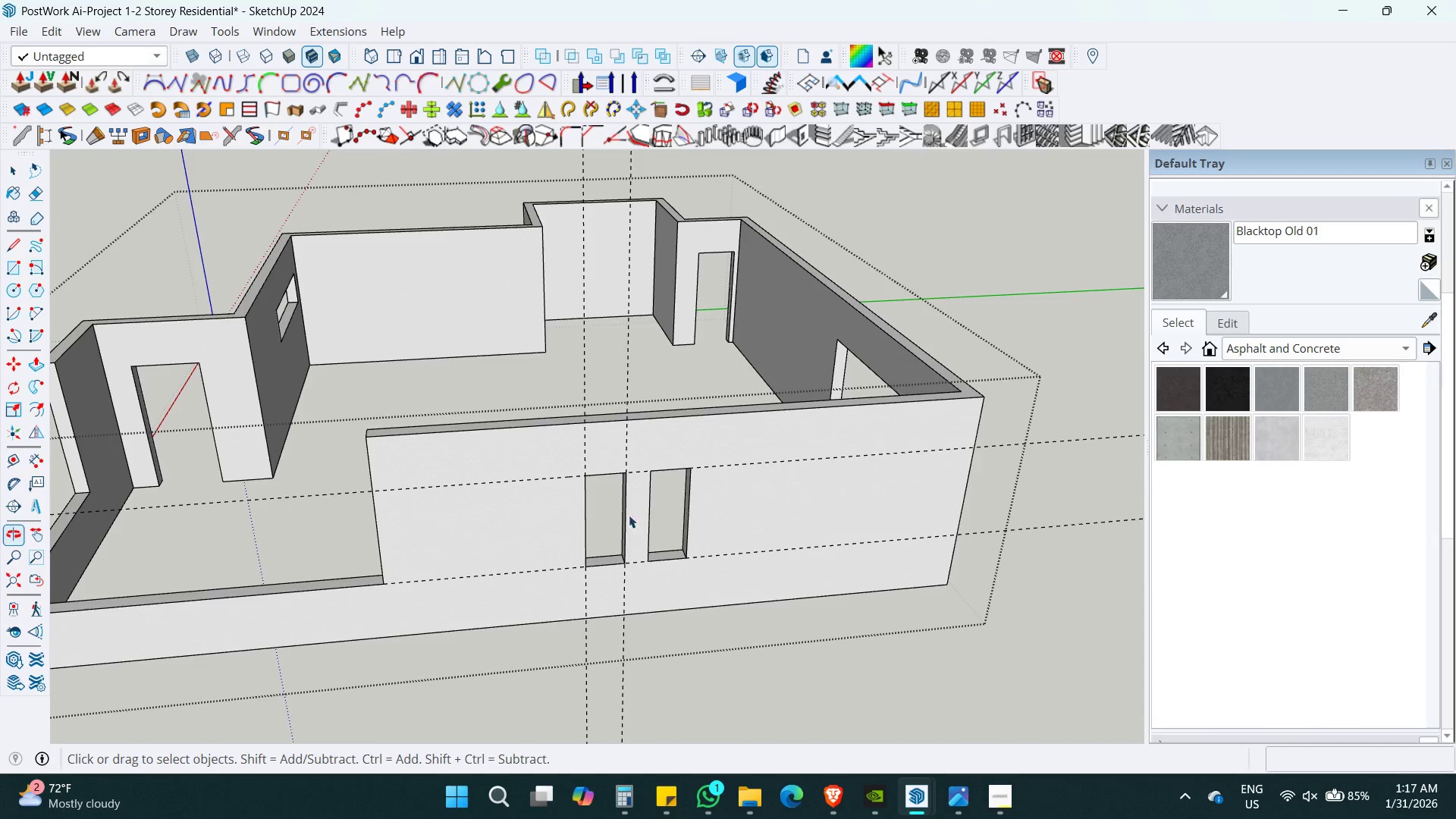 
scroll: coordinate [682, 453], scroll_direction: down, amount: 4.0
 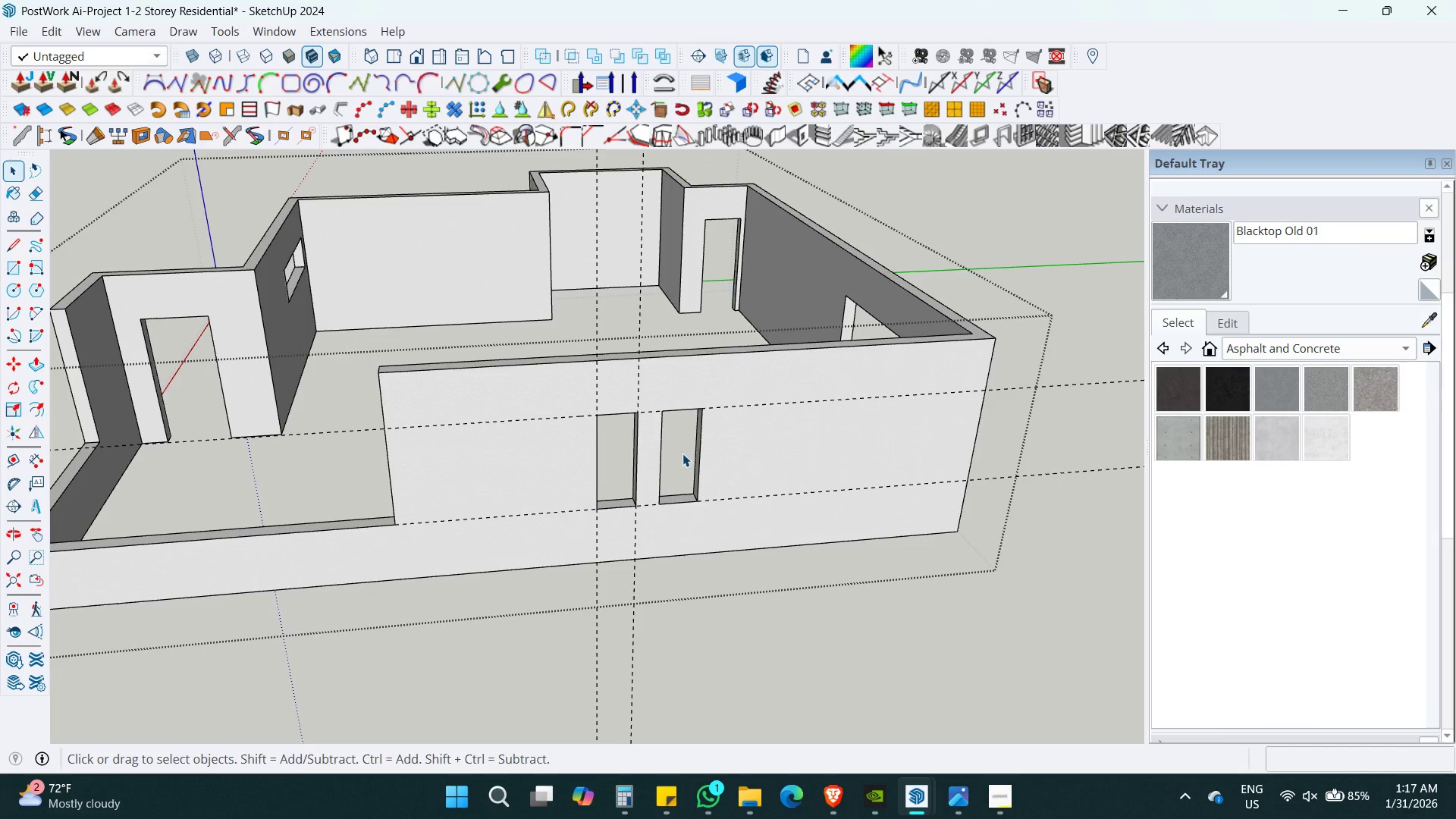 
key(Escape)
 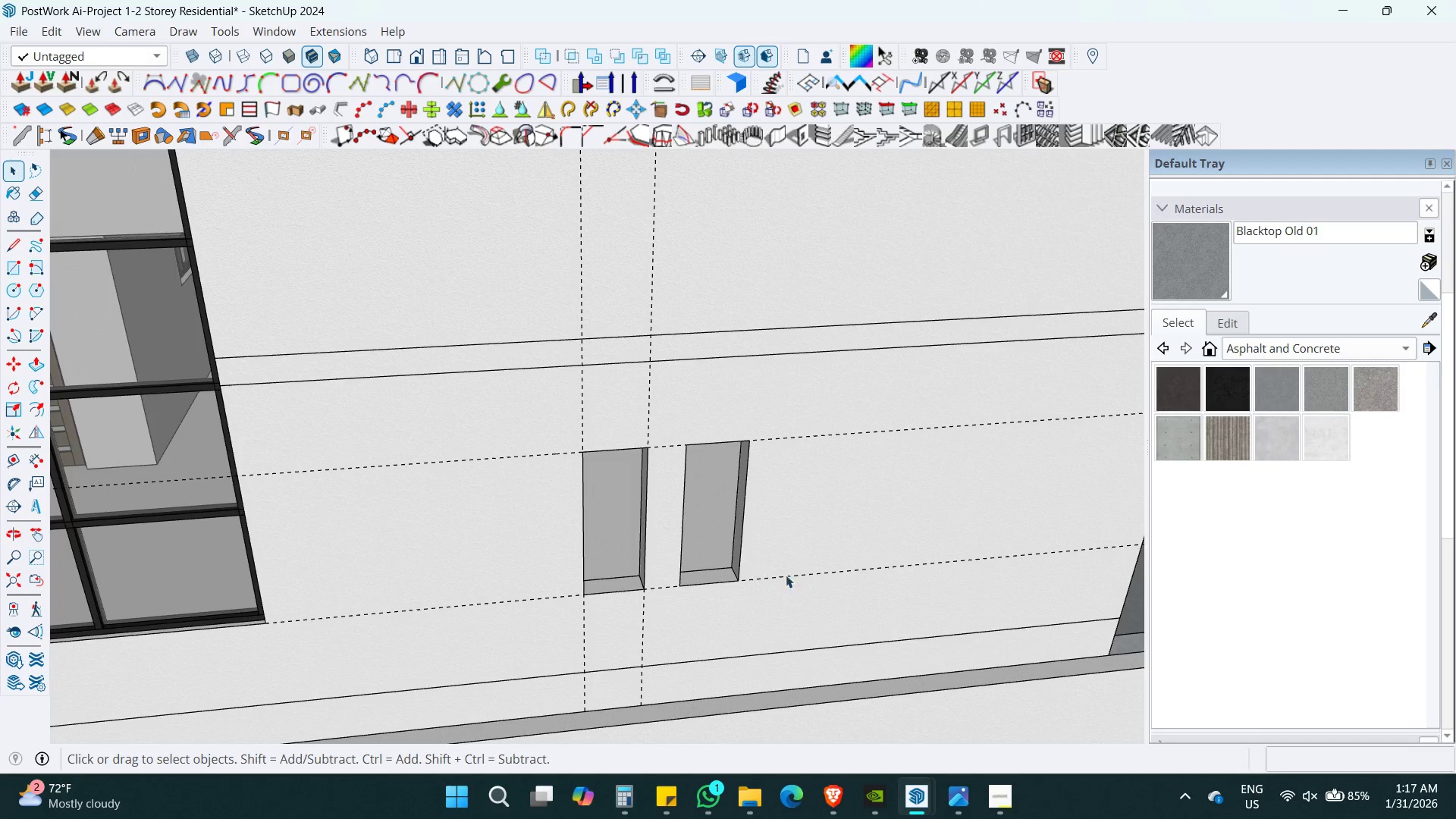 
scroll: coordinate [589, 515], scroll_direction: up, amount: 3.0
 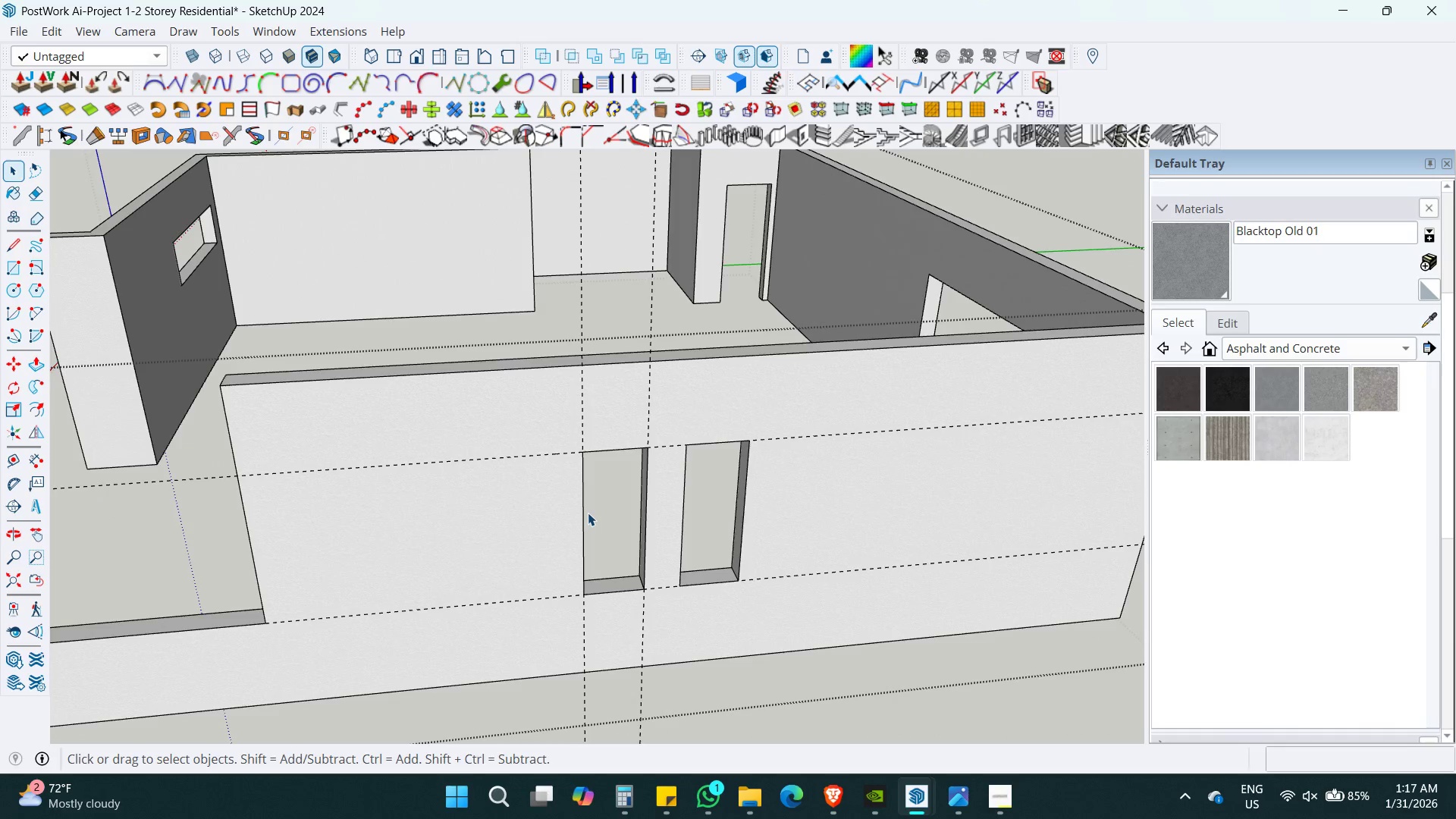 
key(Shift+ShiftLeft)
 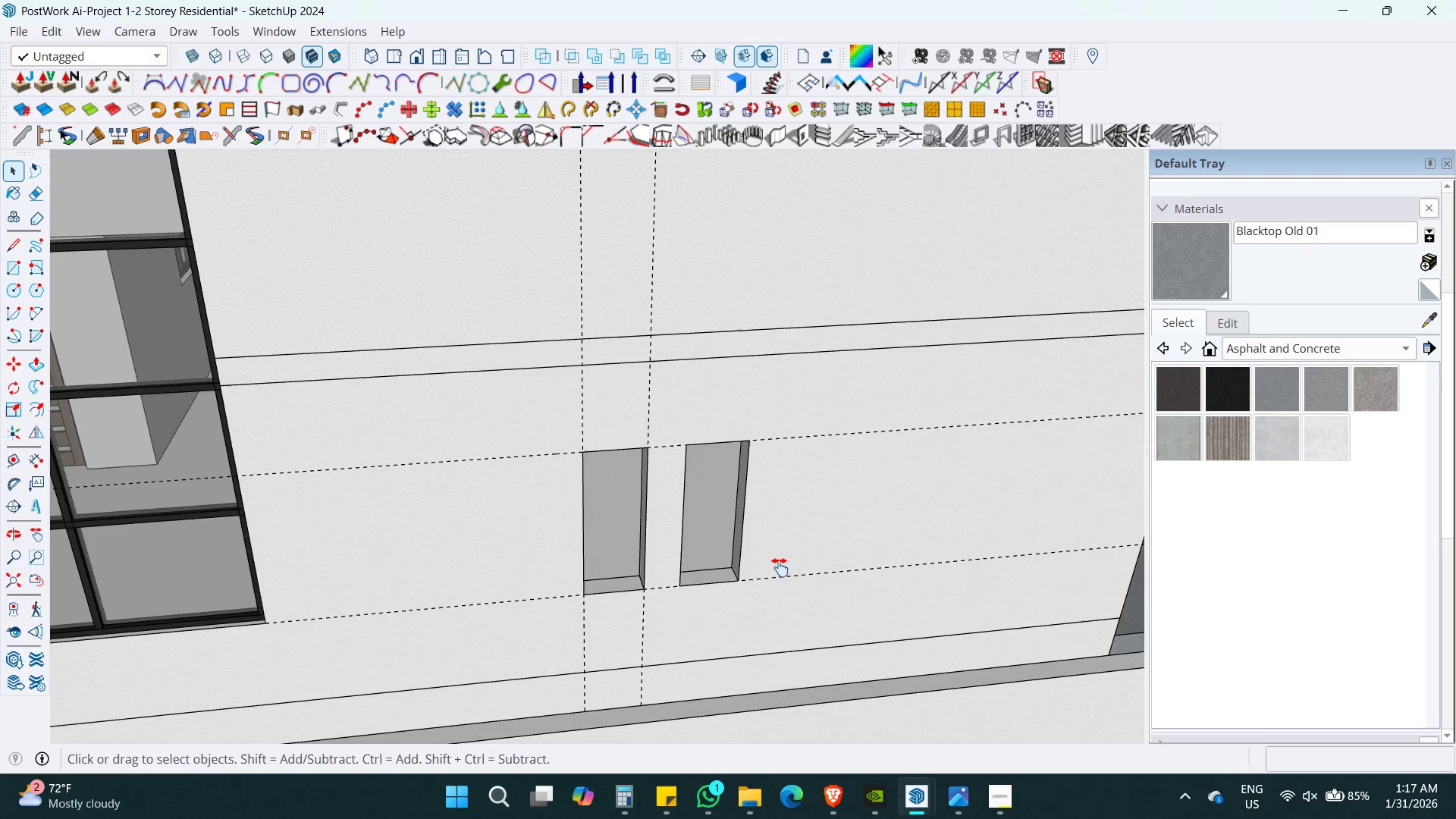 
key(R)
 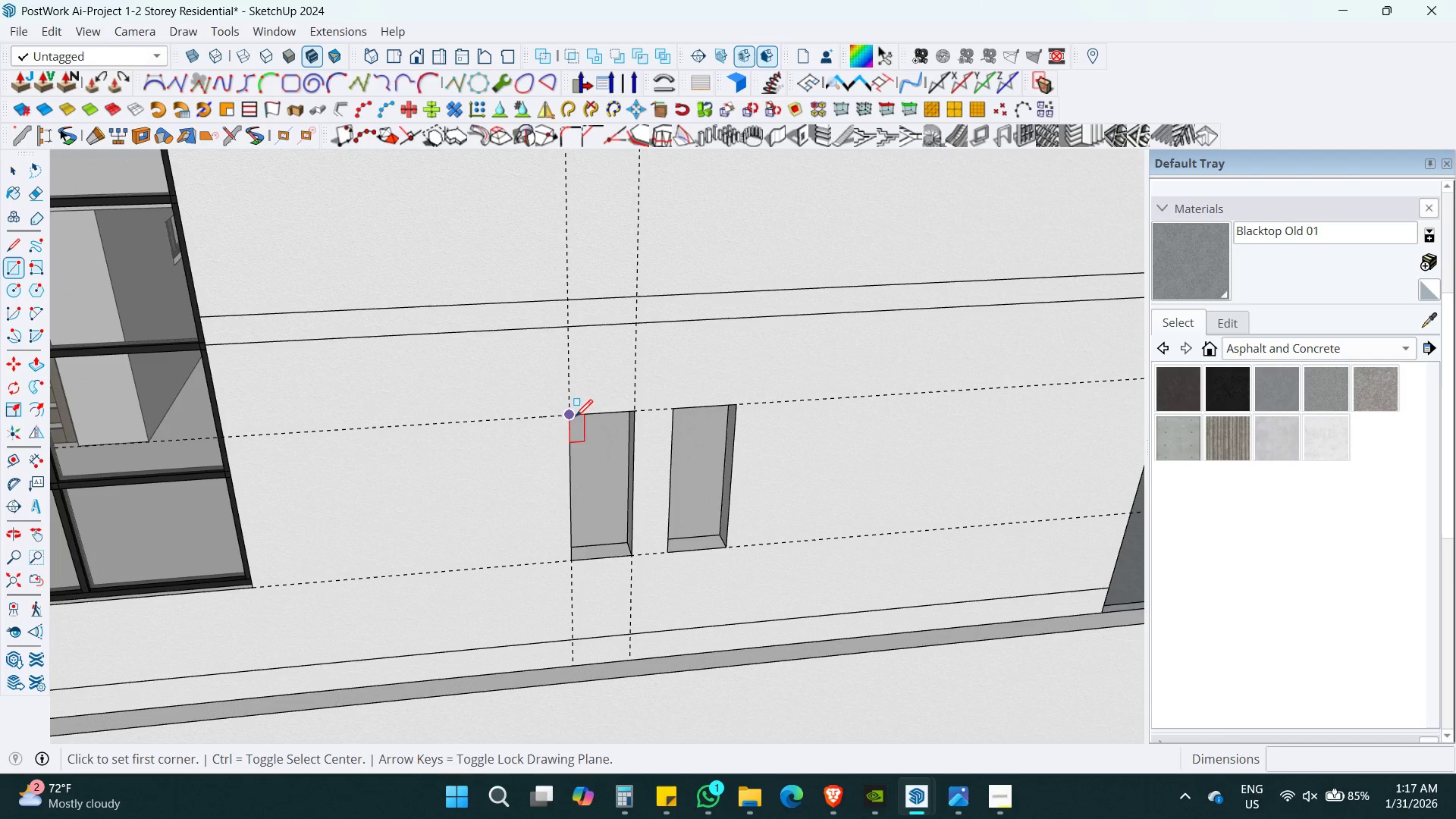 
left_click_drag(start_coordinate=[576, 416], to_coordinate=[576, 421])
 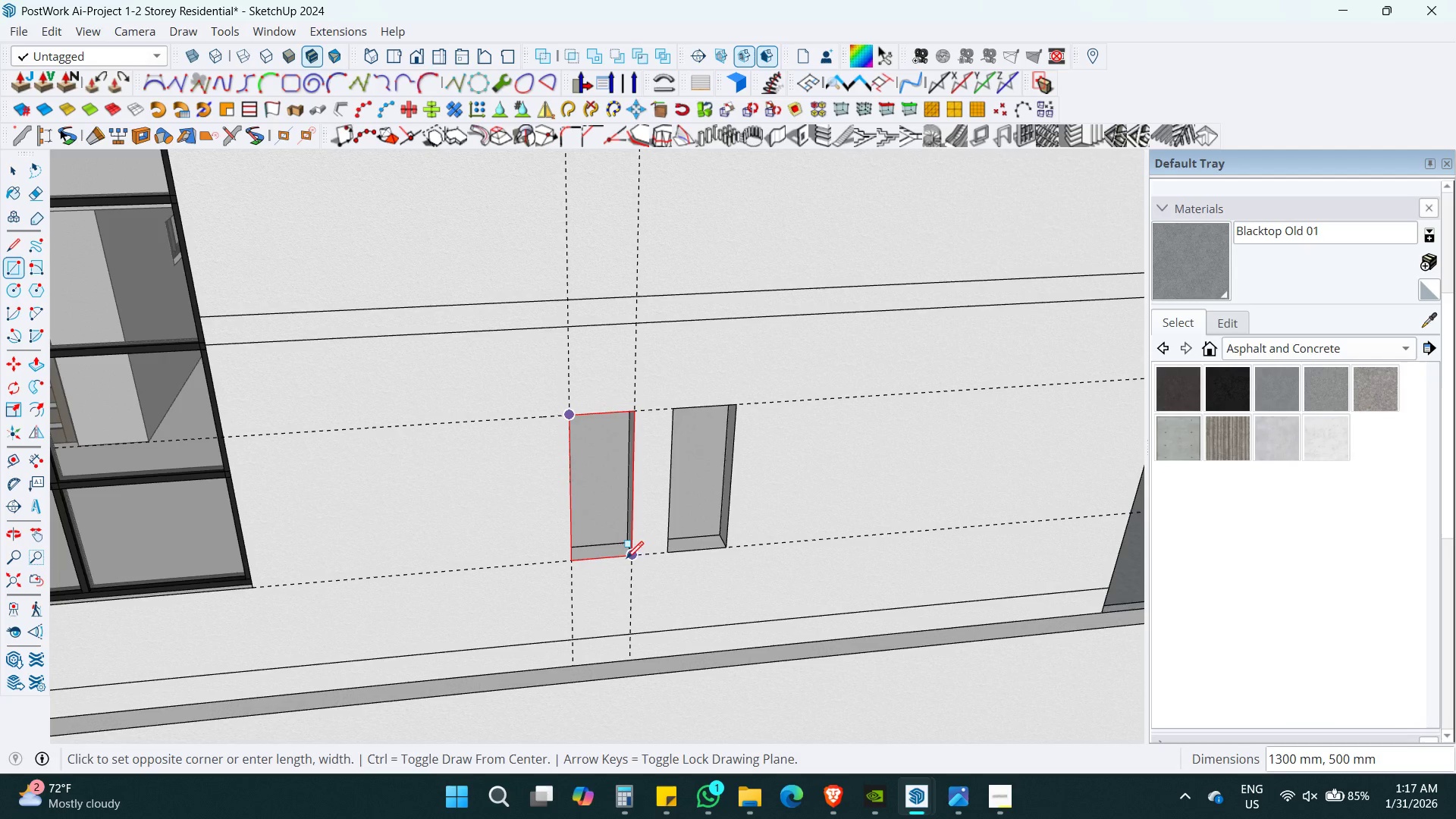 
left_click([626, 555])
 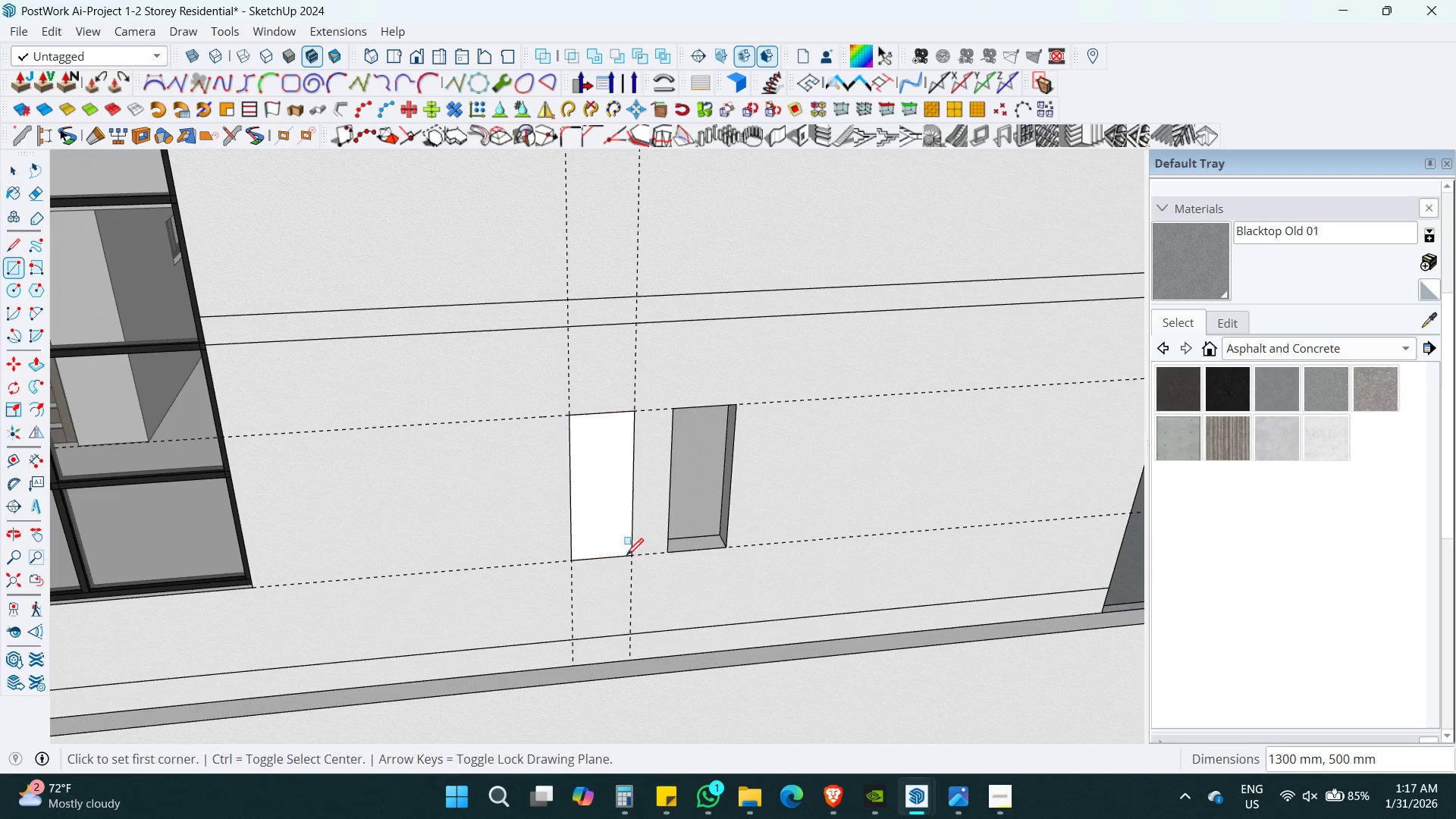 
key(Space)
 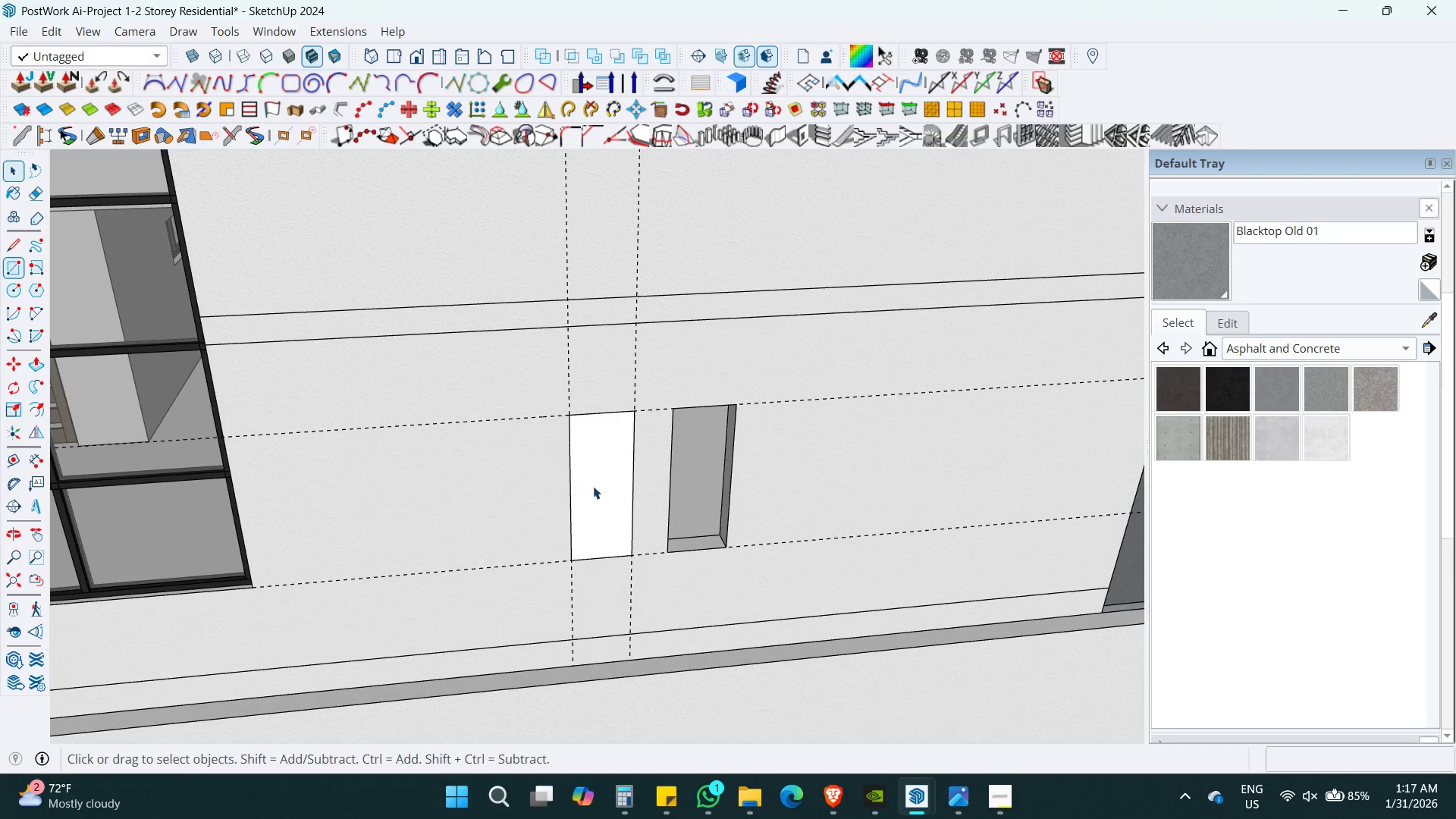 
double_click([592, 481])
 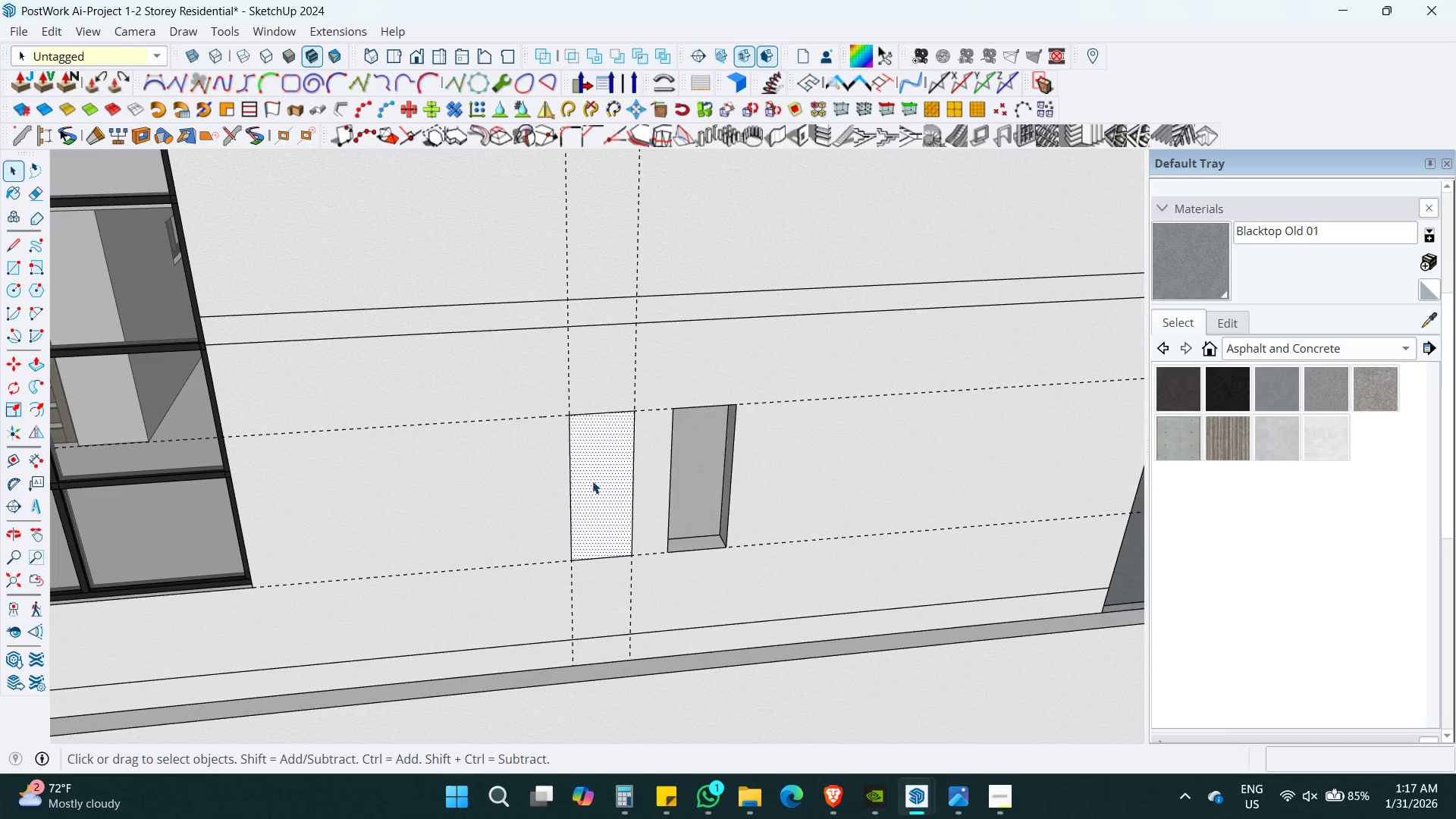 
triple_click([592, 481])
 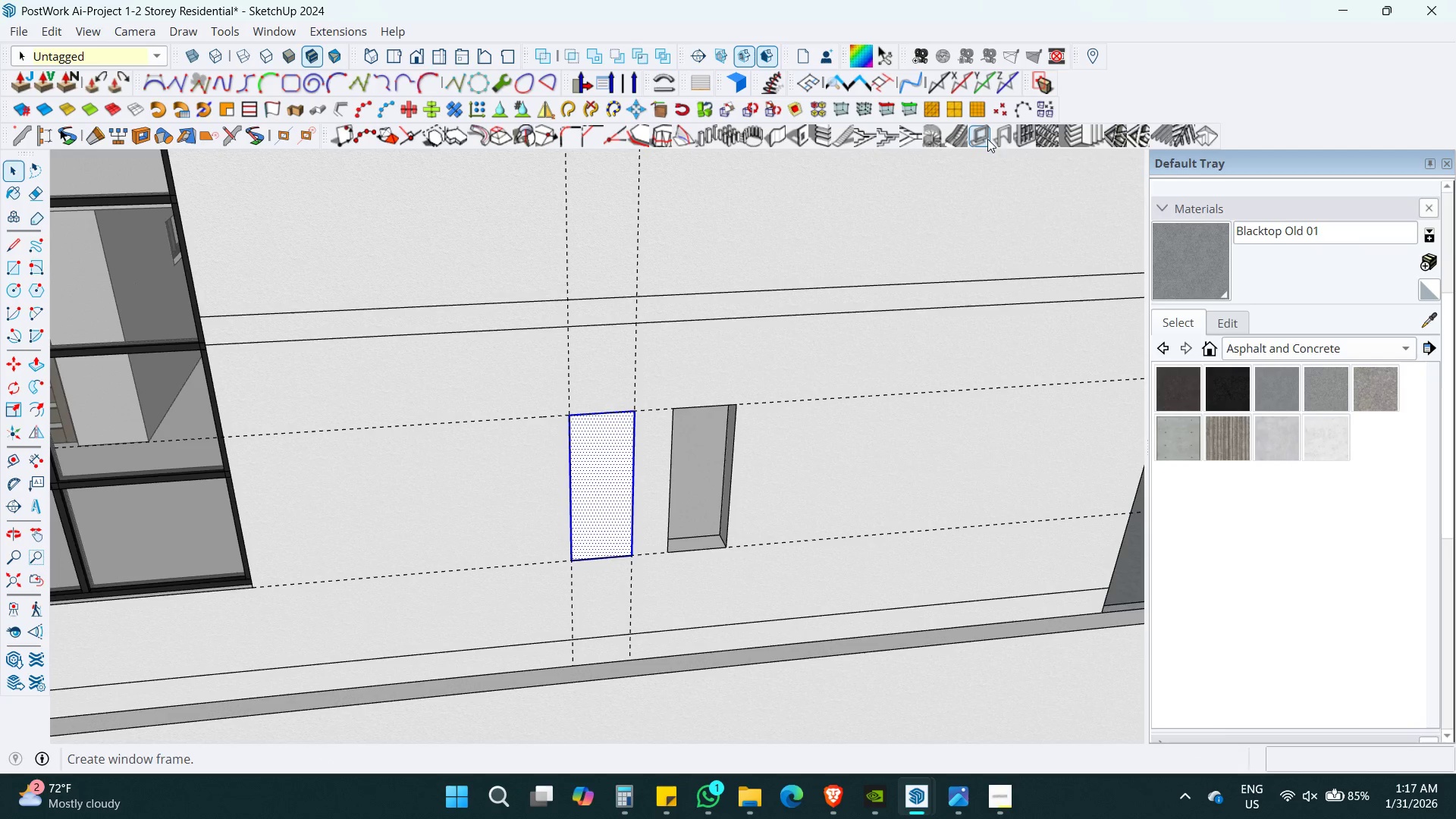 
left_click([999, 128])
 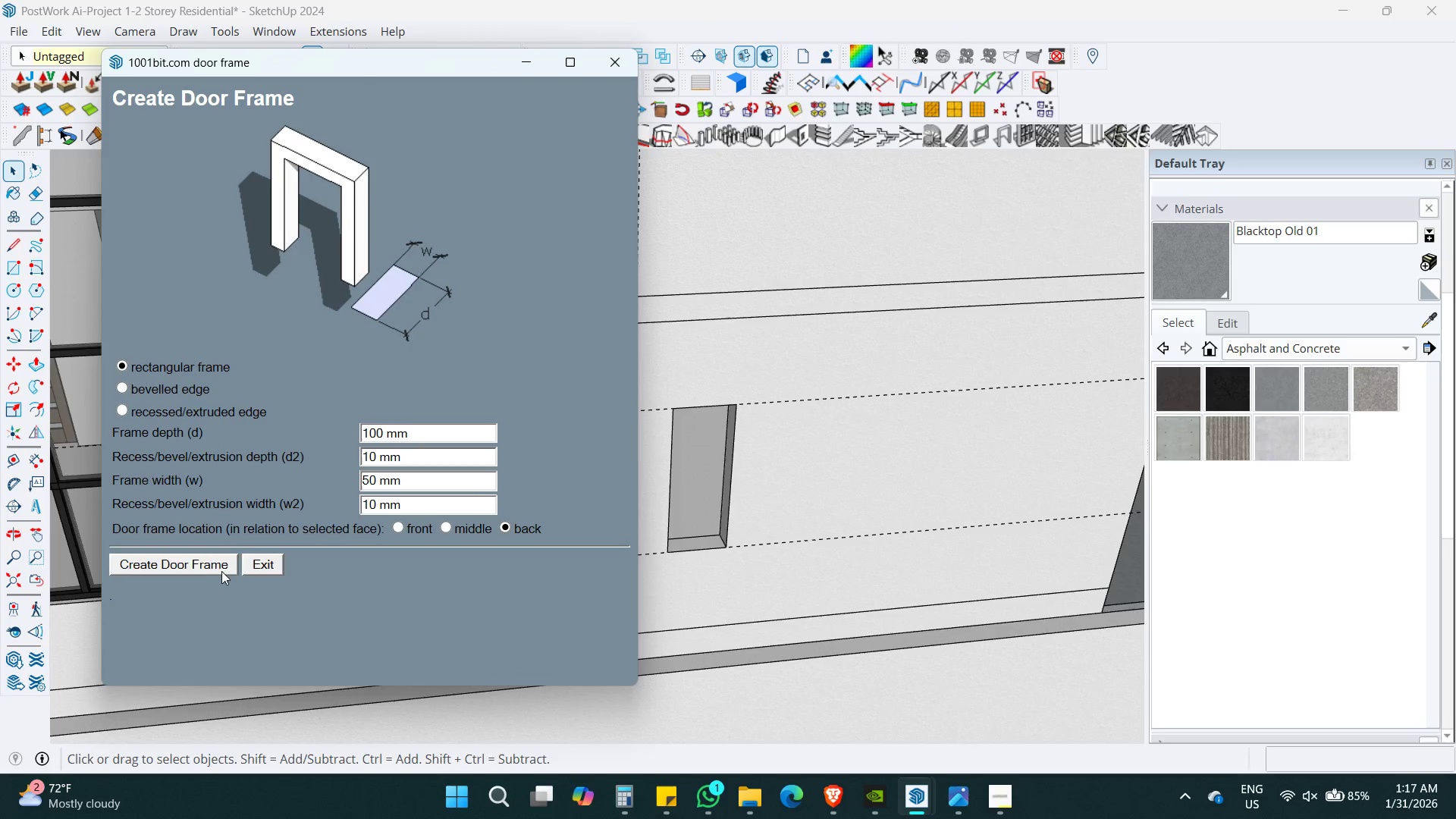 
left_click([204, 570])
 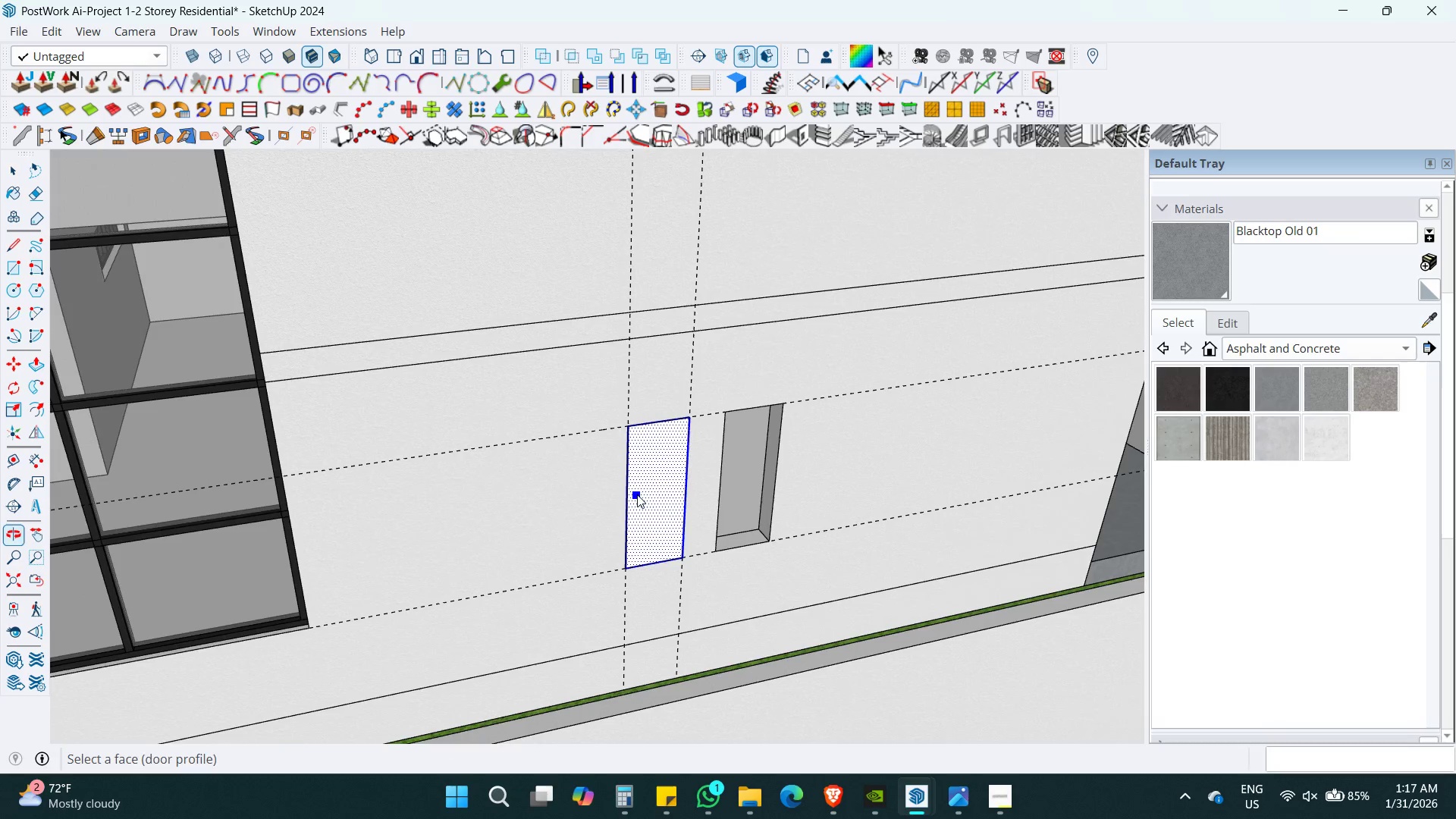 
left_click([657, 468])
 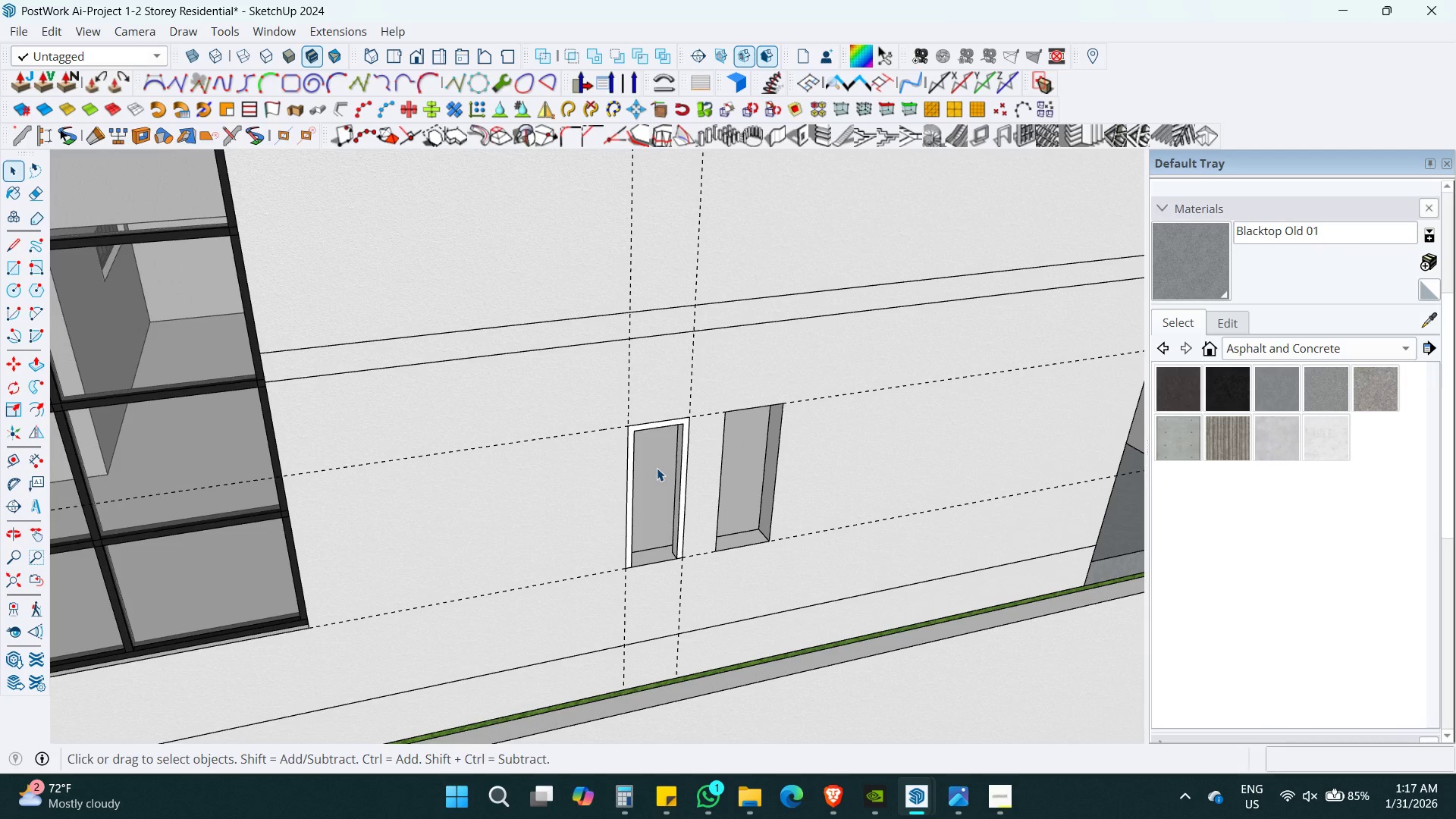 
key(Space)
 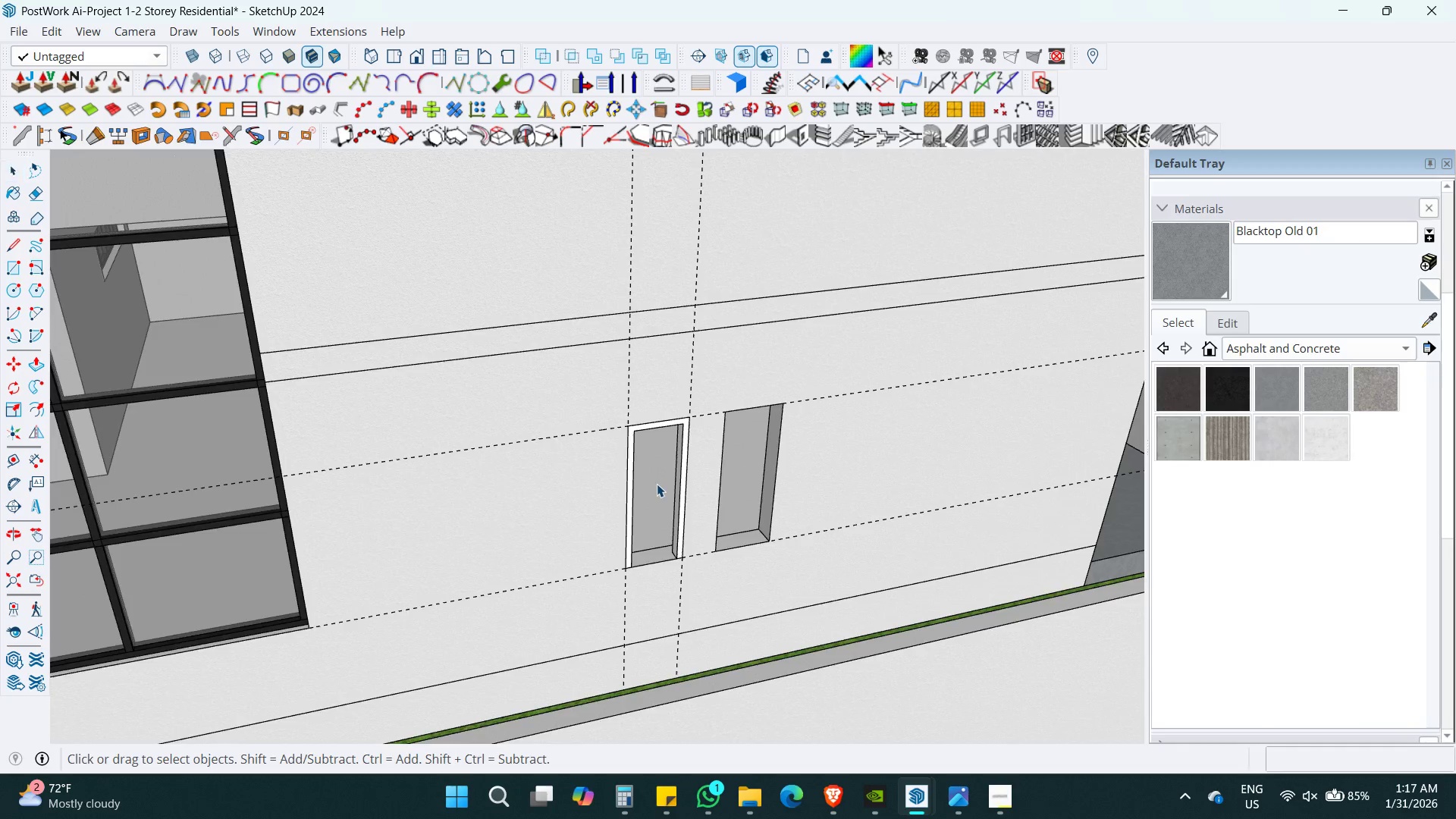 
hold_key(key=ControlLeft, duration=0.34)
 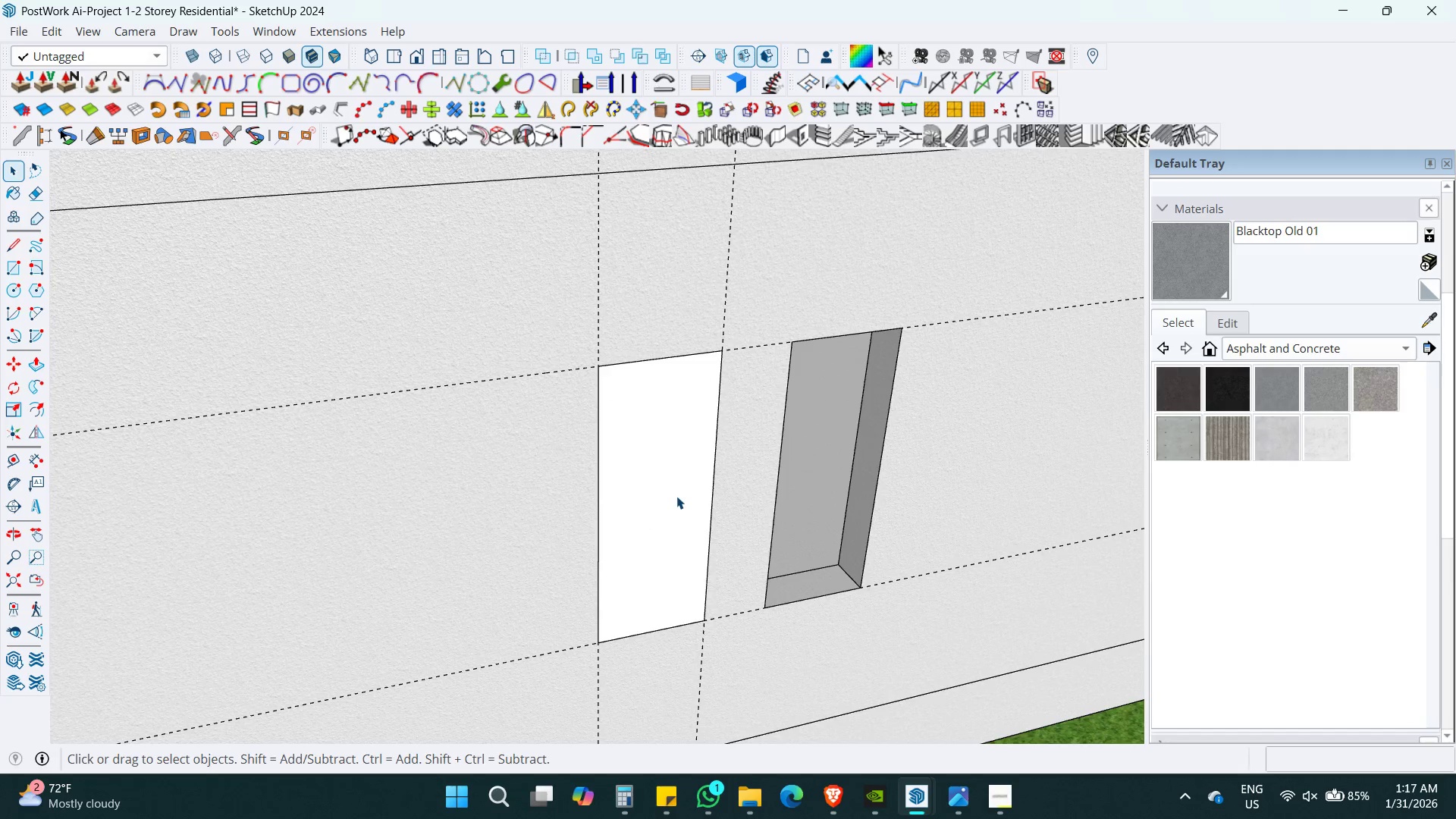 
key(Z)
 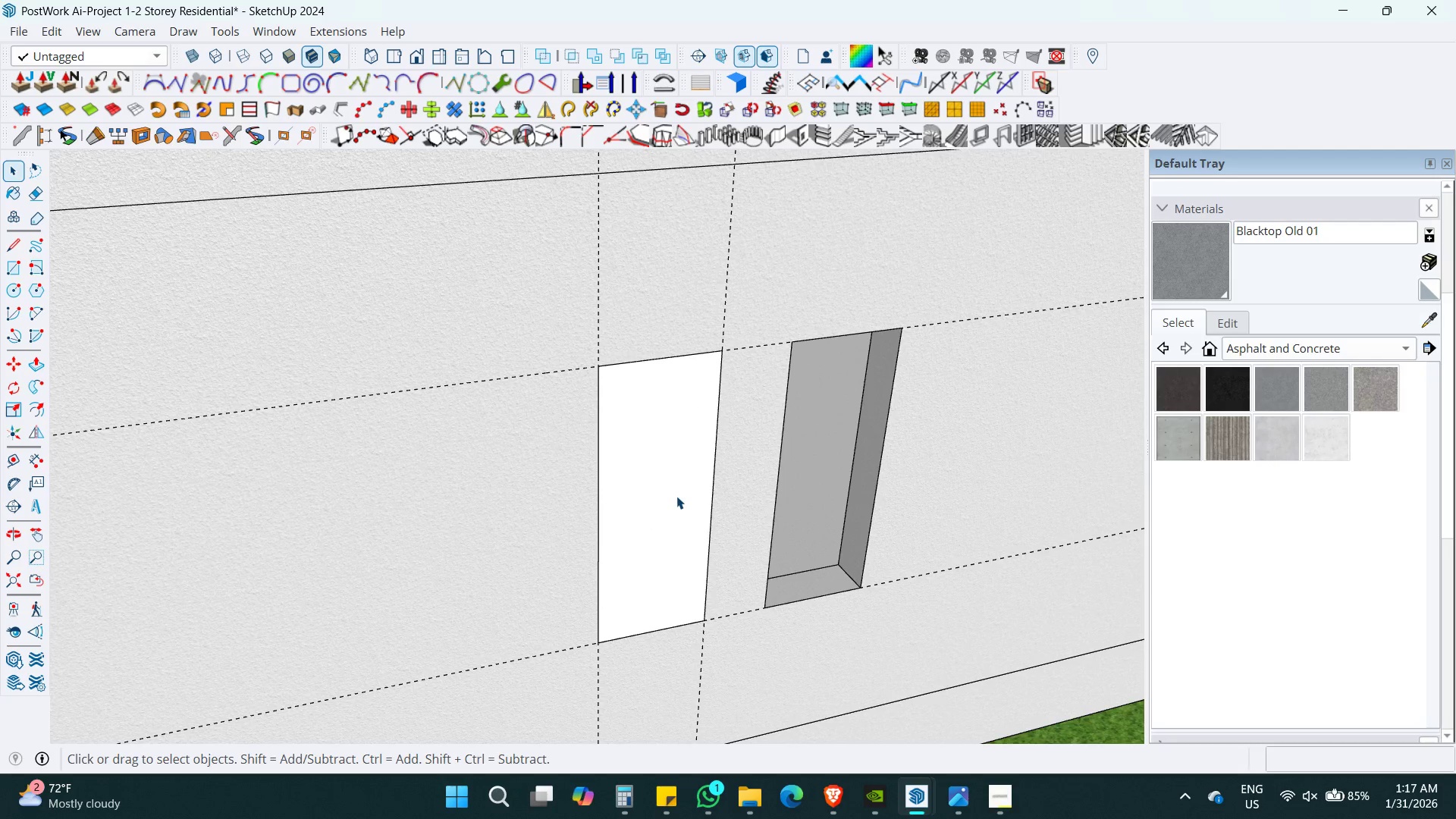 
scroll: coordinate [657, 484], scroll_direction: up, amount: 4.0
 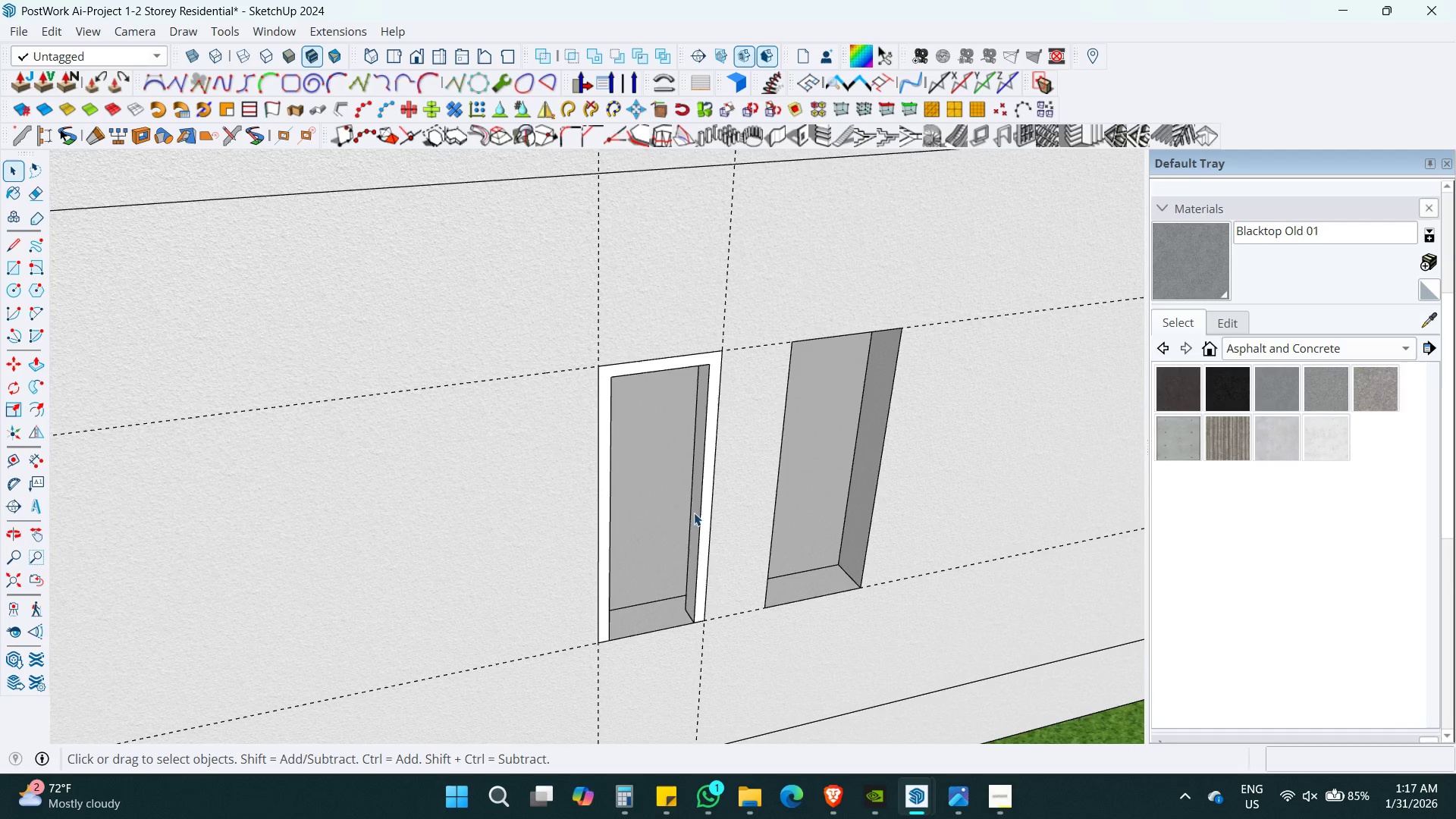 
double_click([676, 496])
 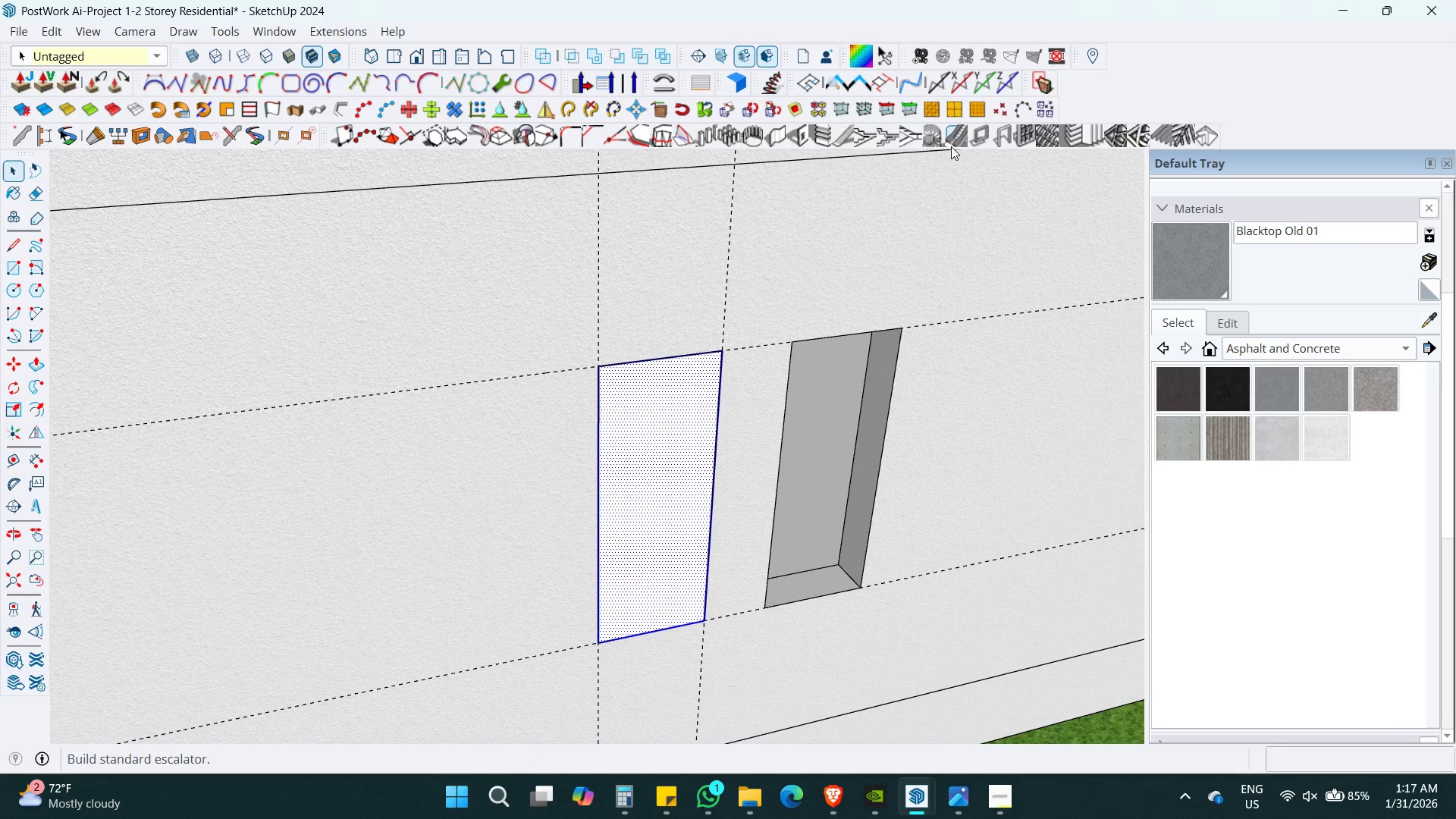 
left_click([979, 133])
 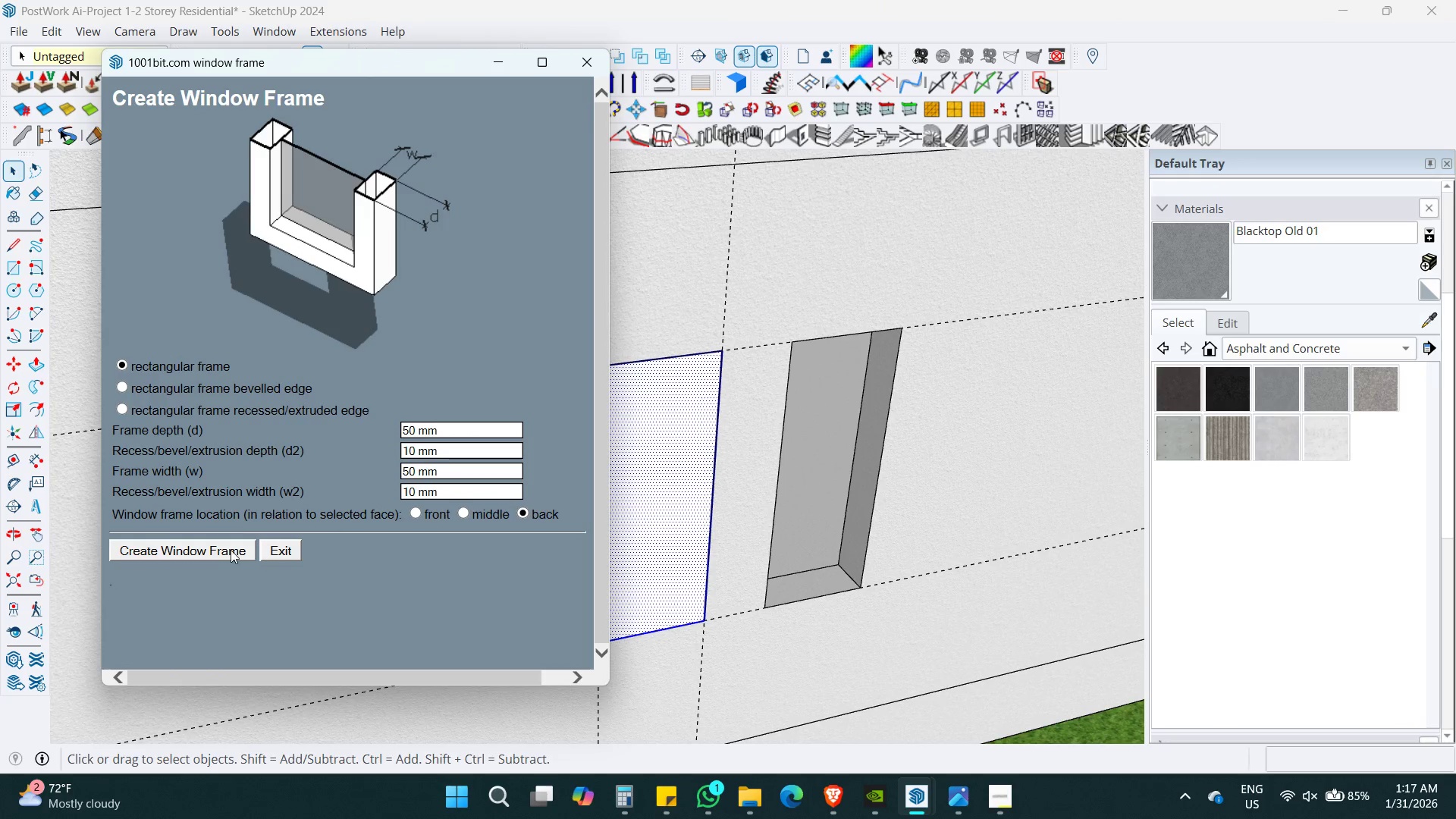 
left_click([192, 558])
 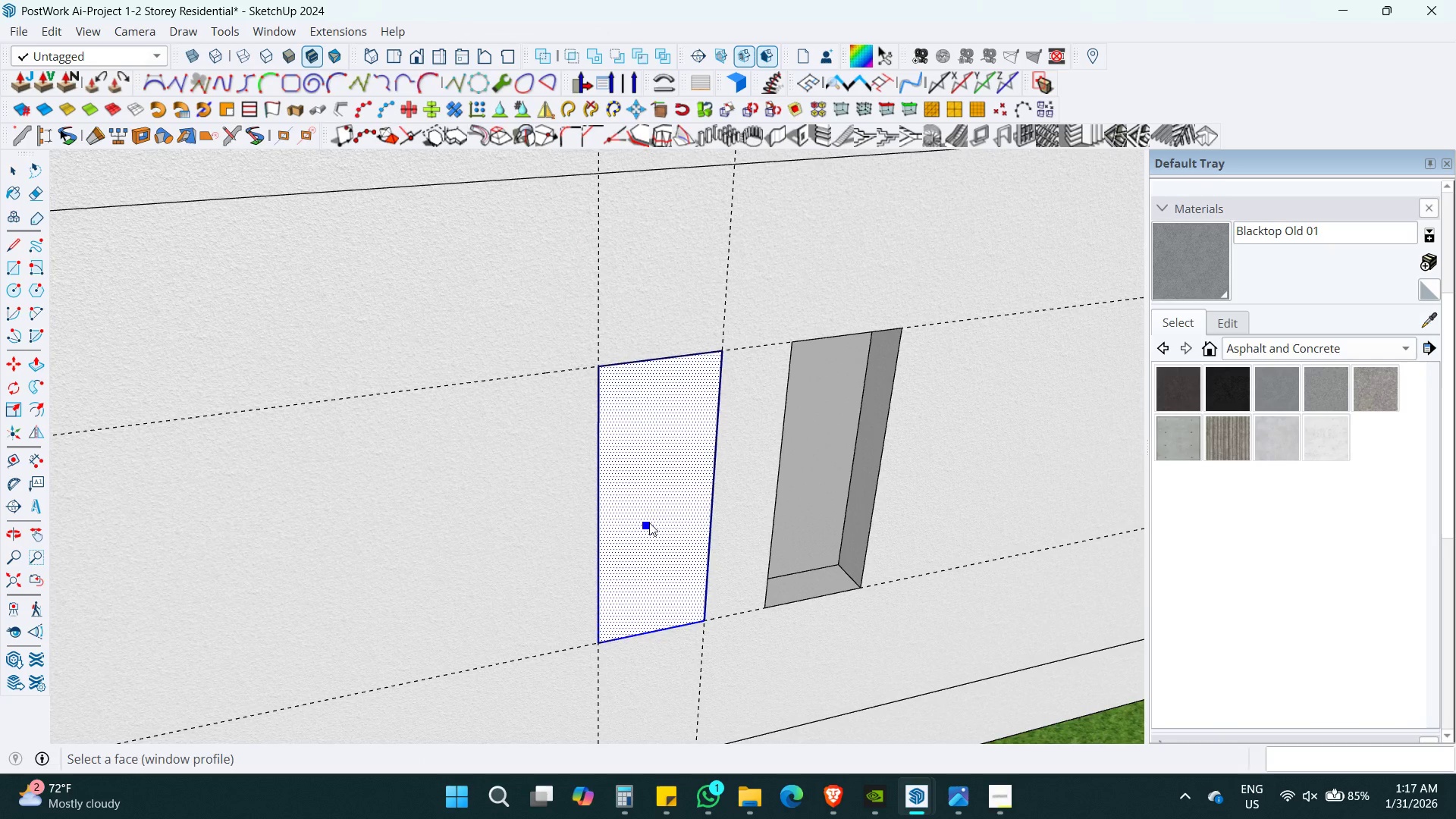 
left_click([651, 515])
 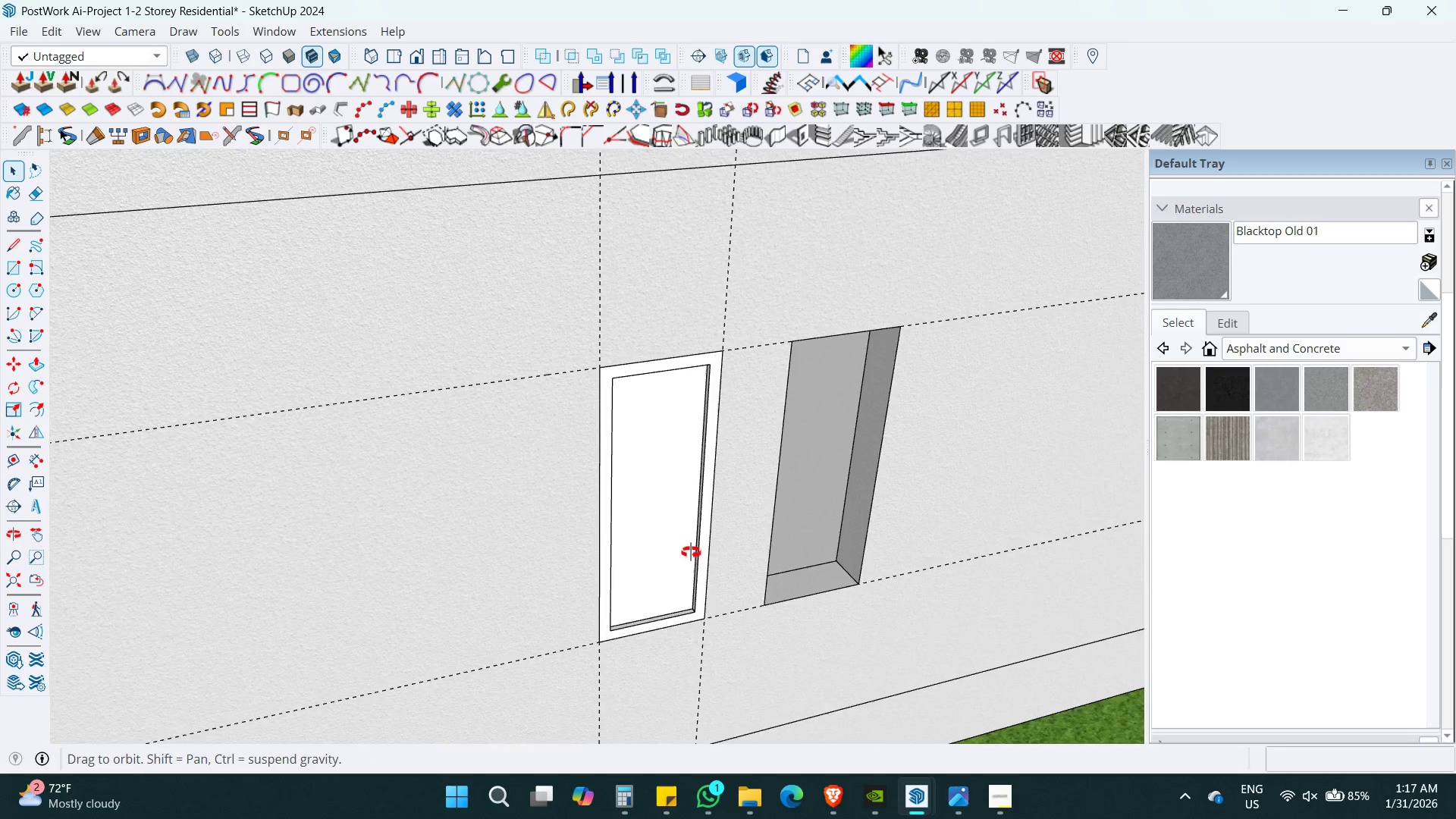 
key(Space)
 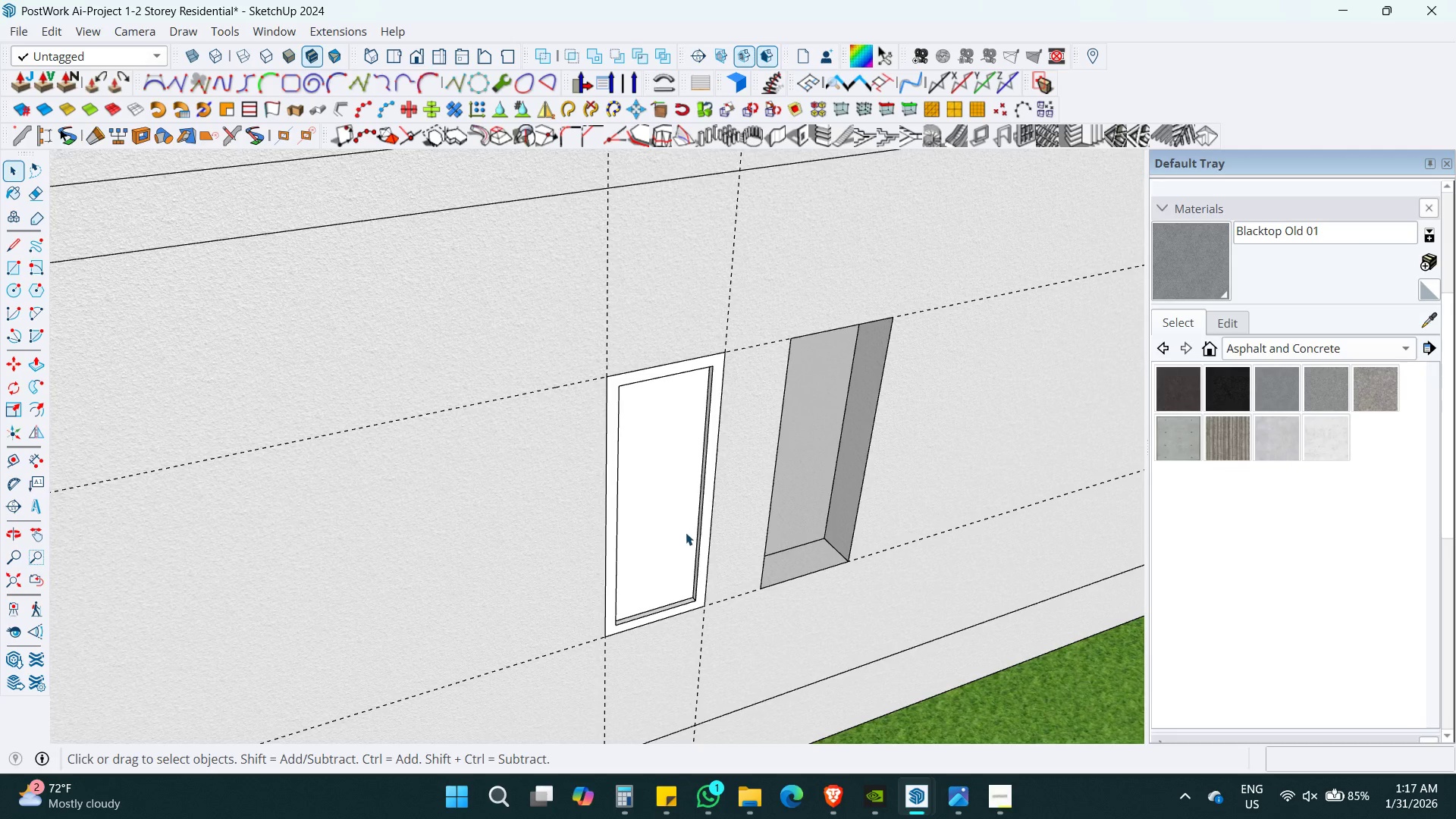 
scroll: coordinate [686, 532], scroll_direction: down, amount: 11.0
 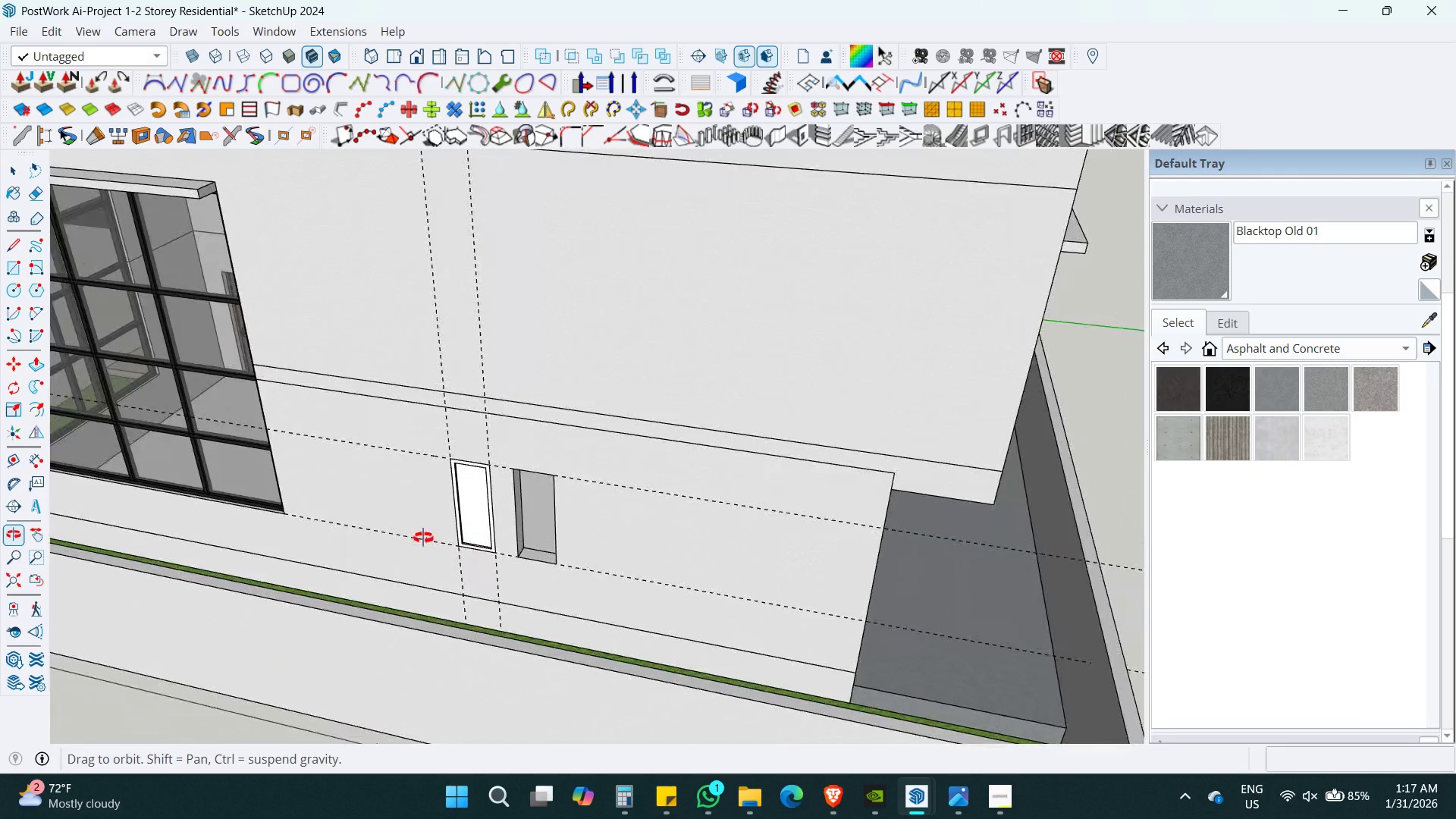 
scroll: coordinate [681, 505], scroll_direction: up, amount: 15.0
 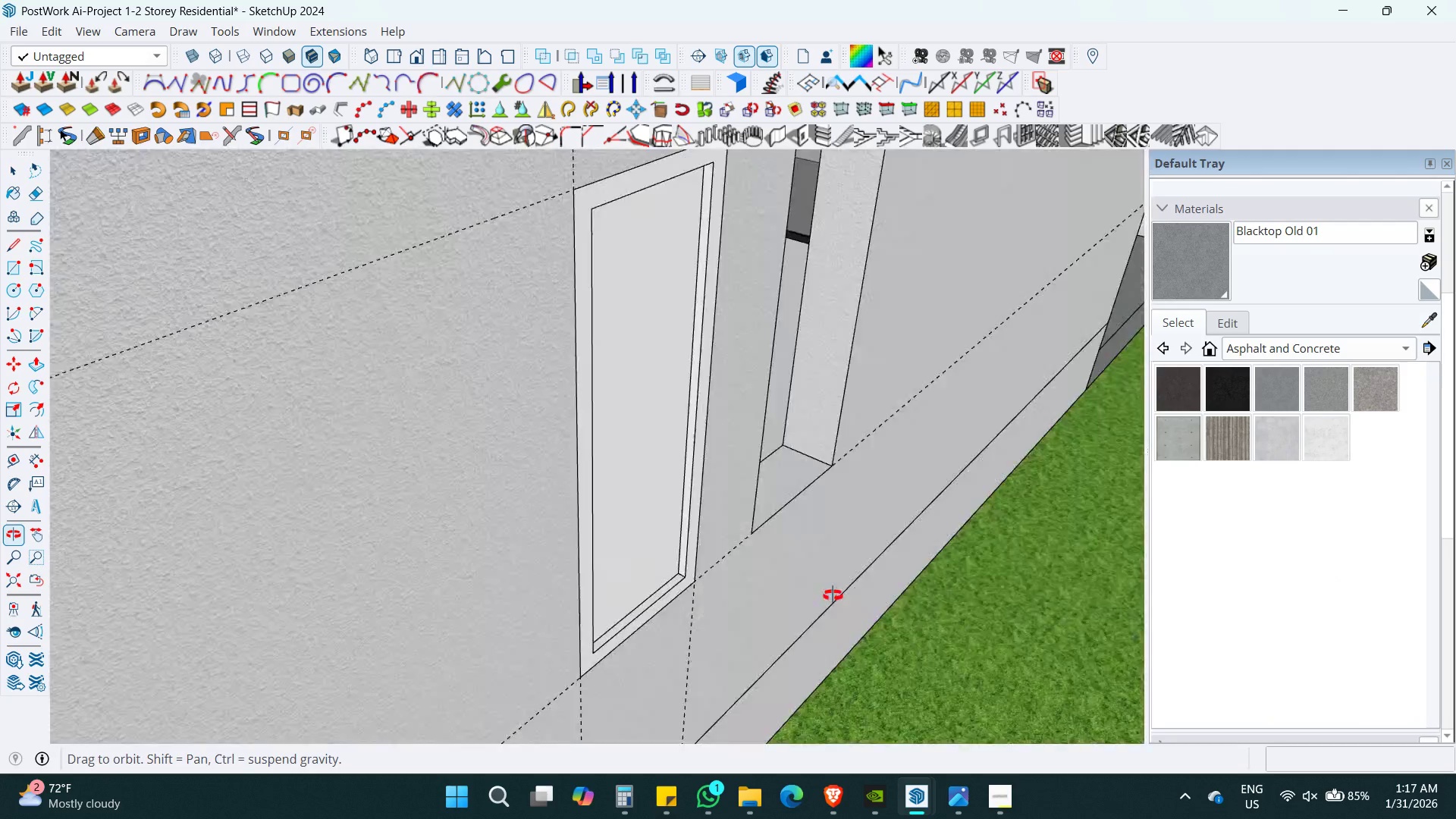 
key(Control+Z)
 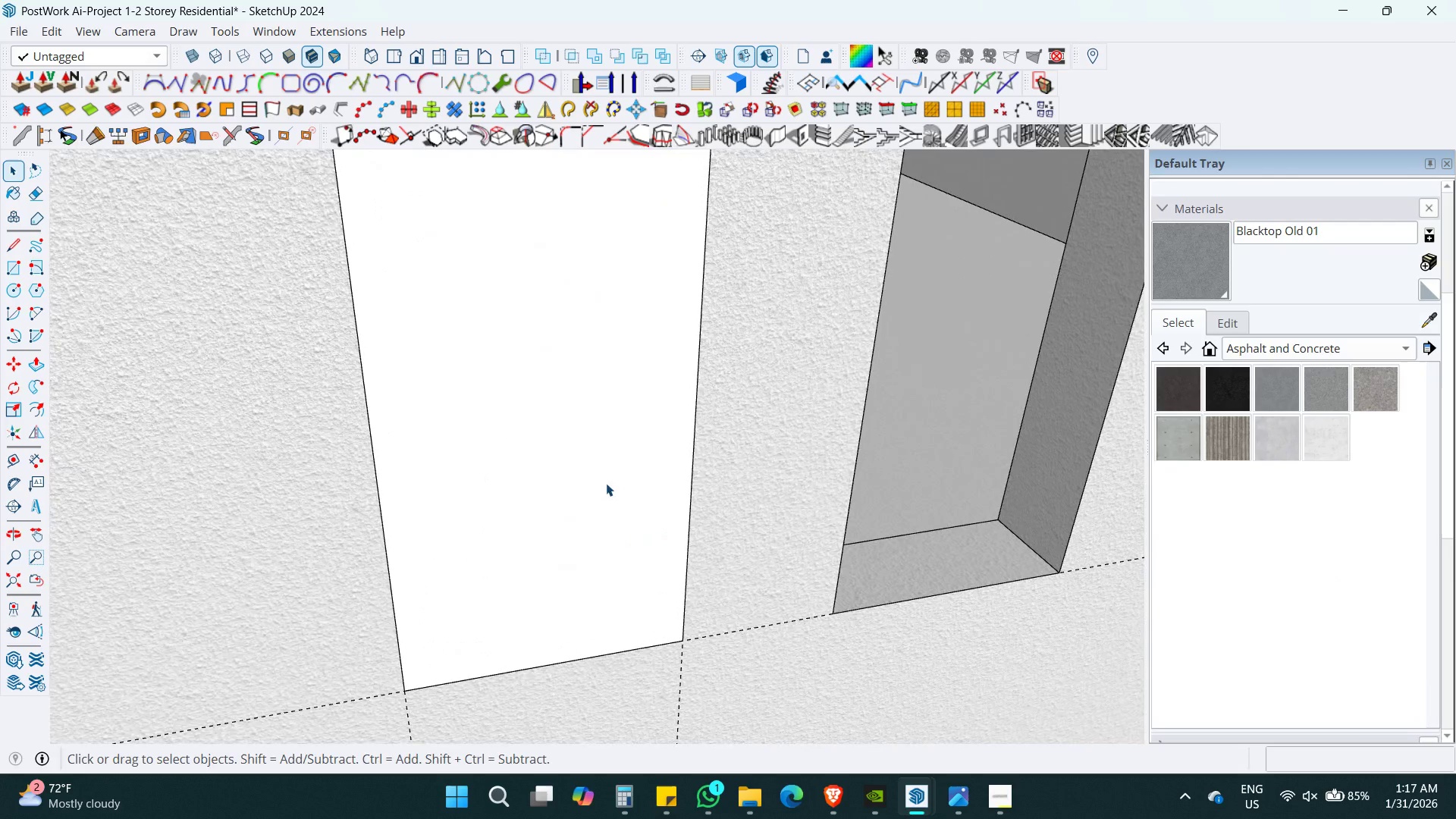 
scroll: coordinate [725, 581], scroll_direction: up, amount: 4.0
 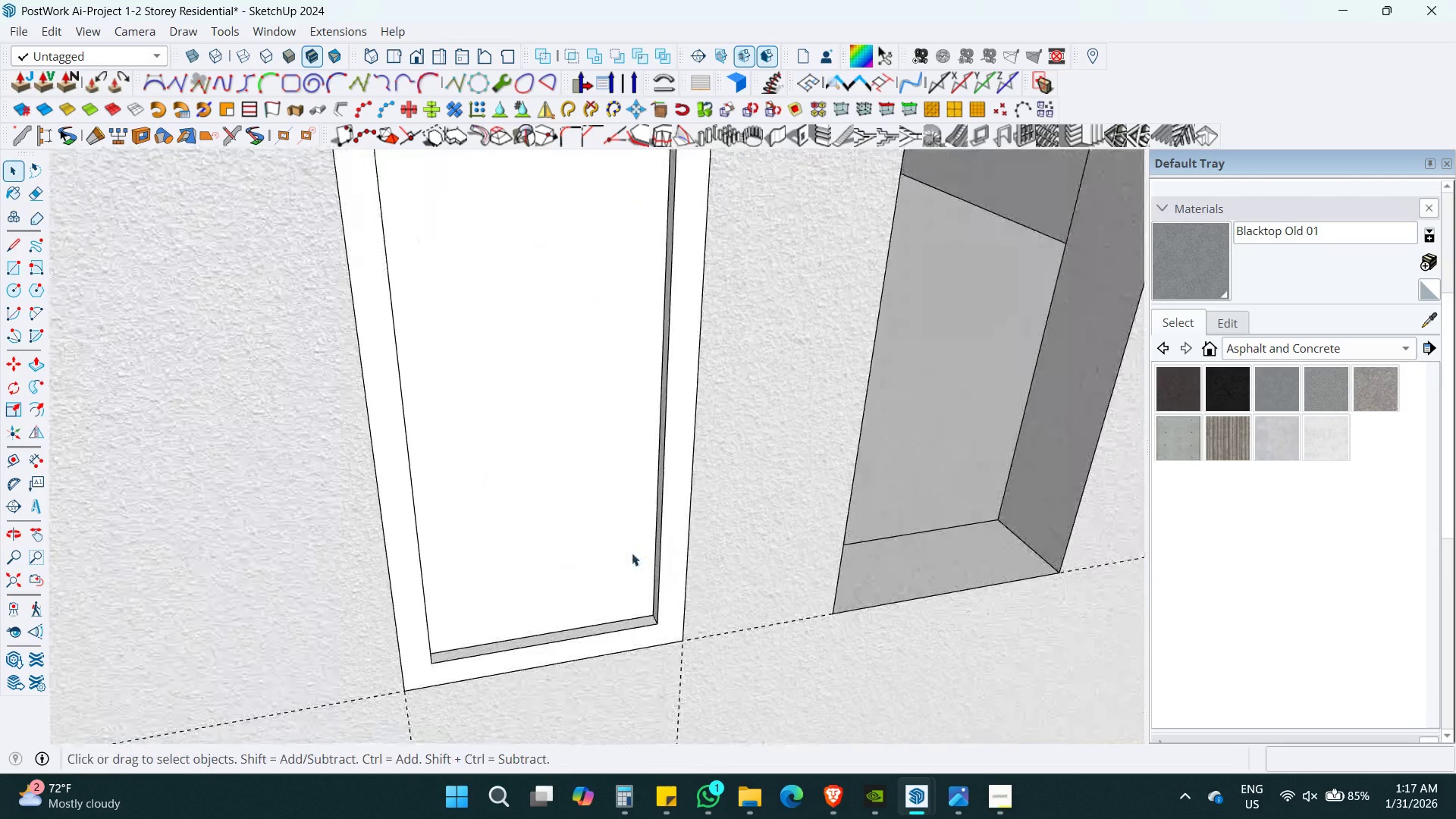 
double_click([606, 483])
 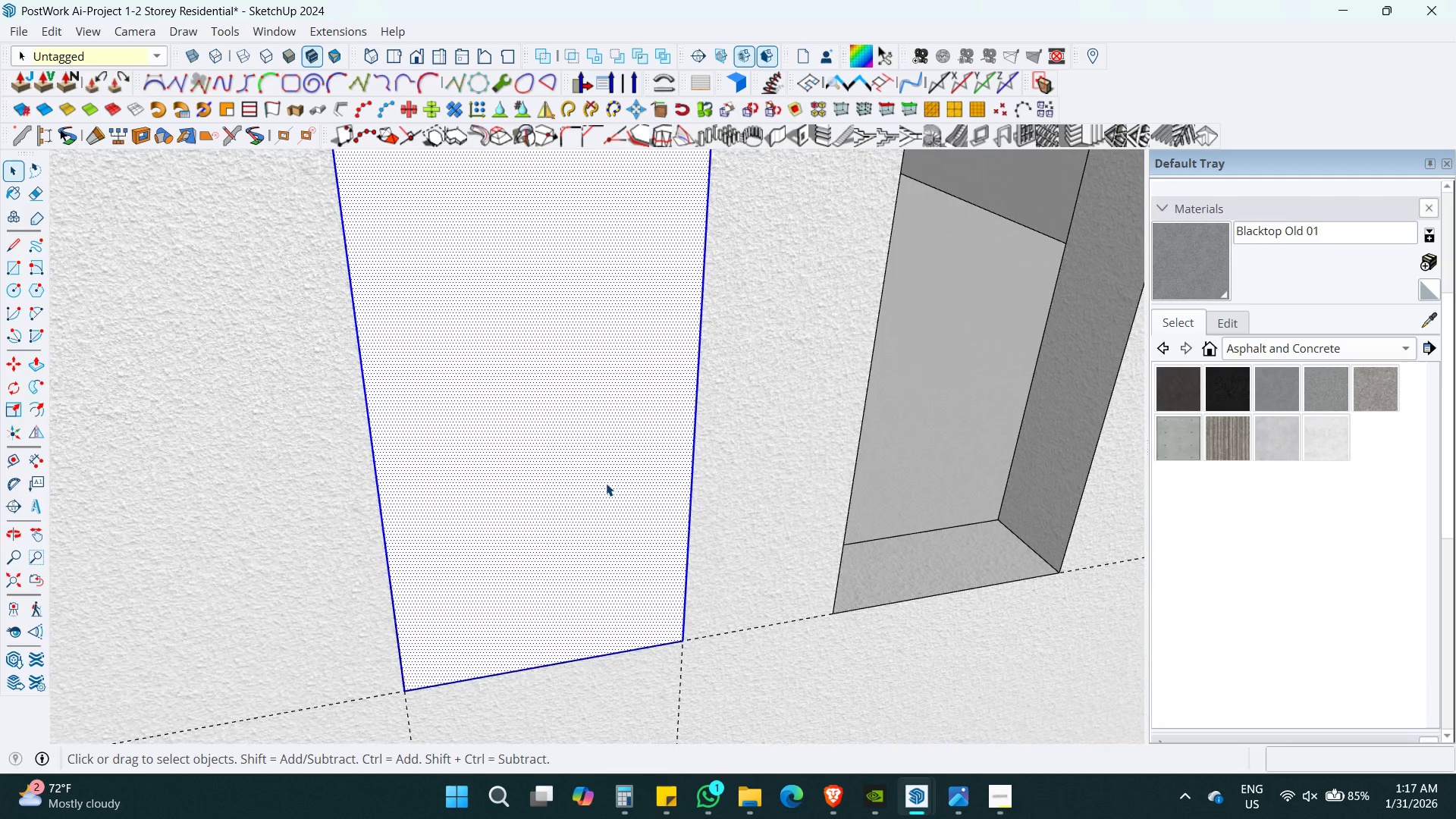 
triple_click([606, 483])
 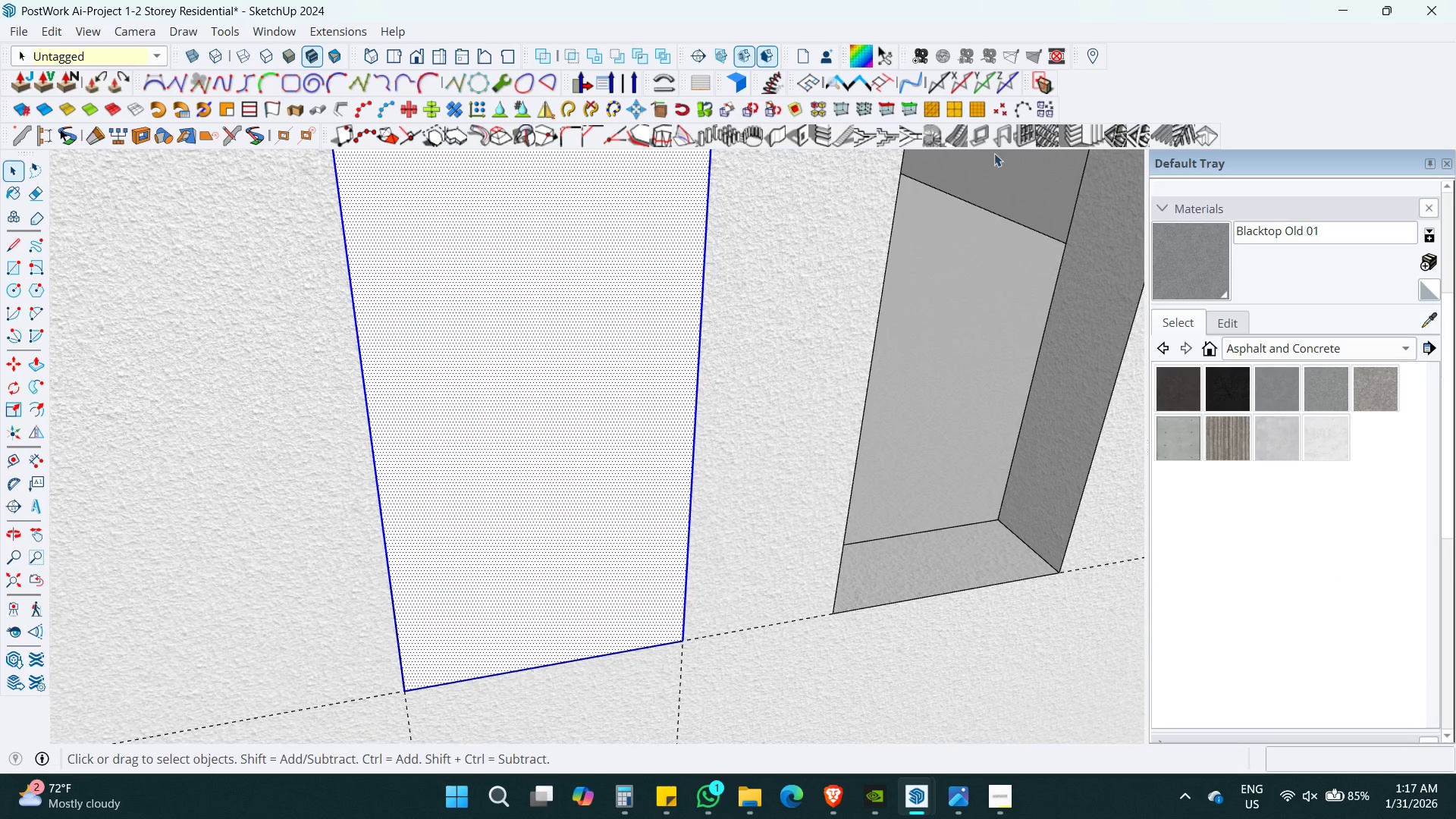 
left_click([976, 136])
 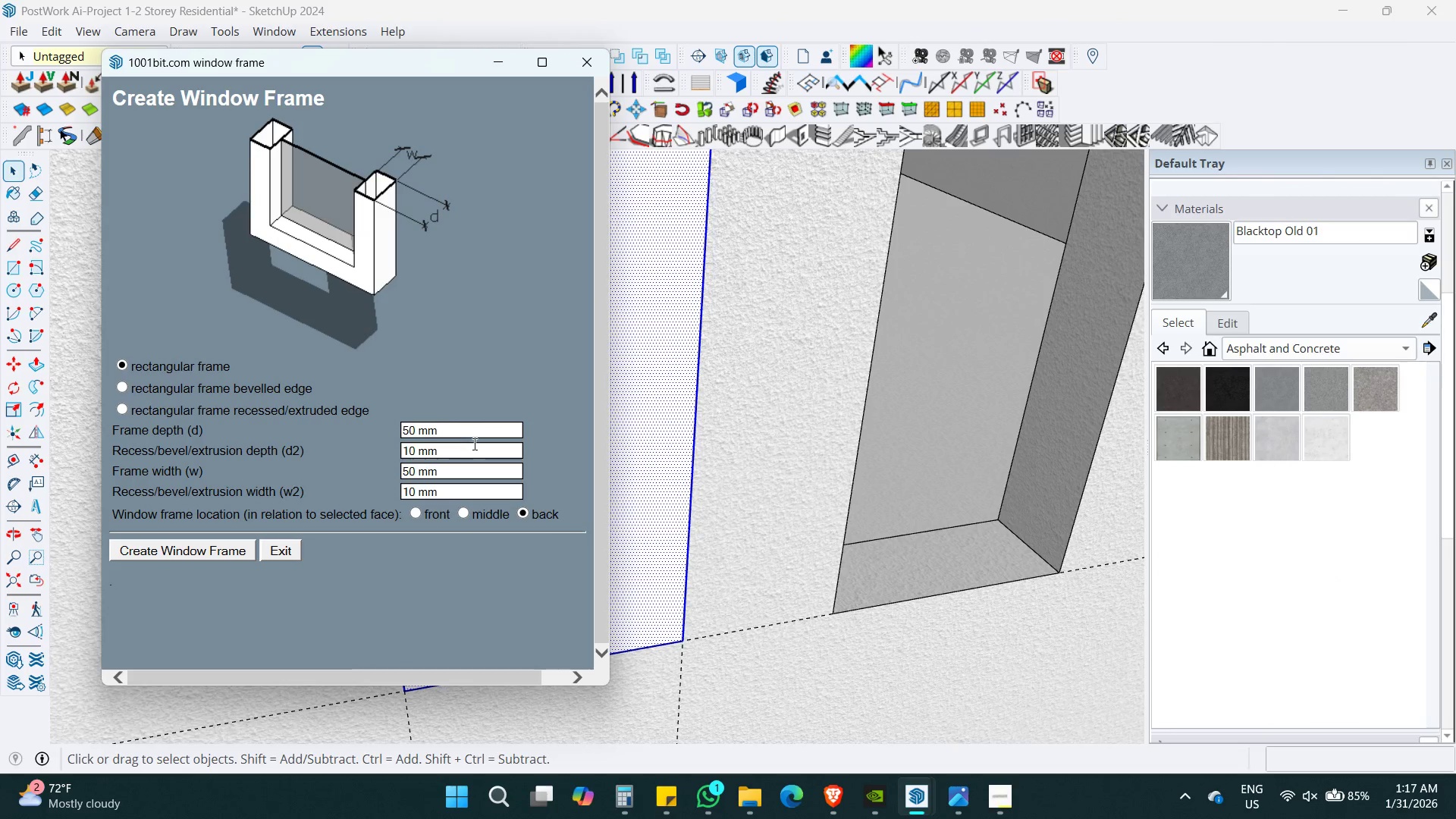 
double_click([475, 430])
 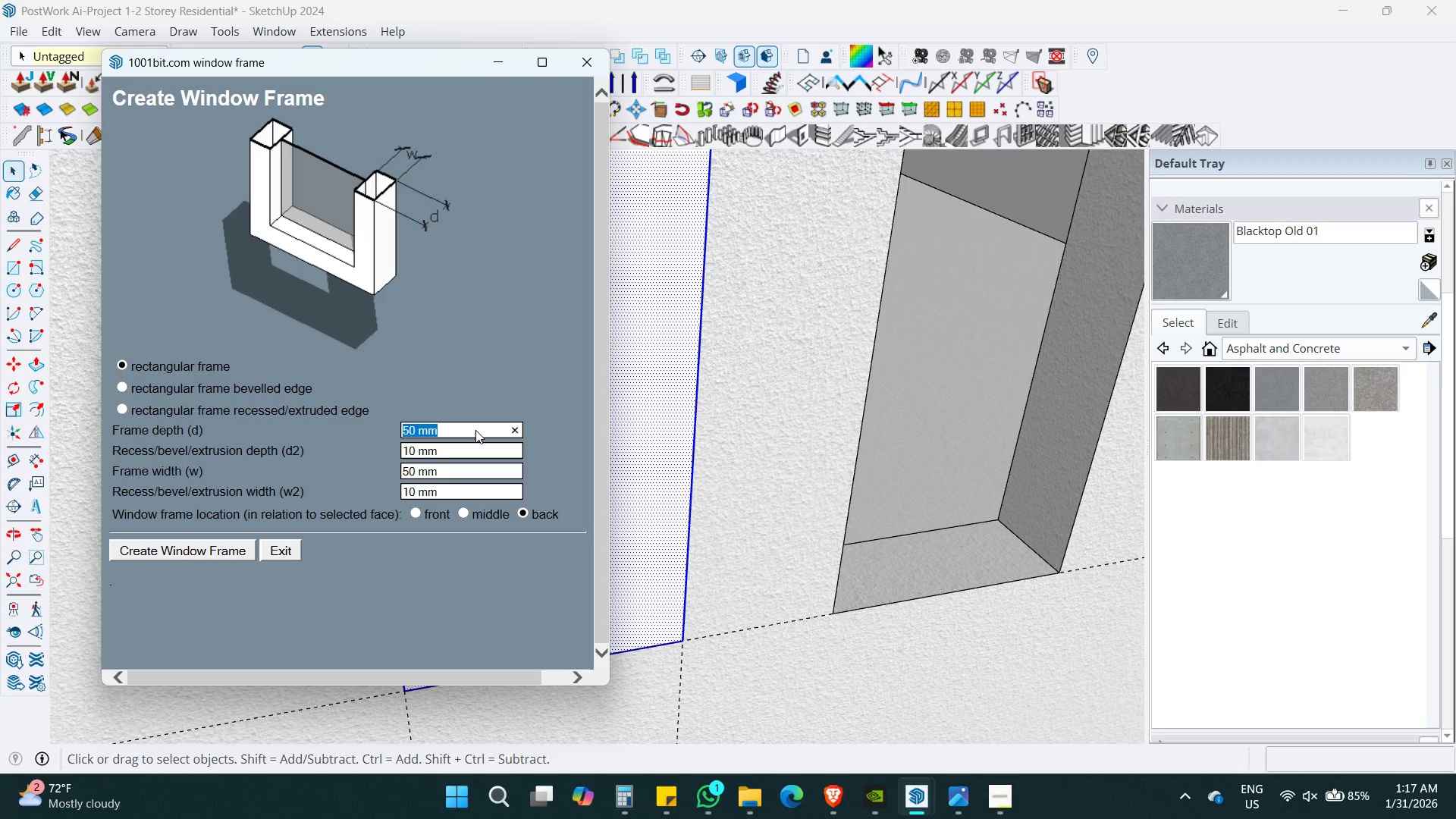 
key(Numpad1)
 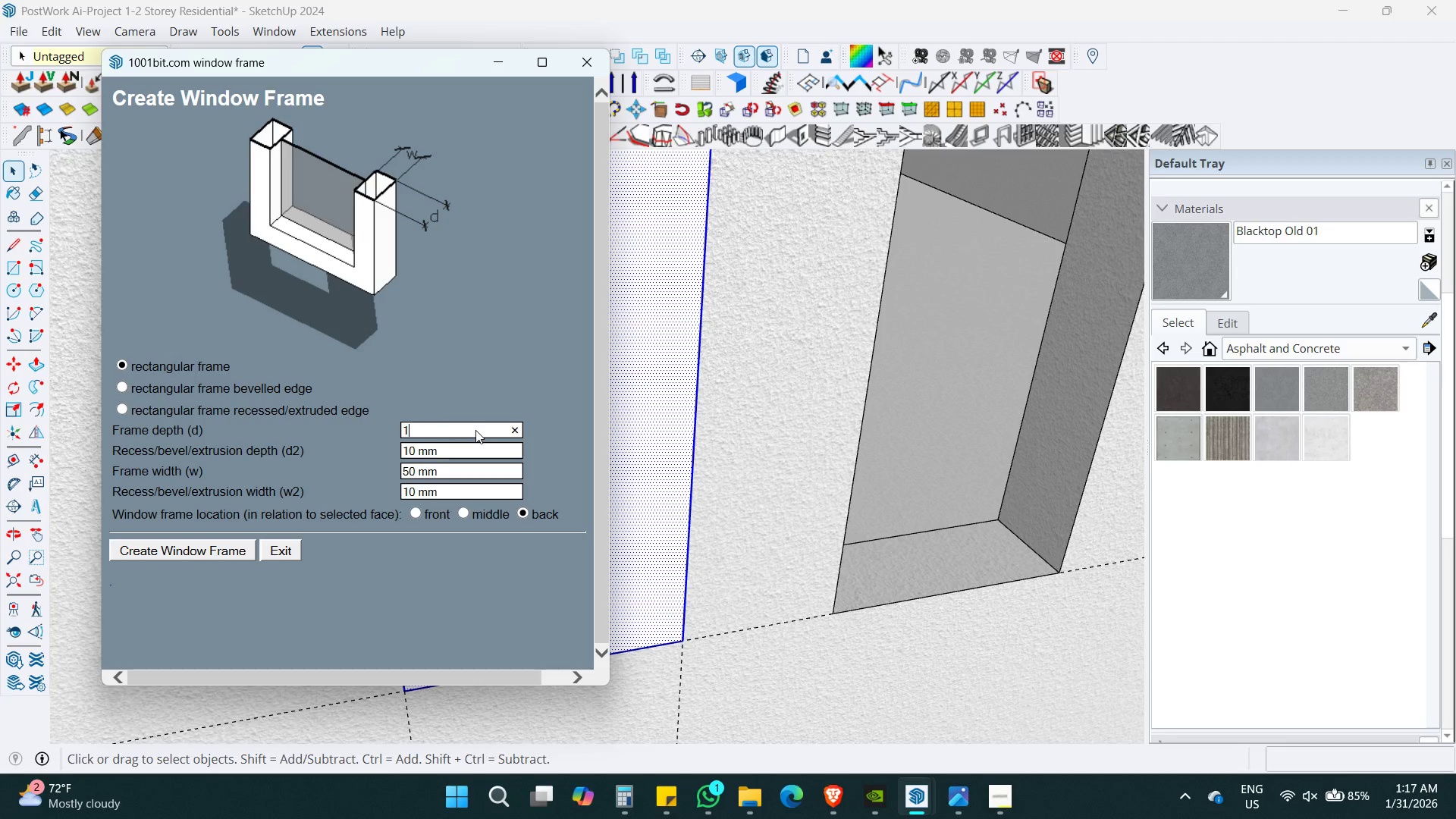 
key(Numpad0)
 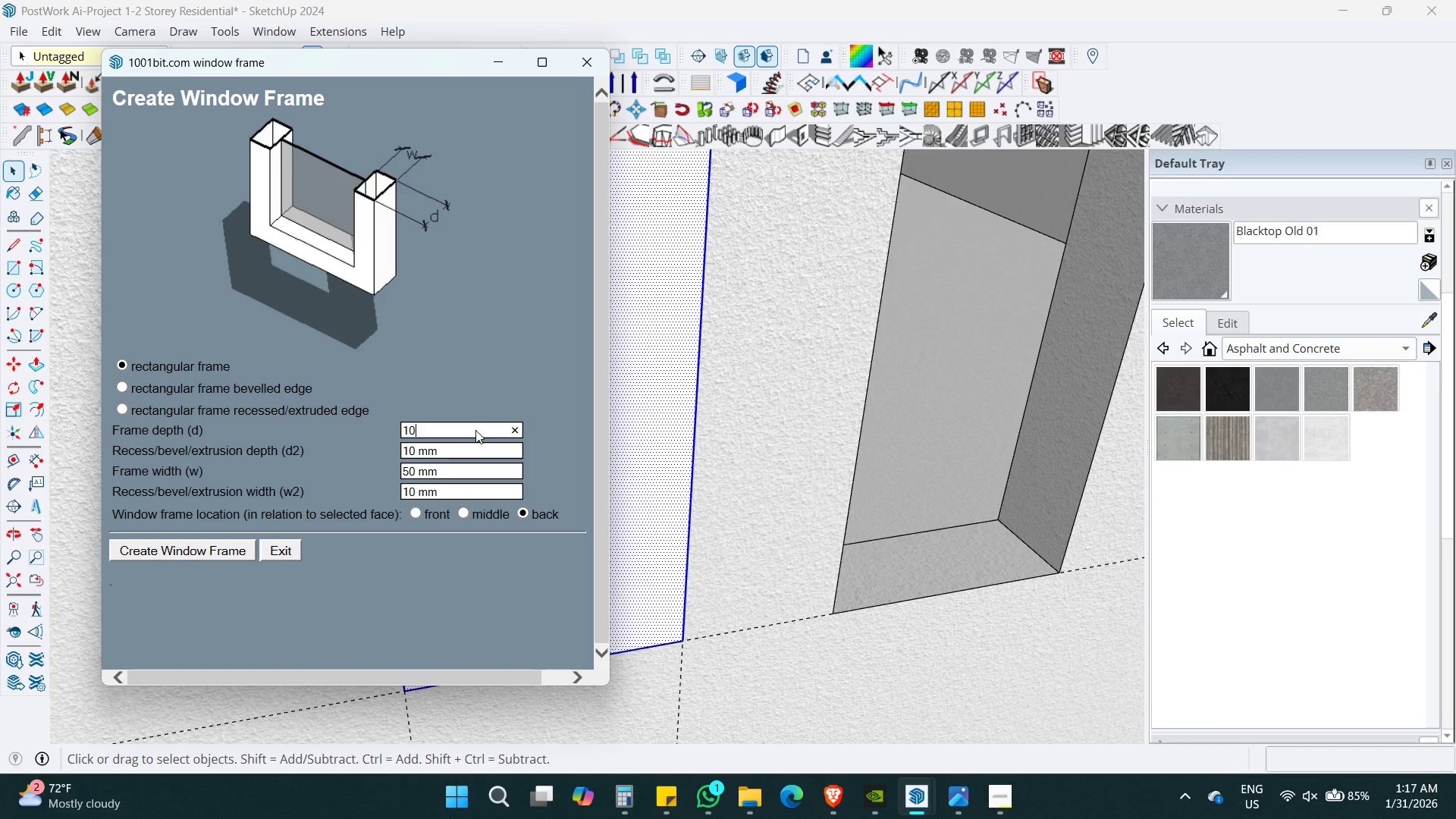 
key(Numpad0)
 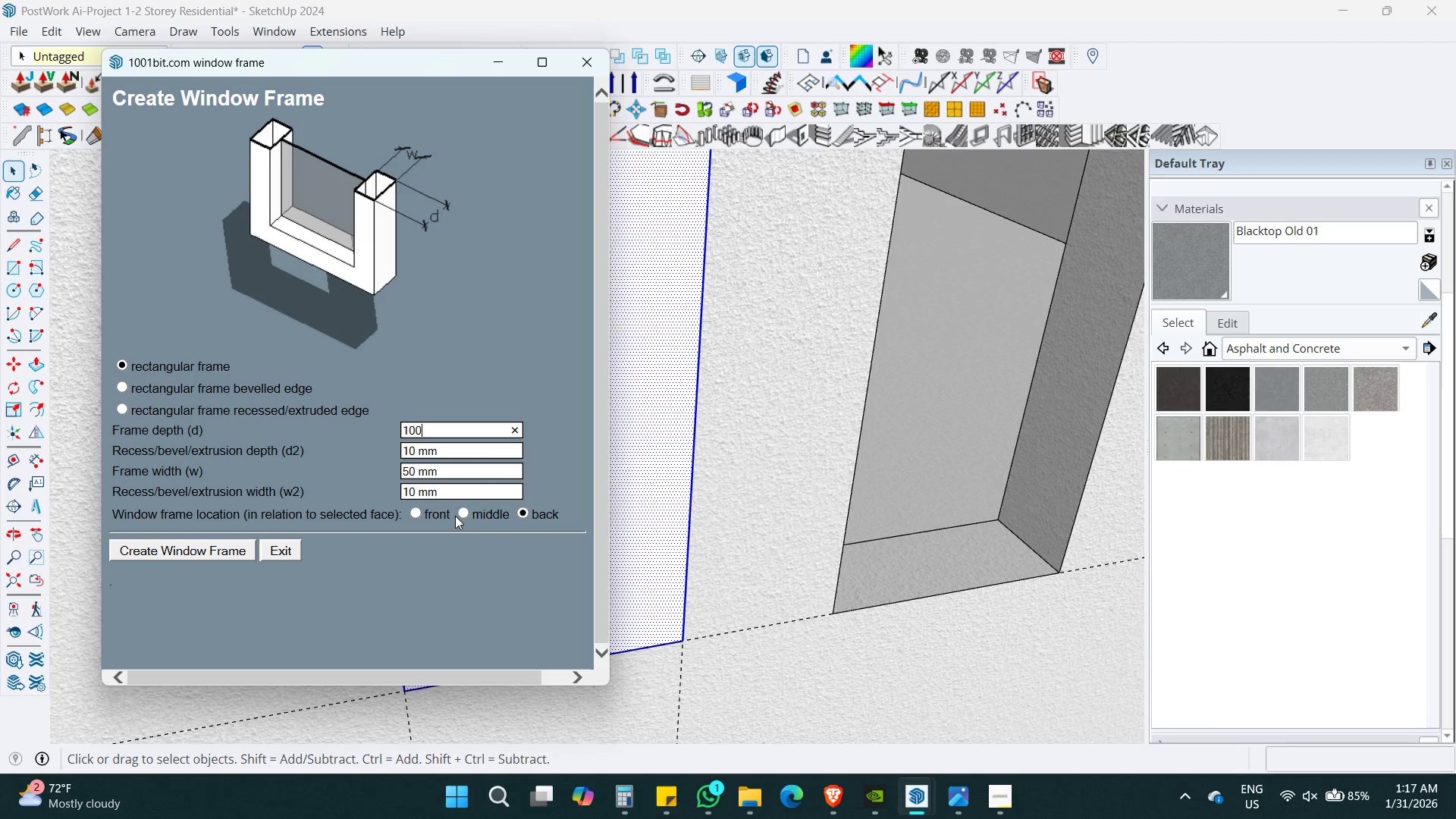 
wait(6.31)
 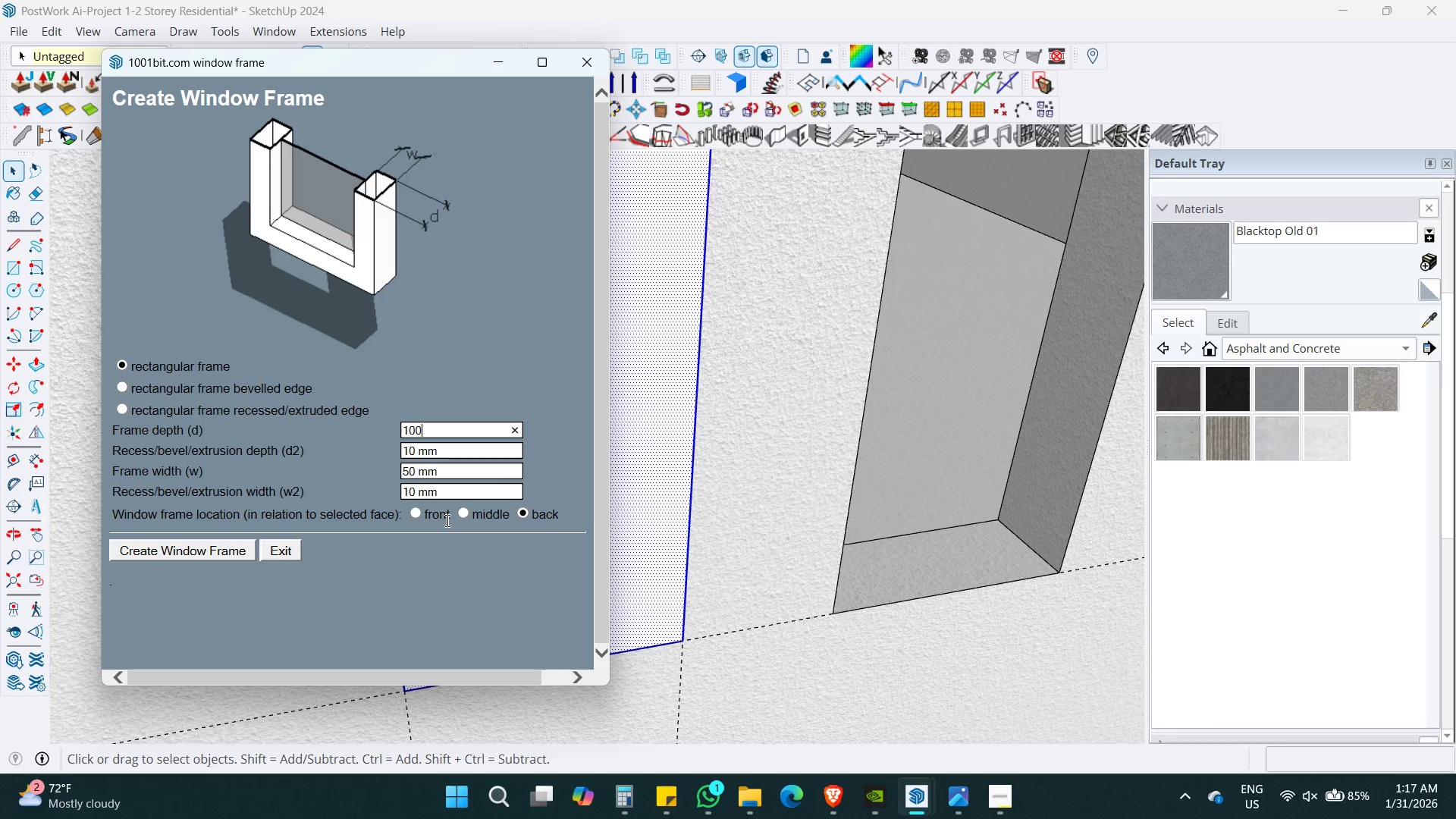 
left_click([125, 391])
 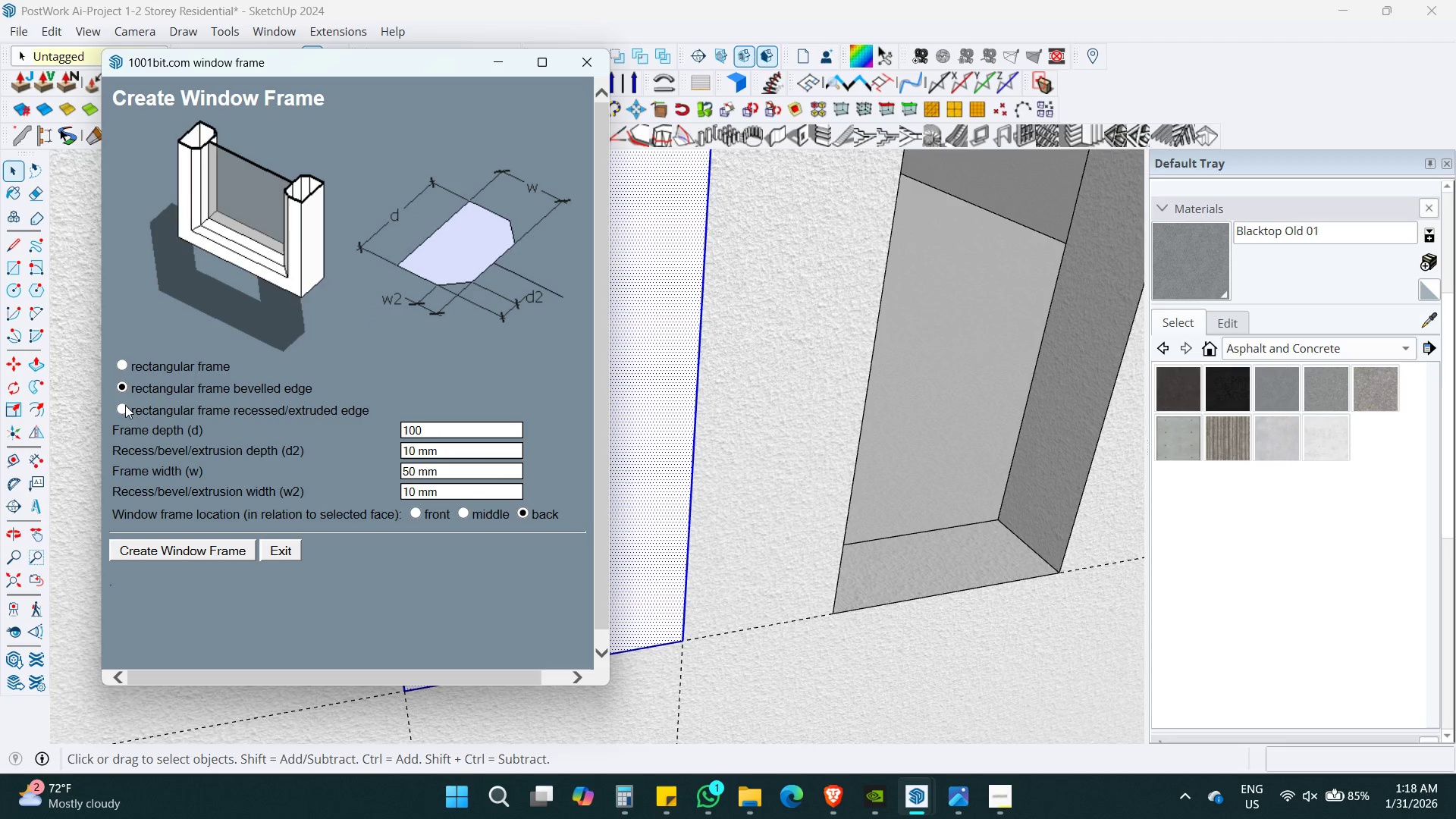 
left_click([125, 405])
 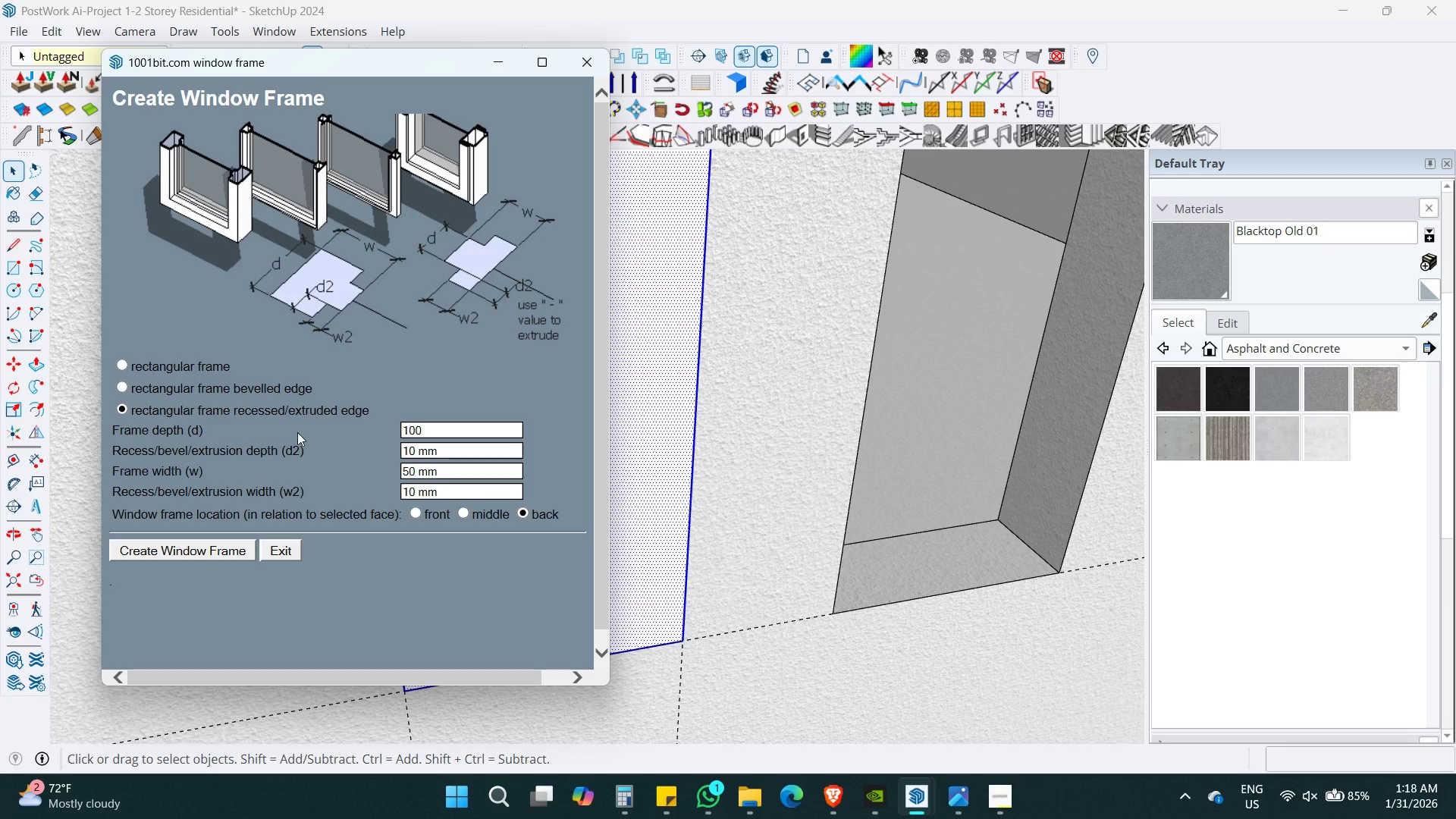 
left_click([202, 548])
 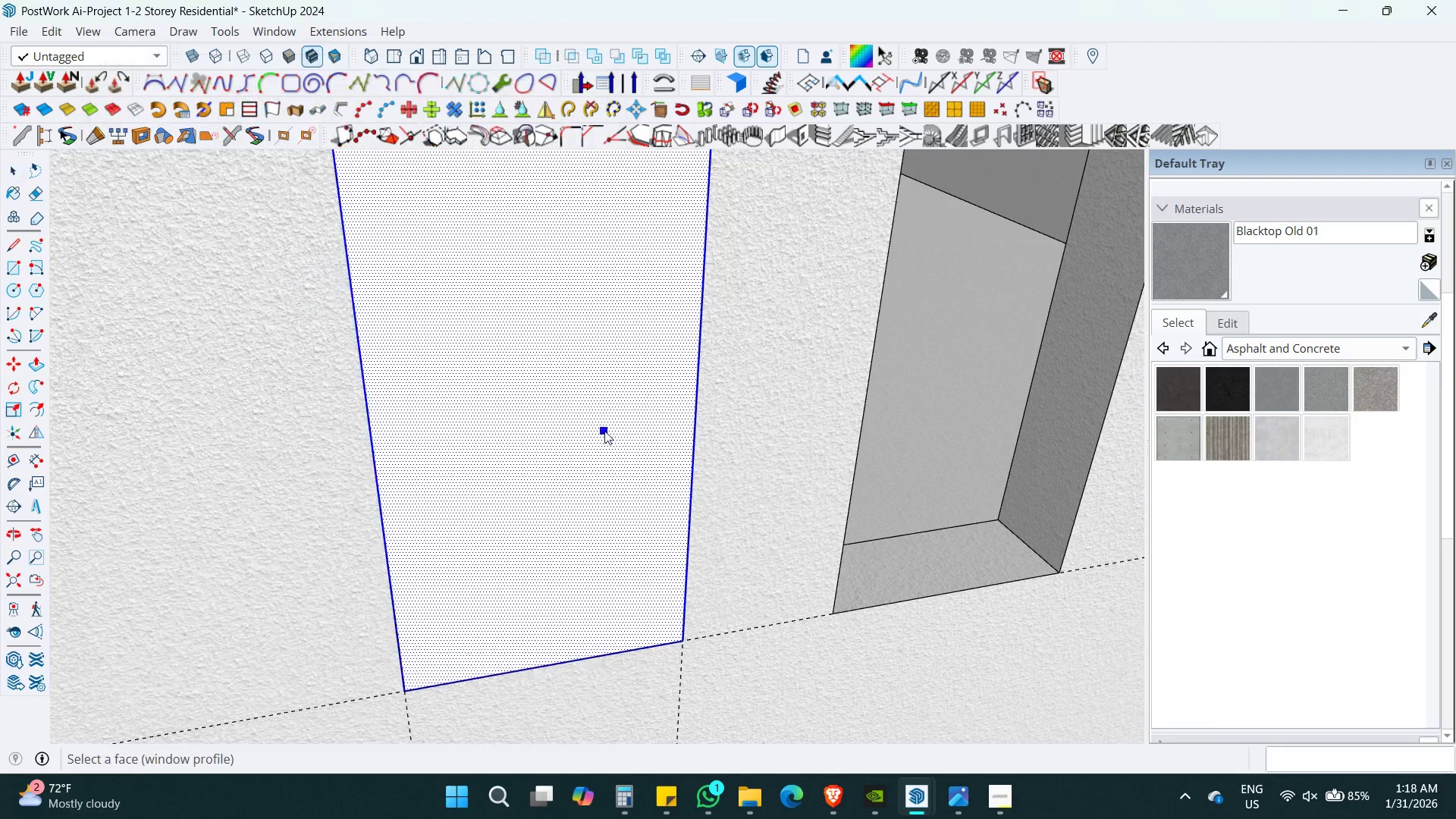 
left_click([604, 431])
 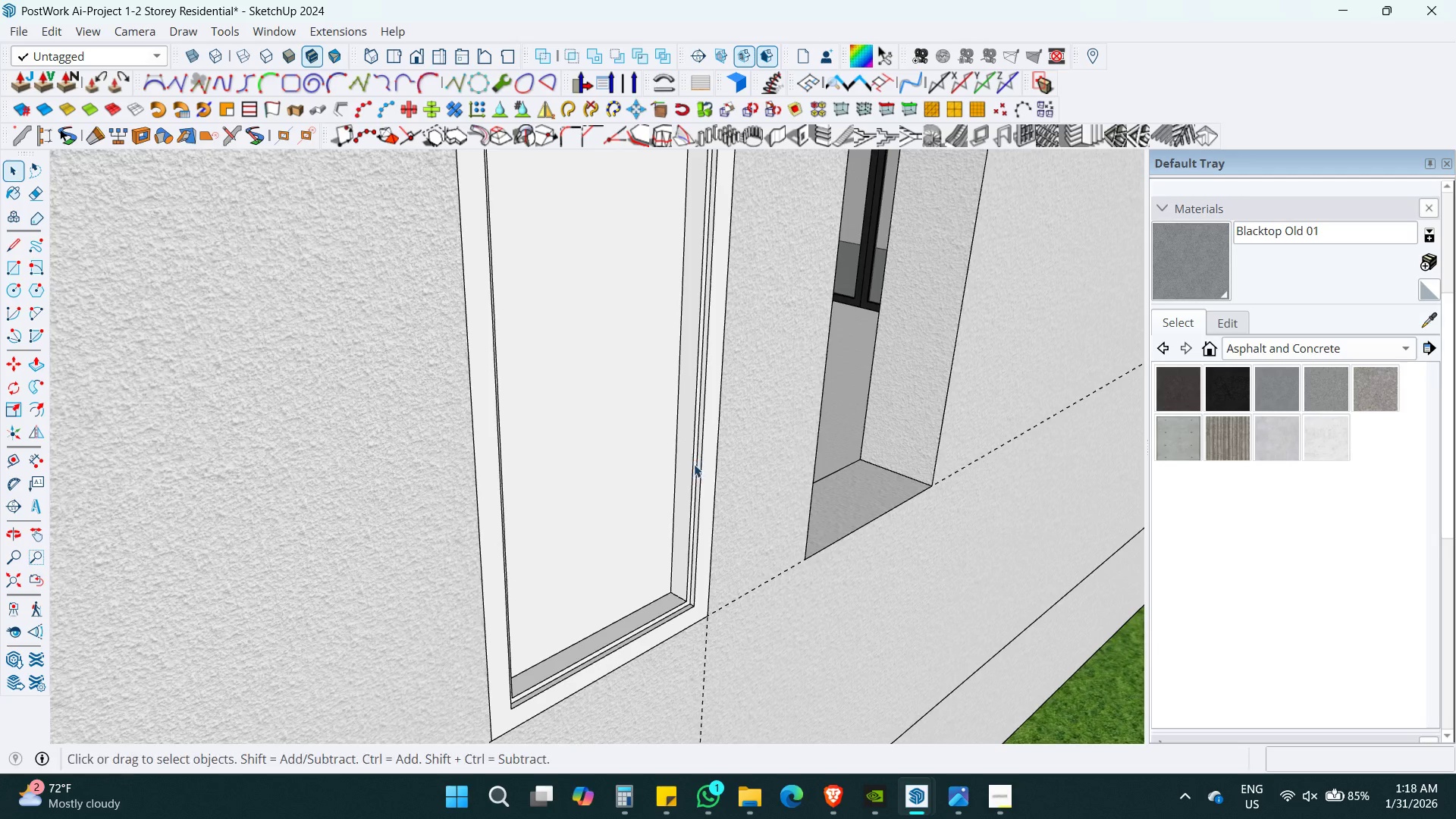 
key(Space)
 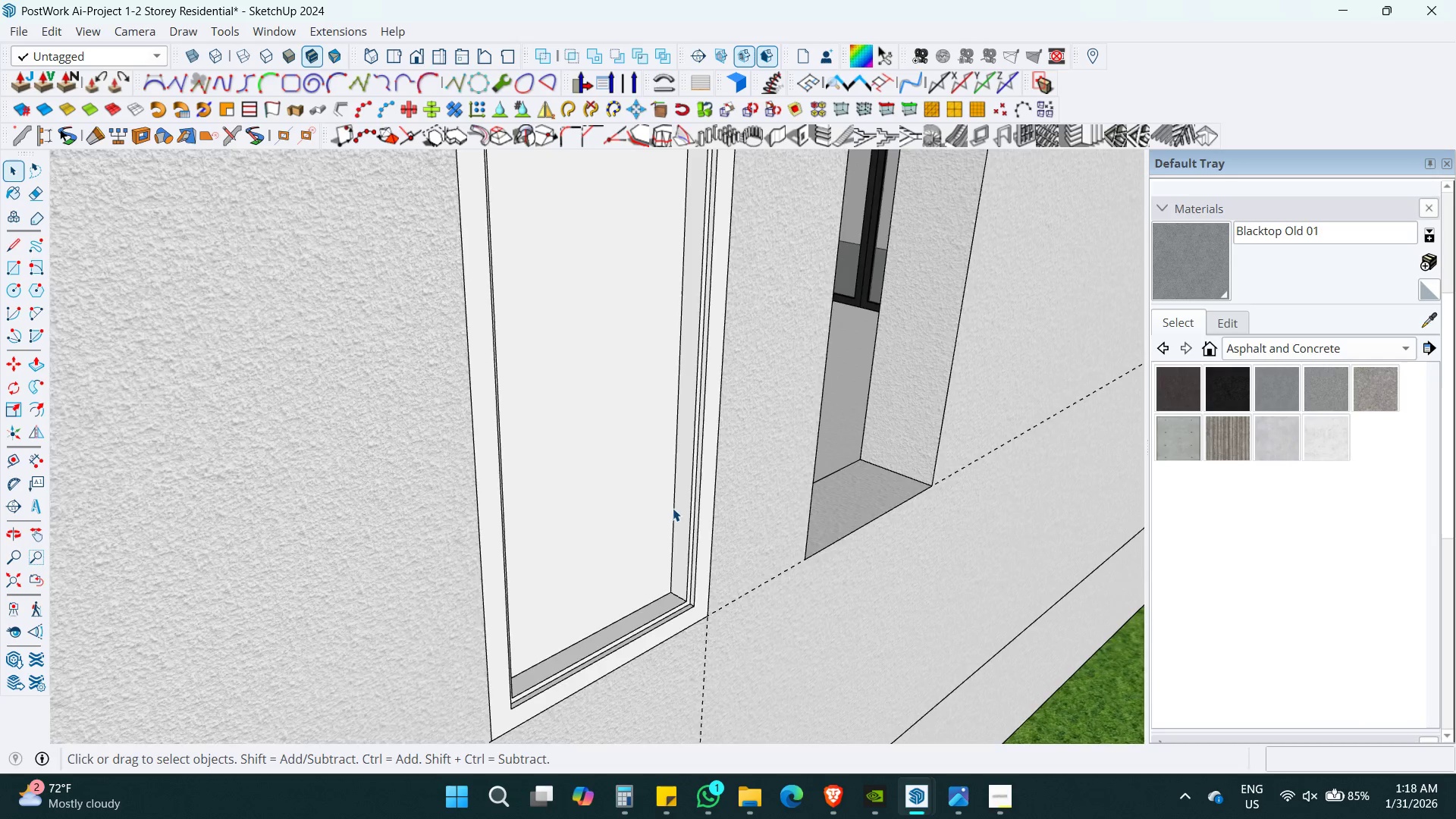 
scroll: coordinate [673, 512], scroll_direction: down, amount: 5.0
 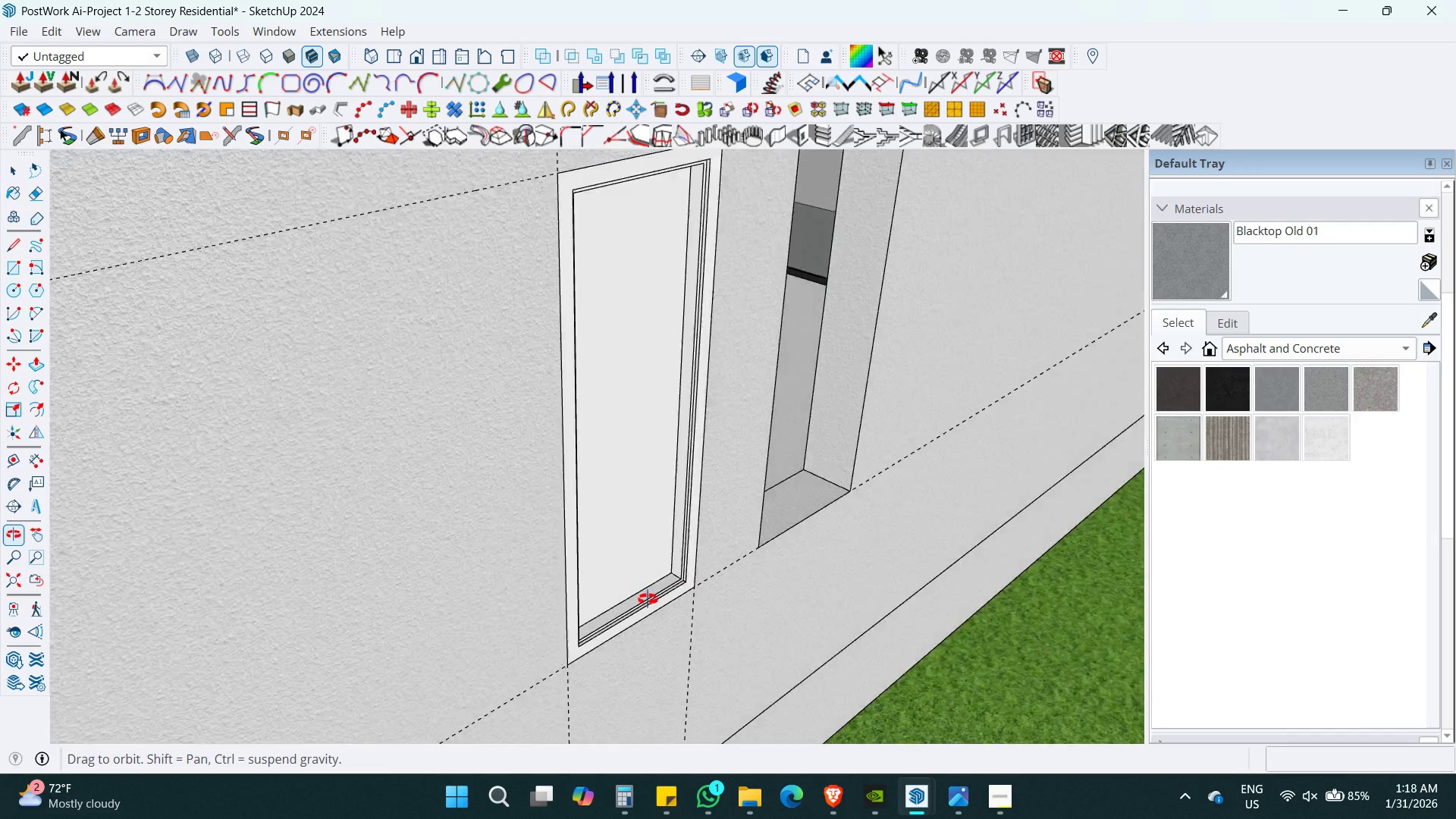 
key(Control+Z)
 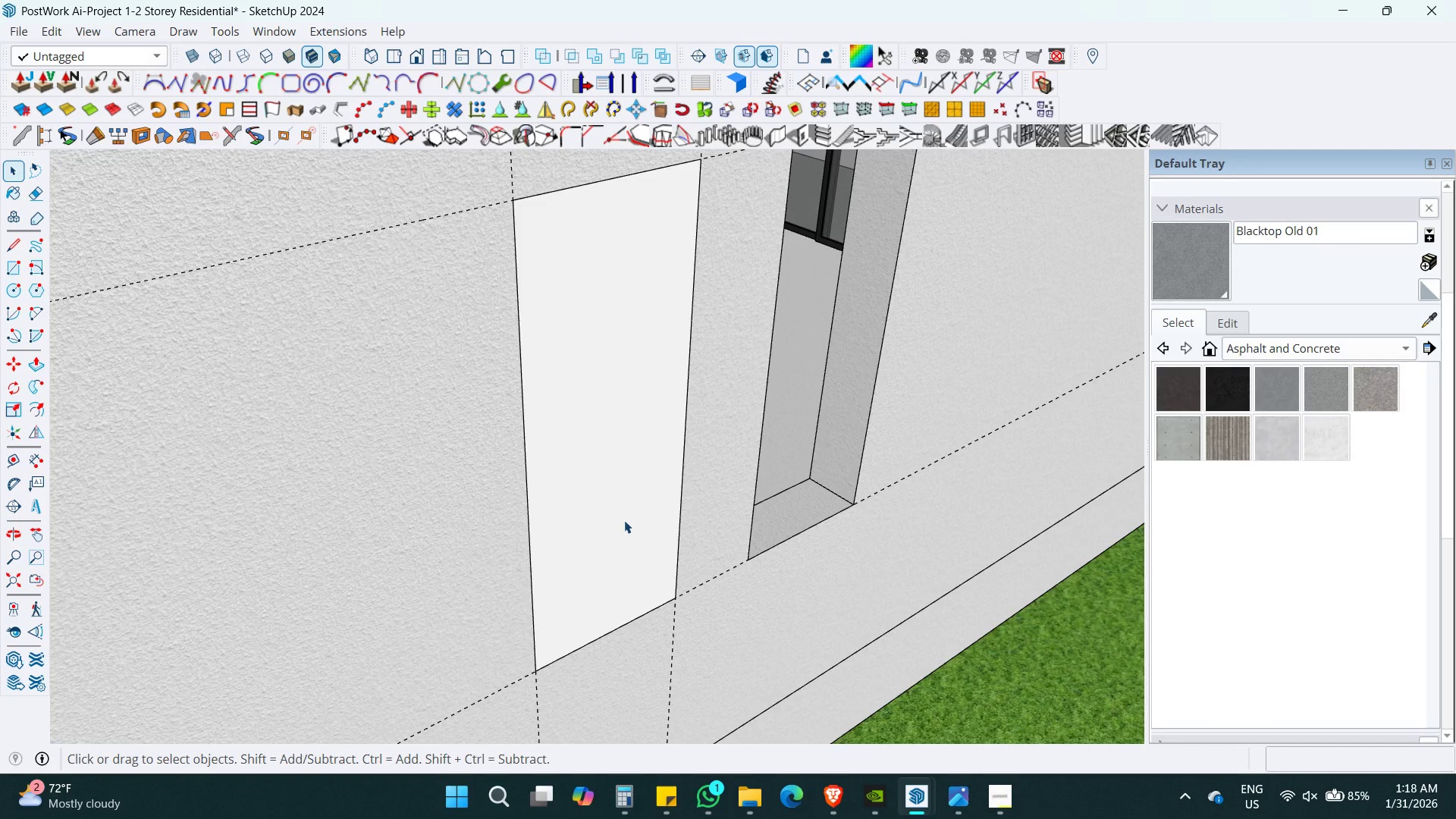 
double_click([624, 520])
 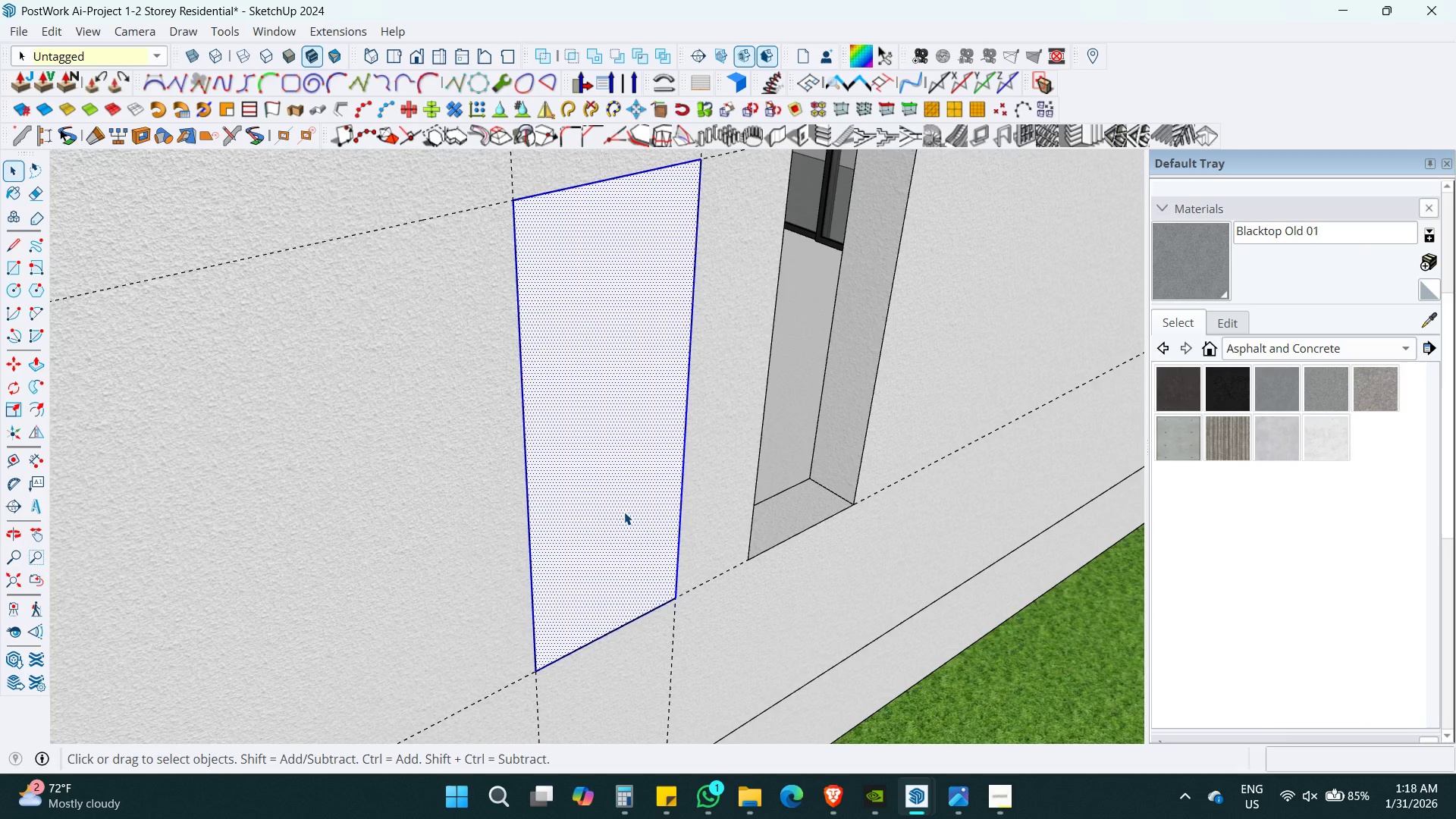 
triple_click([625, 509])
 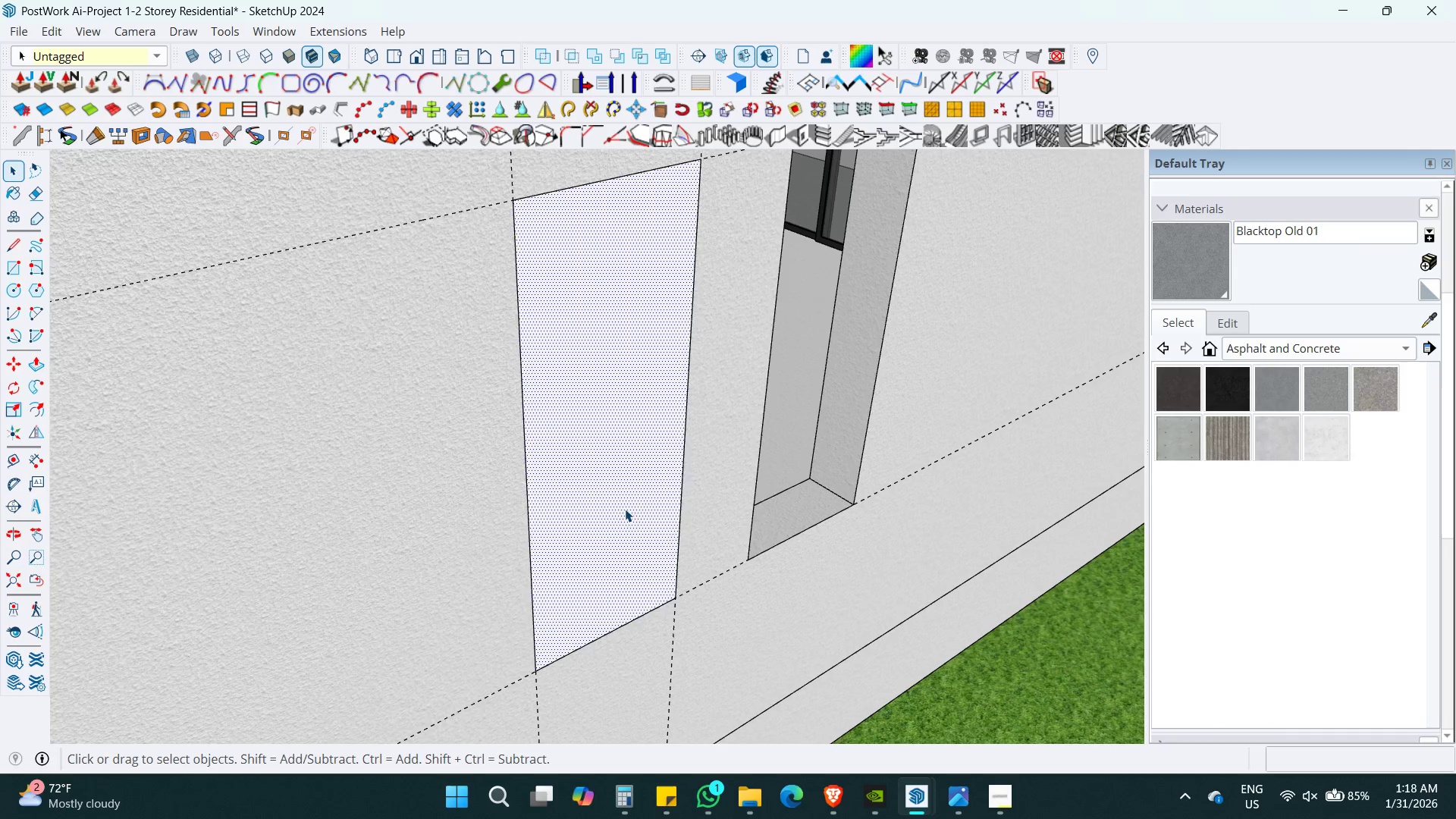 
triple_click([625, 509])
 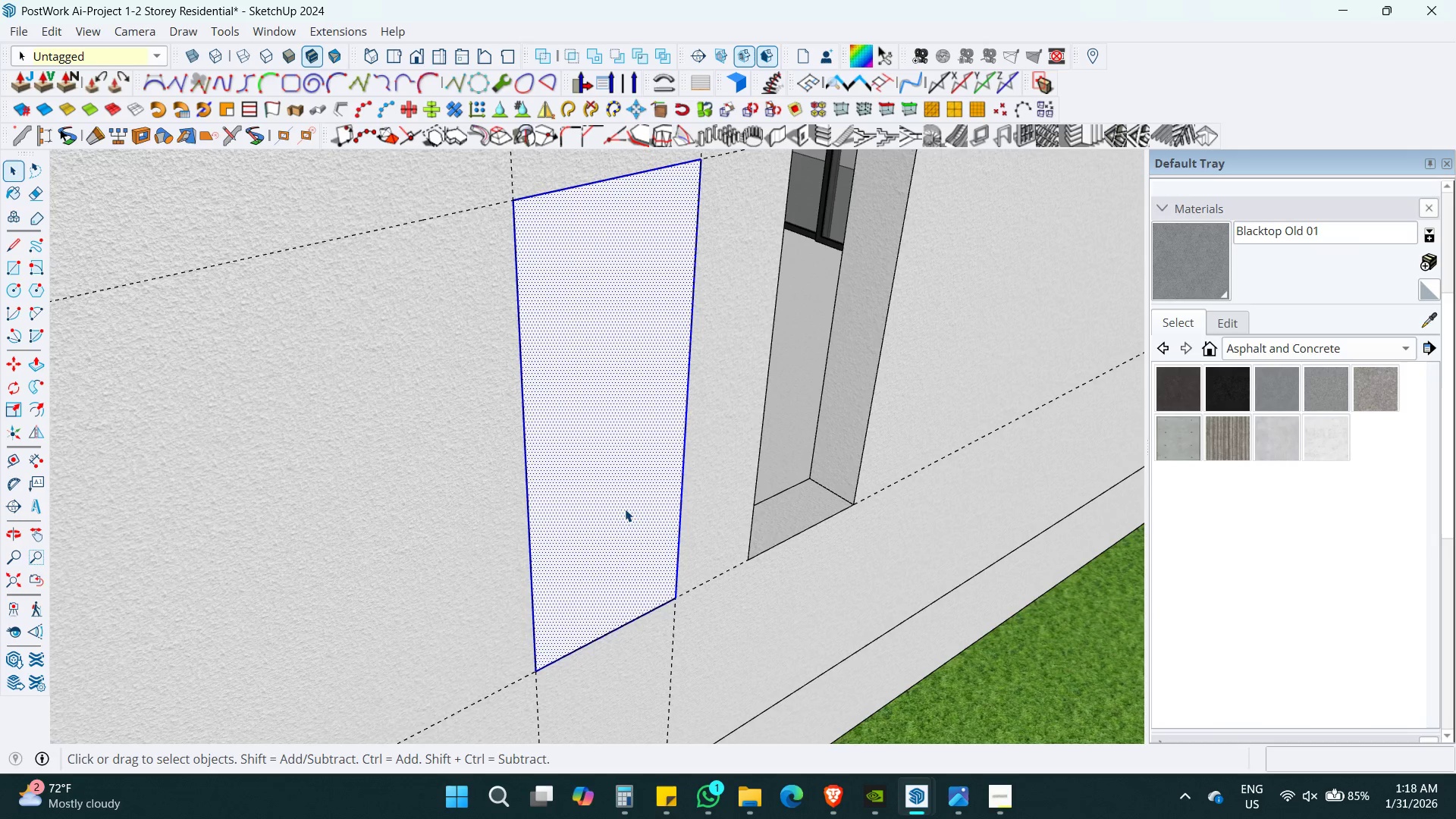 
triple_click([625, 509])
 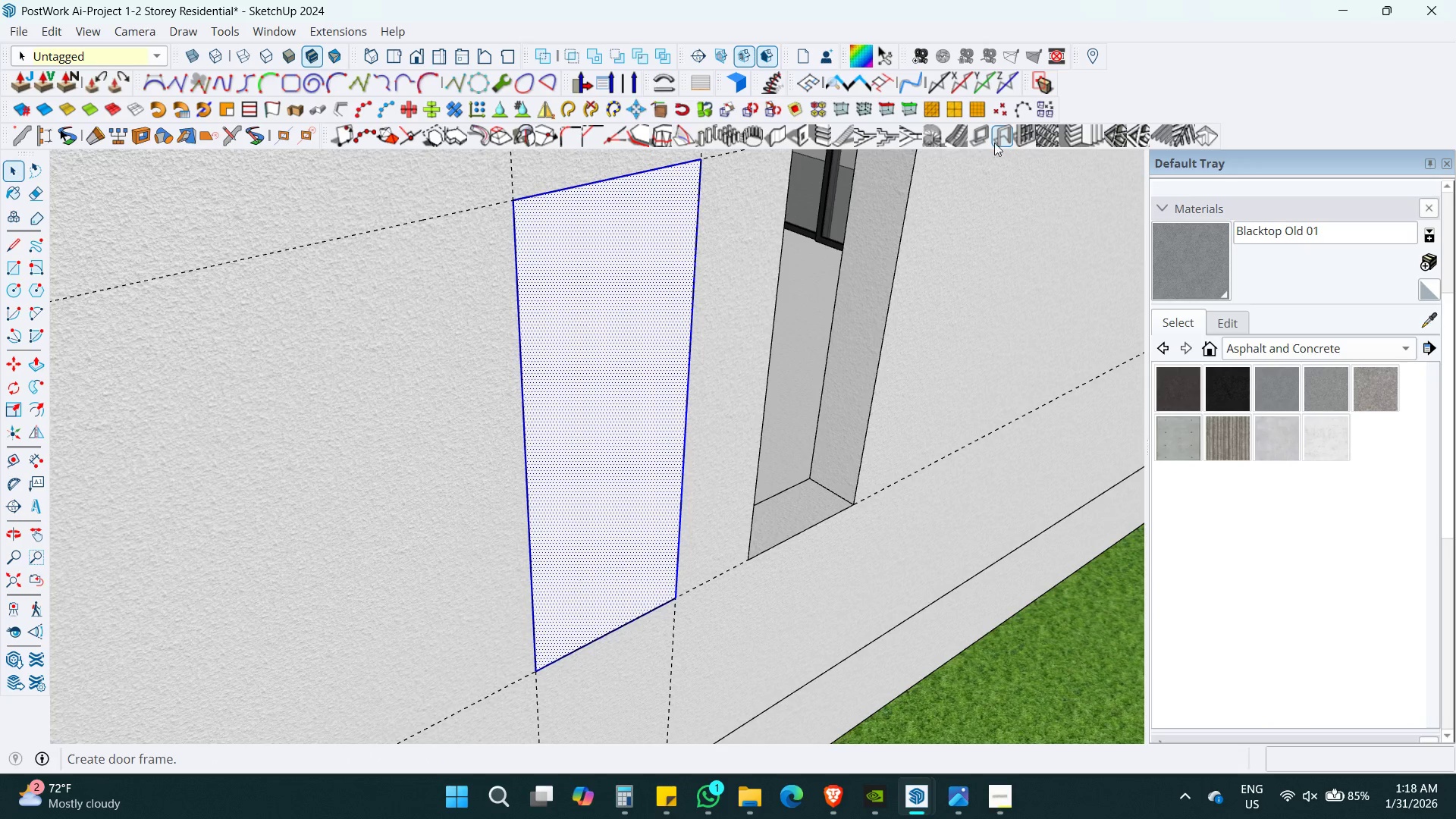 
left_click([980, 131])
 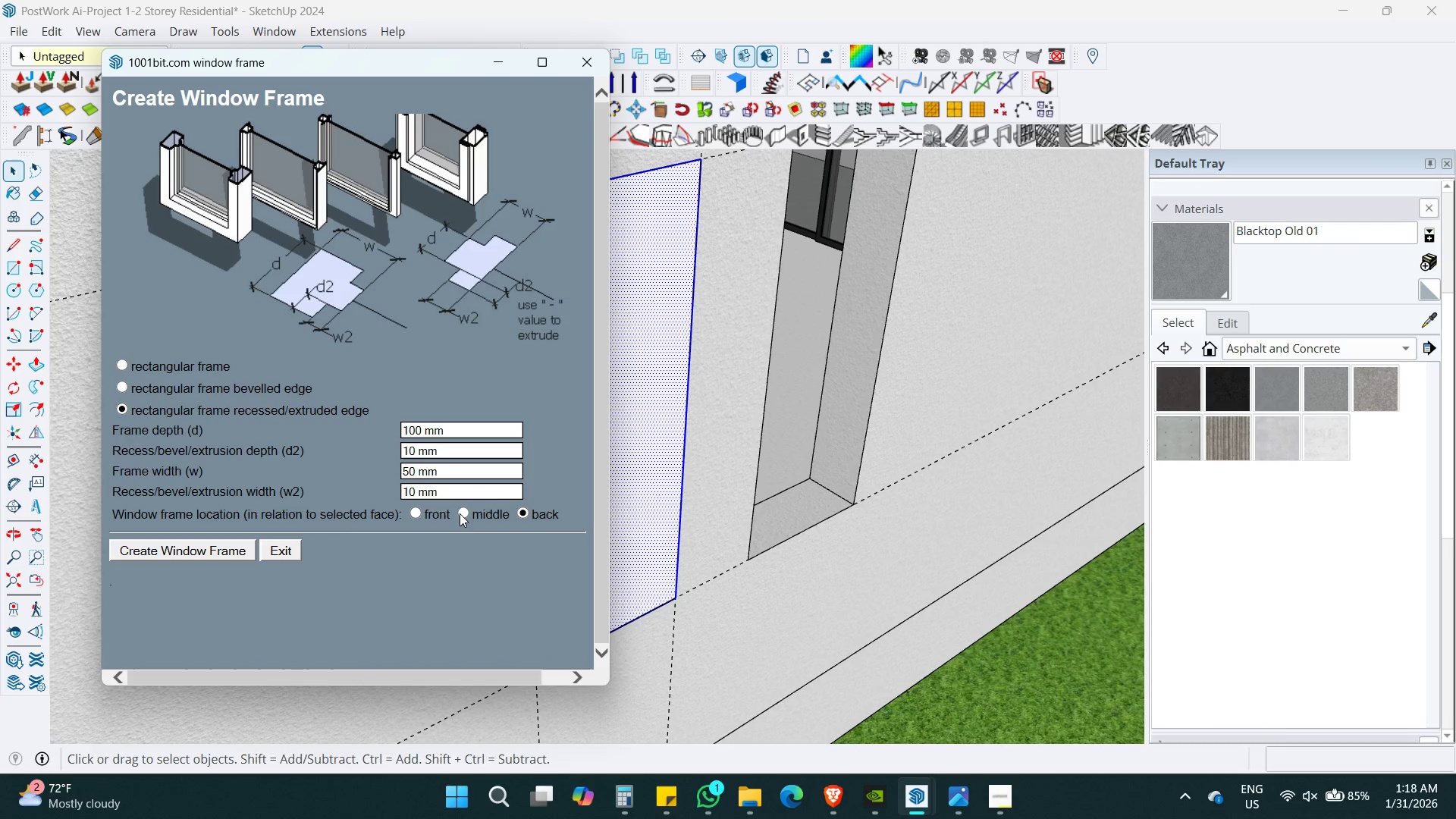 
left_click([463, 513])
 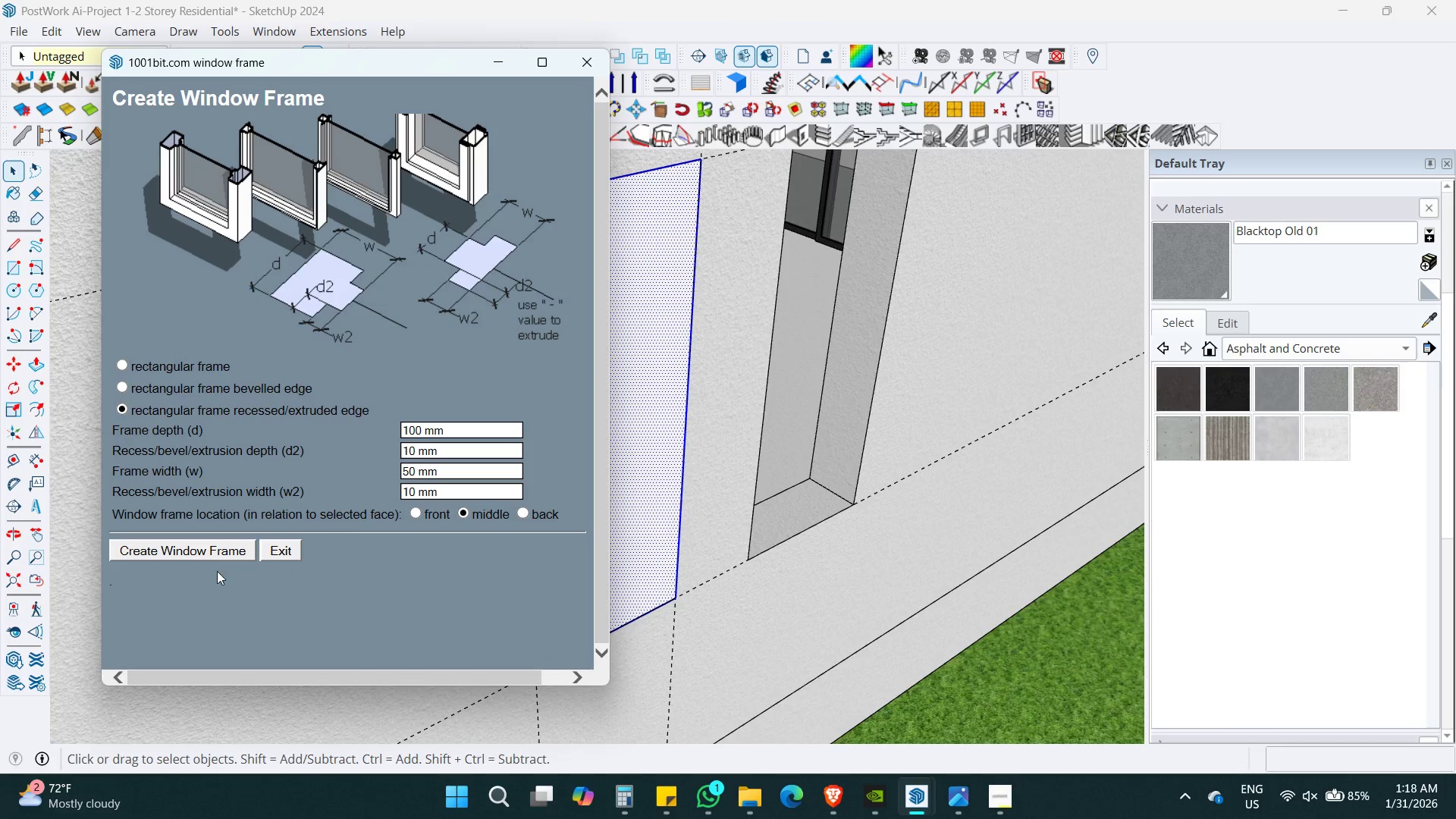 
left_click([217, 550])
 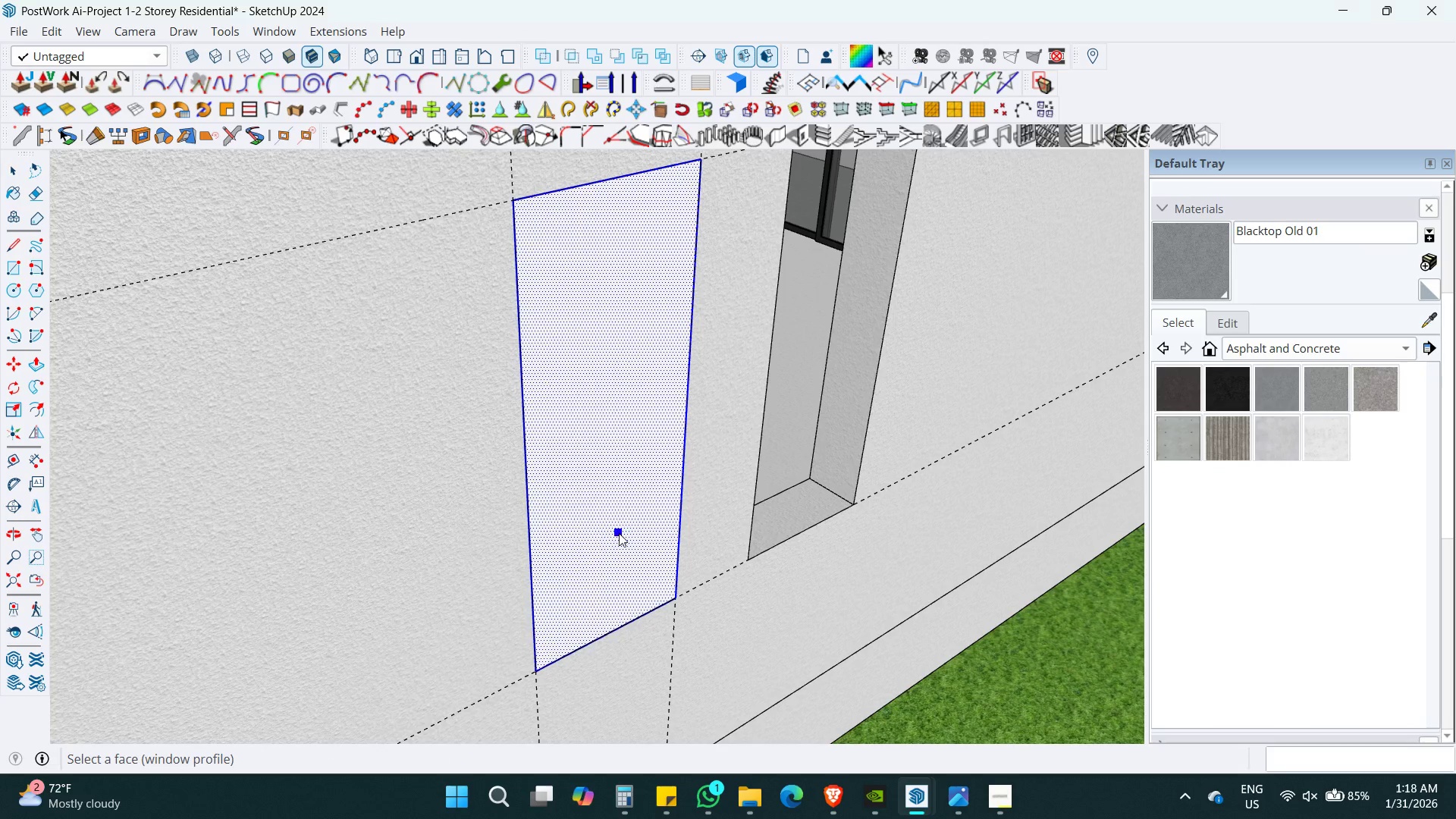 
left_click([623, 522])
 